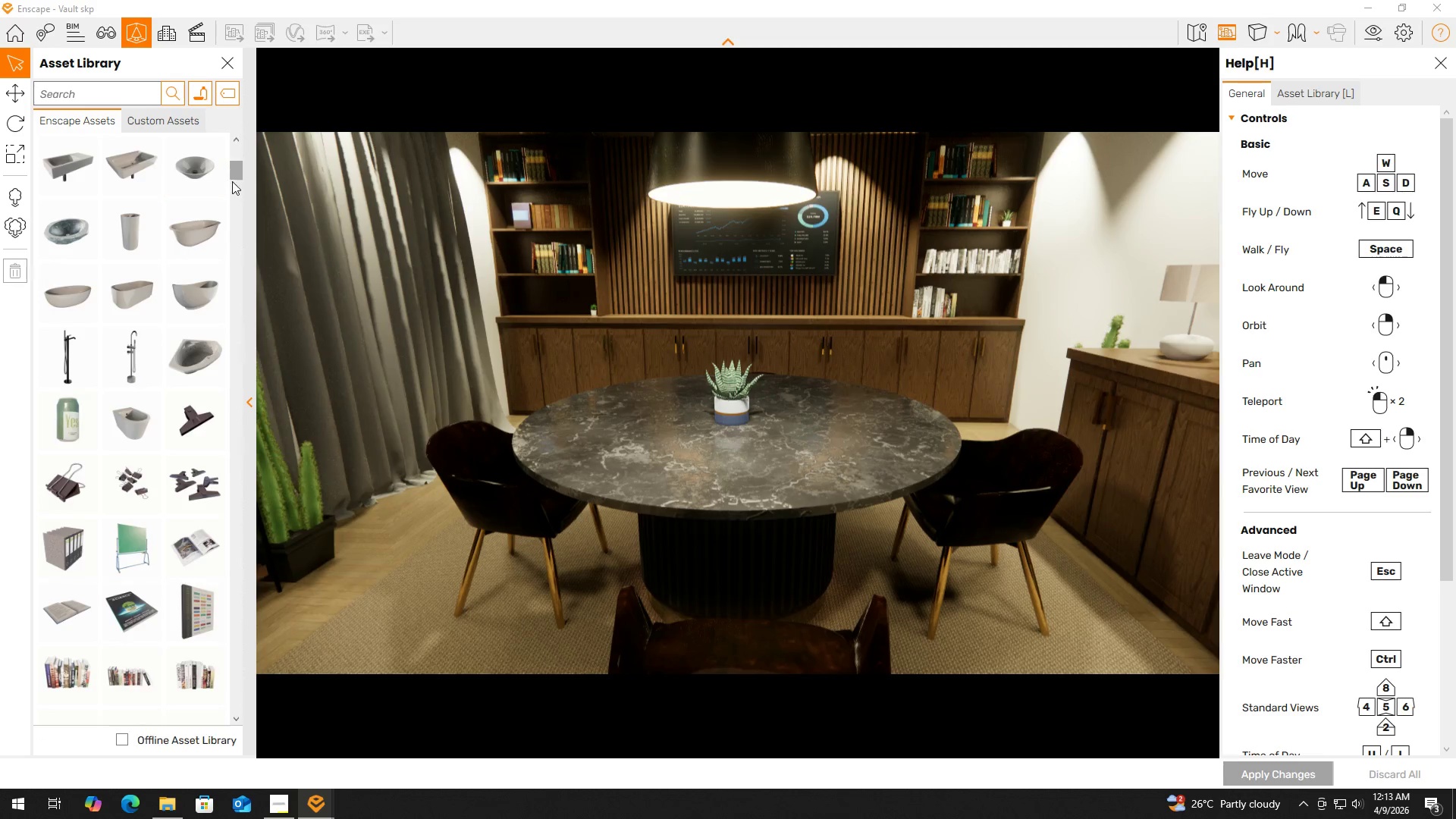 
scroll: coordinate [171, 357], scroll_direction: down, amount: 11.0
 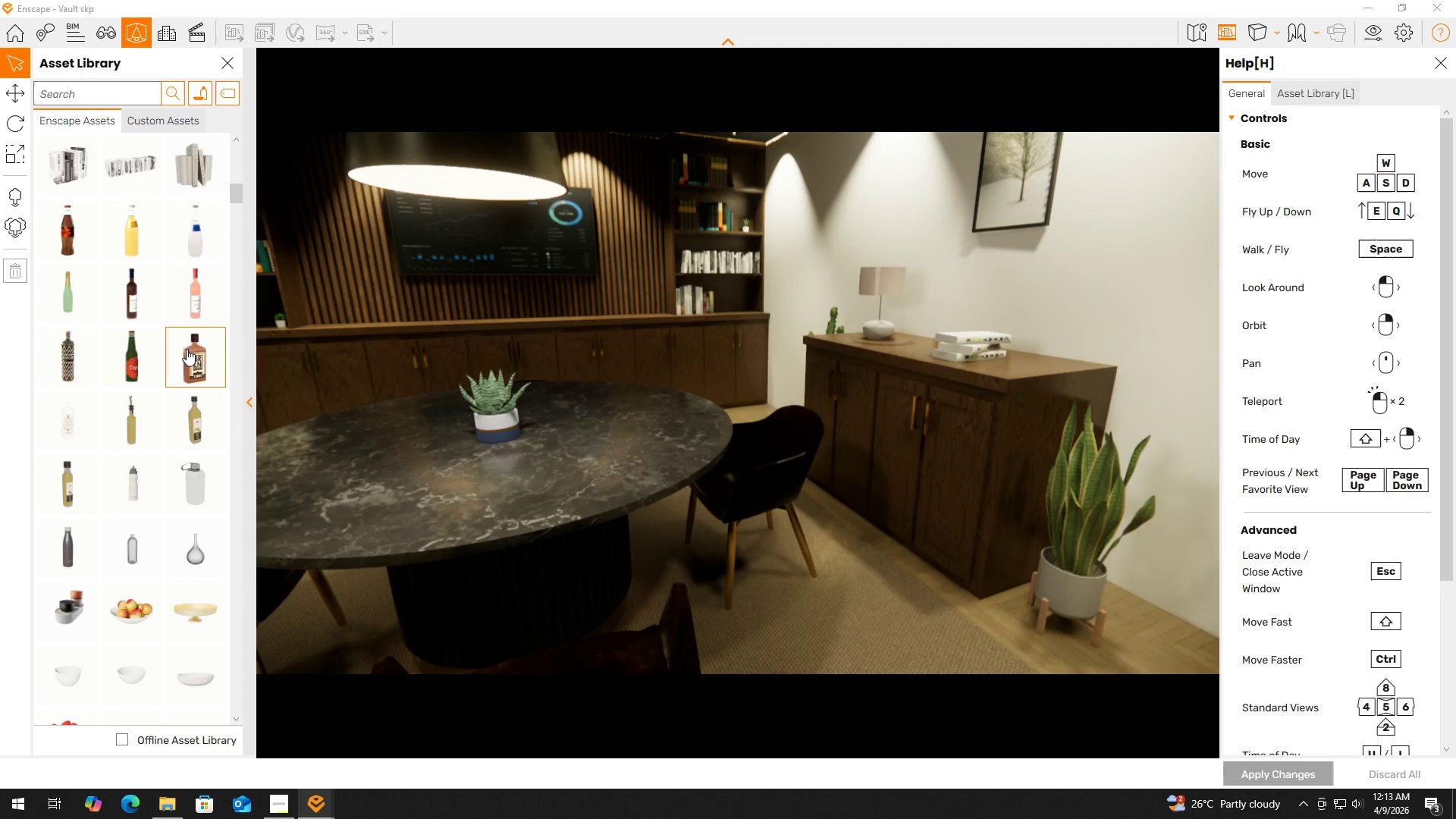 
wait(12.04)
 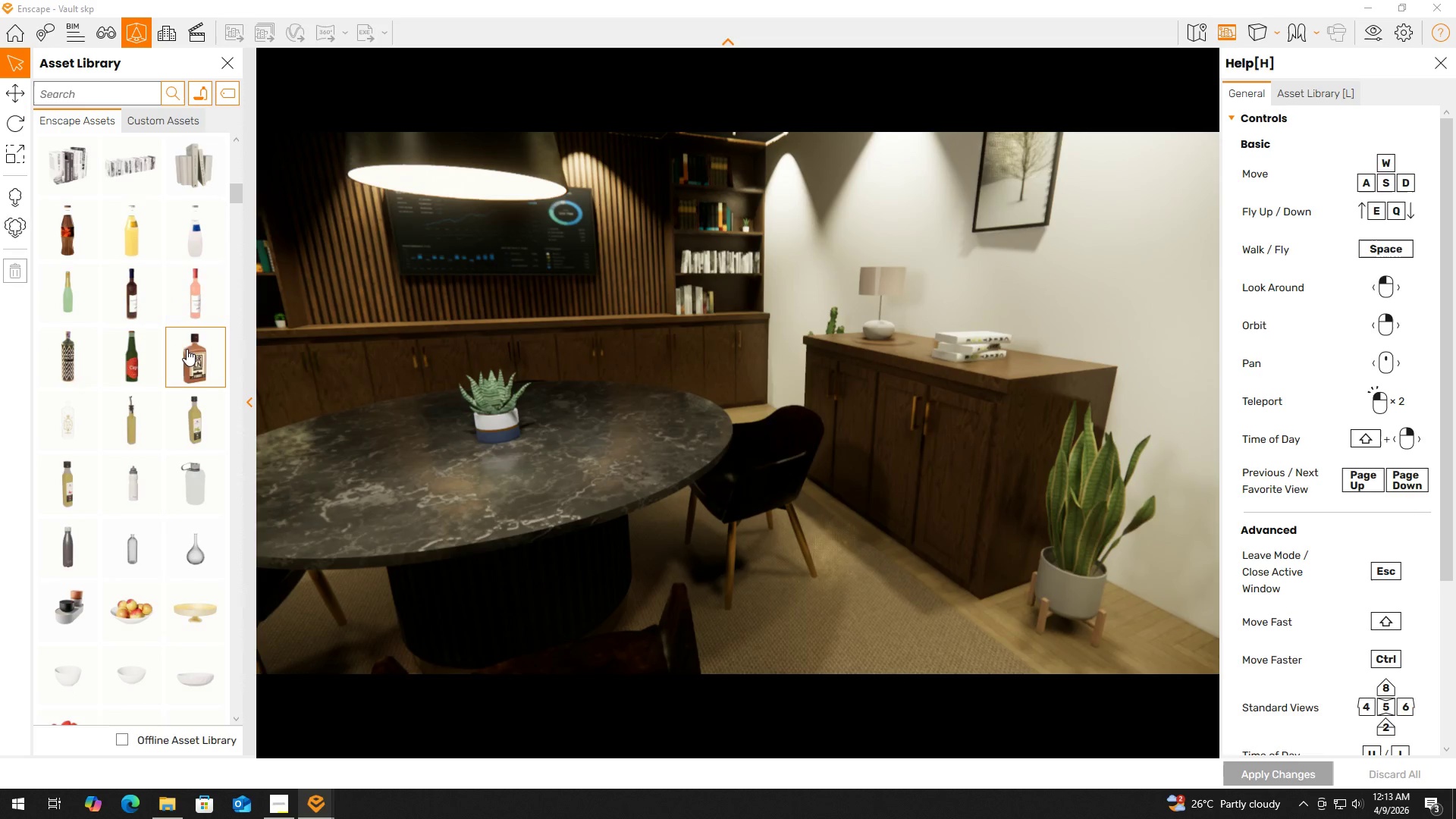 
left_click([139, 300])
 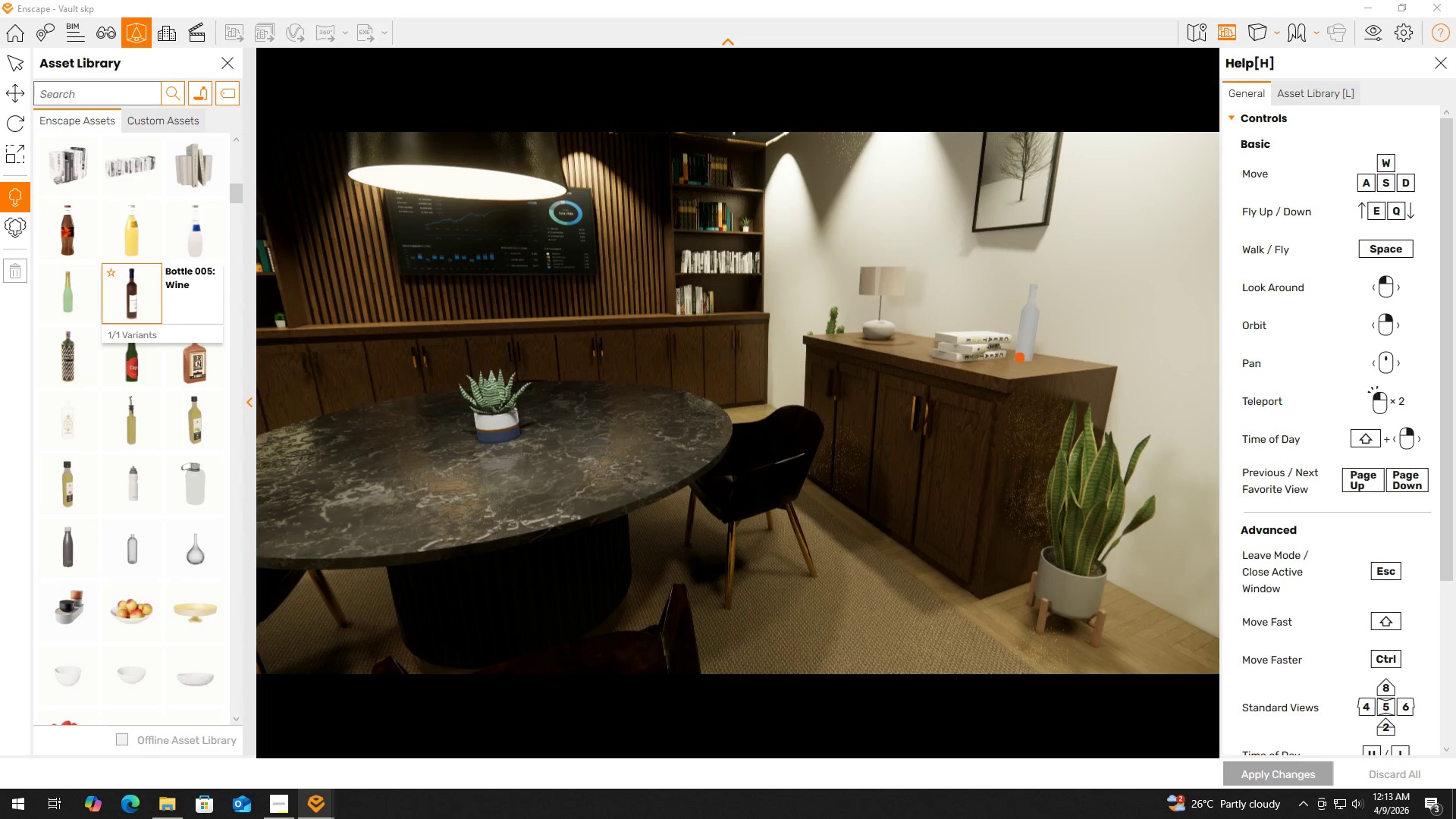 
wait(8.12)
 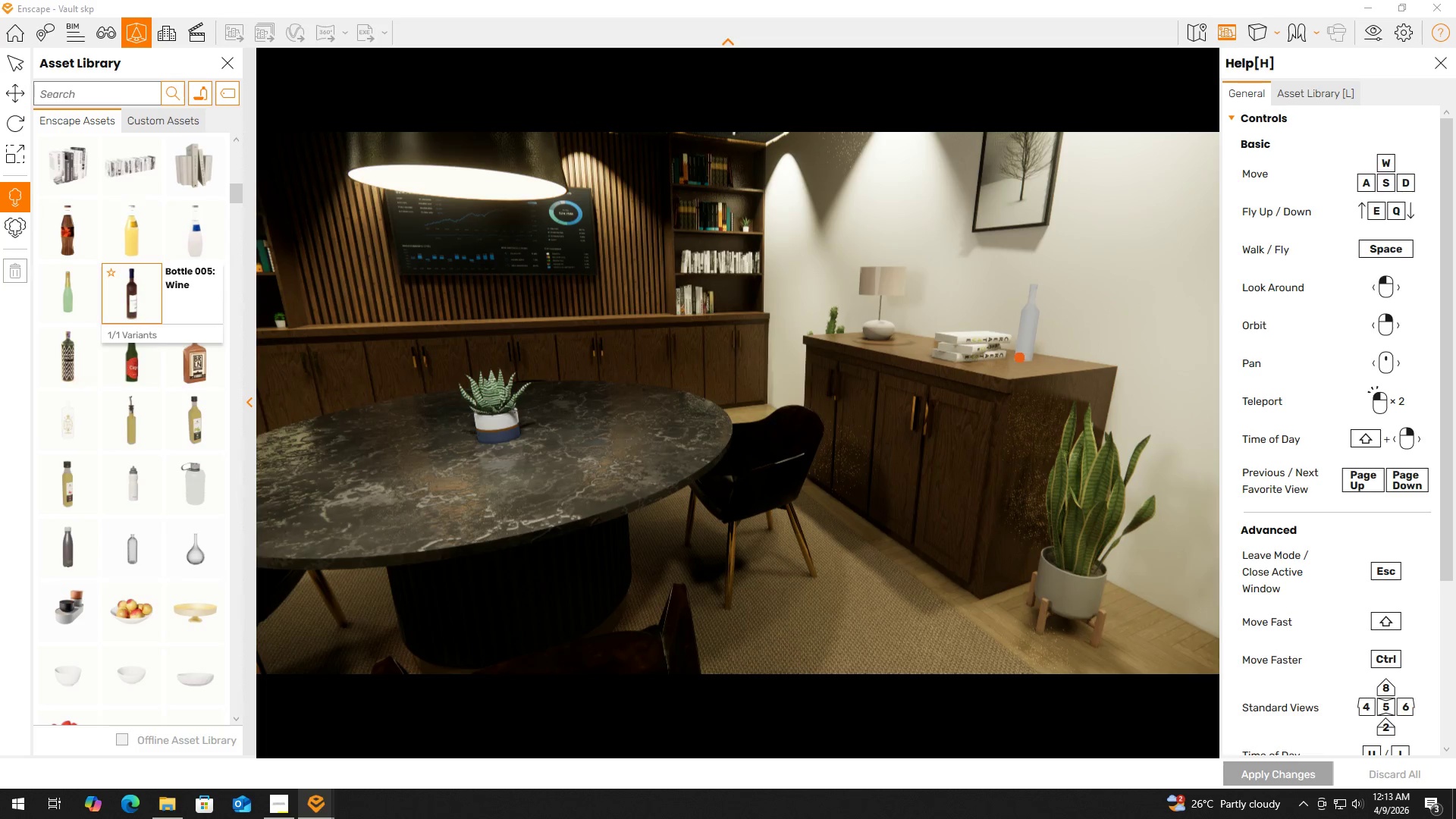 
scroll: coordinate [602, 267], scroll_direction: up, amount: 4.0
 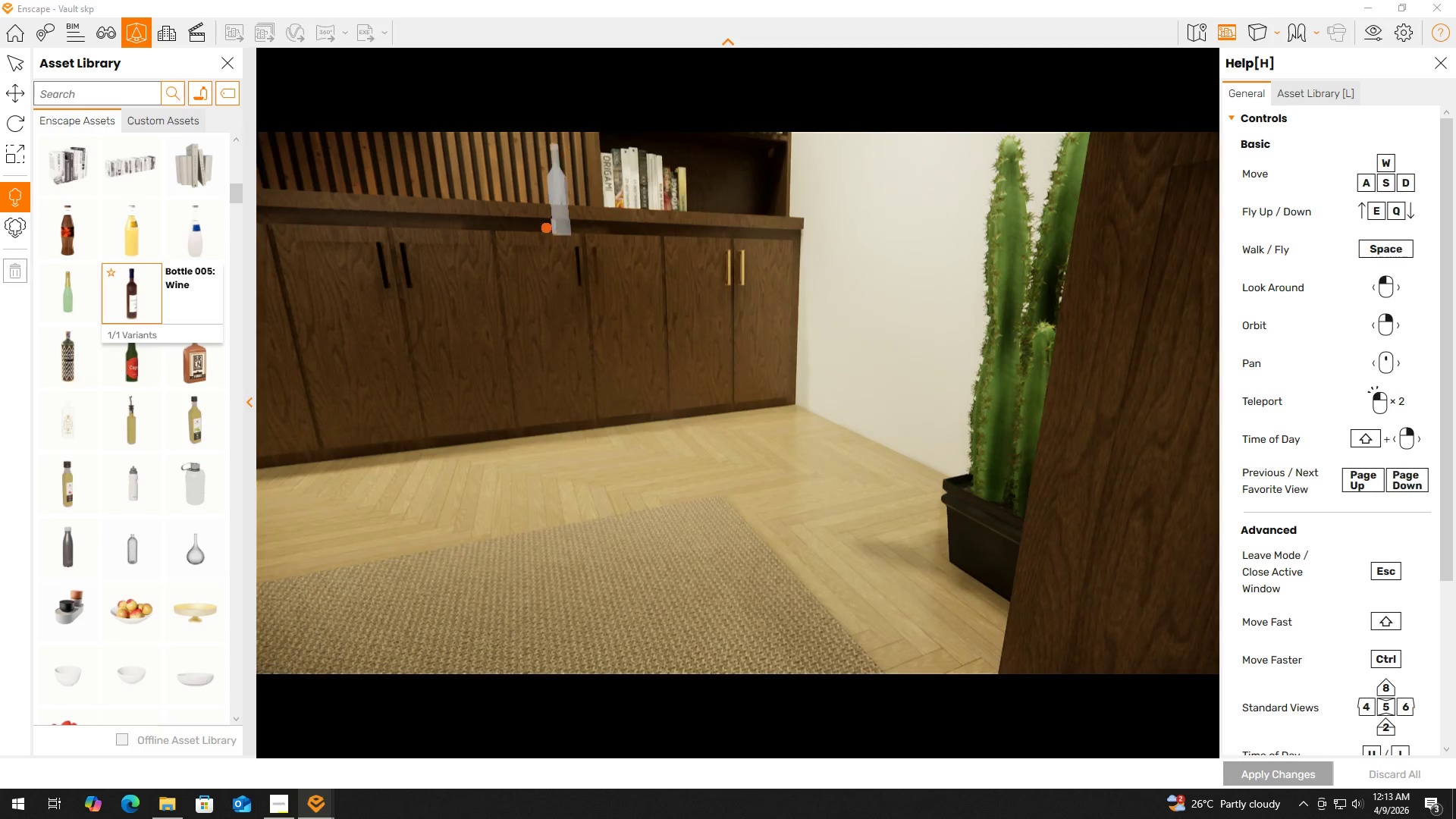 
type(eq)
 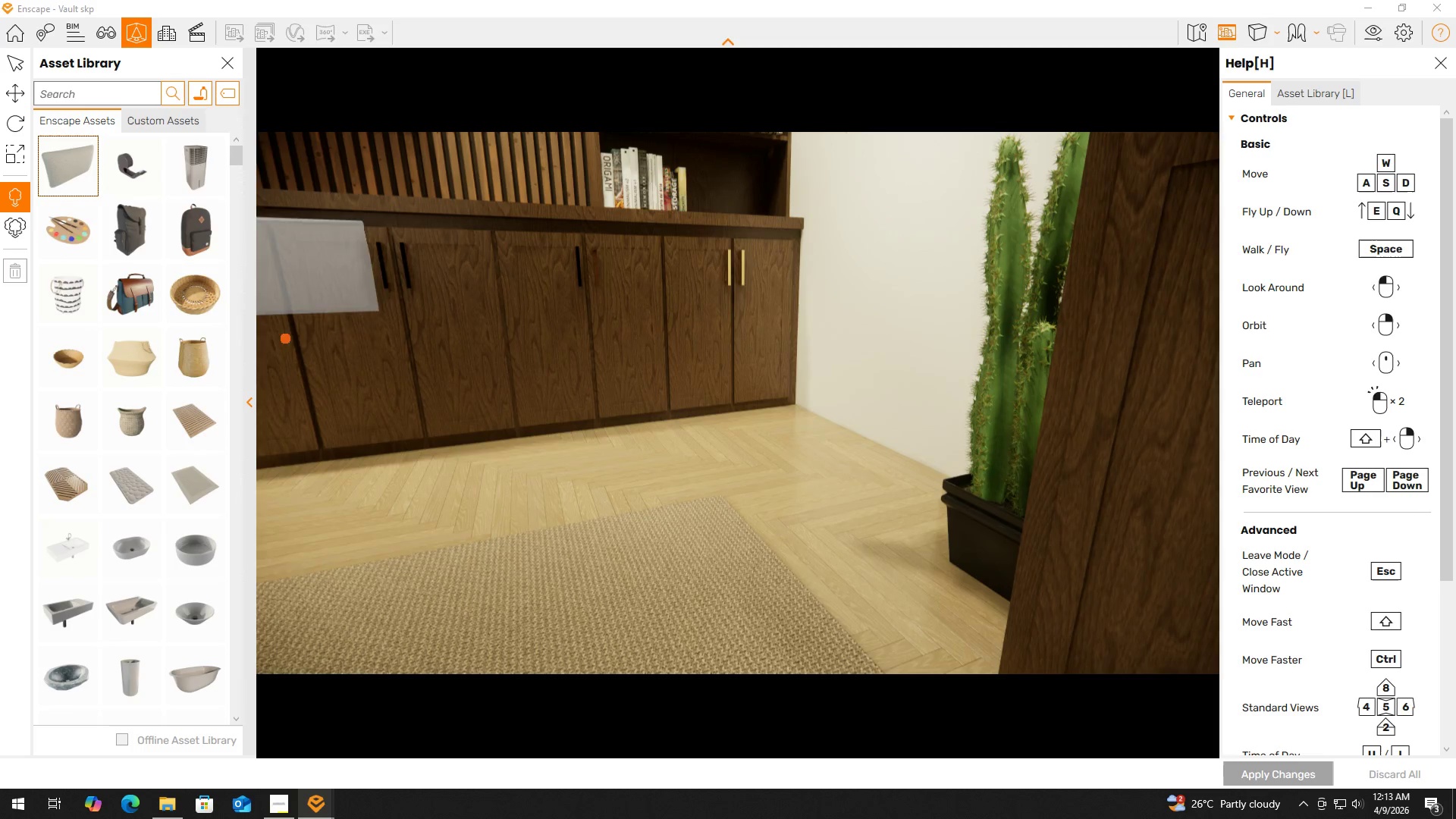 
key(E)
 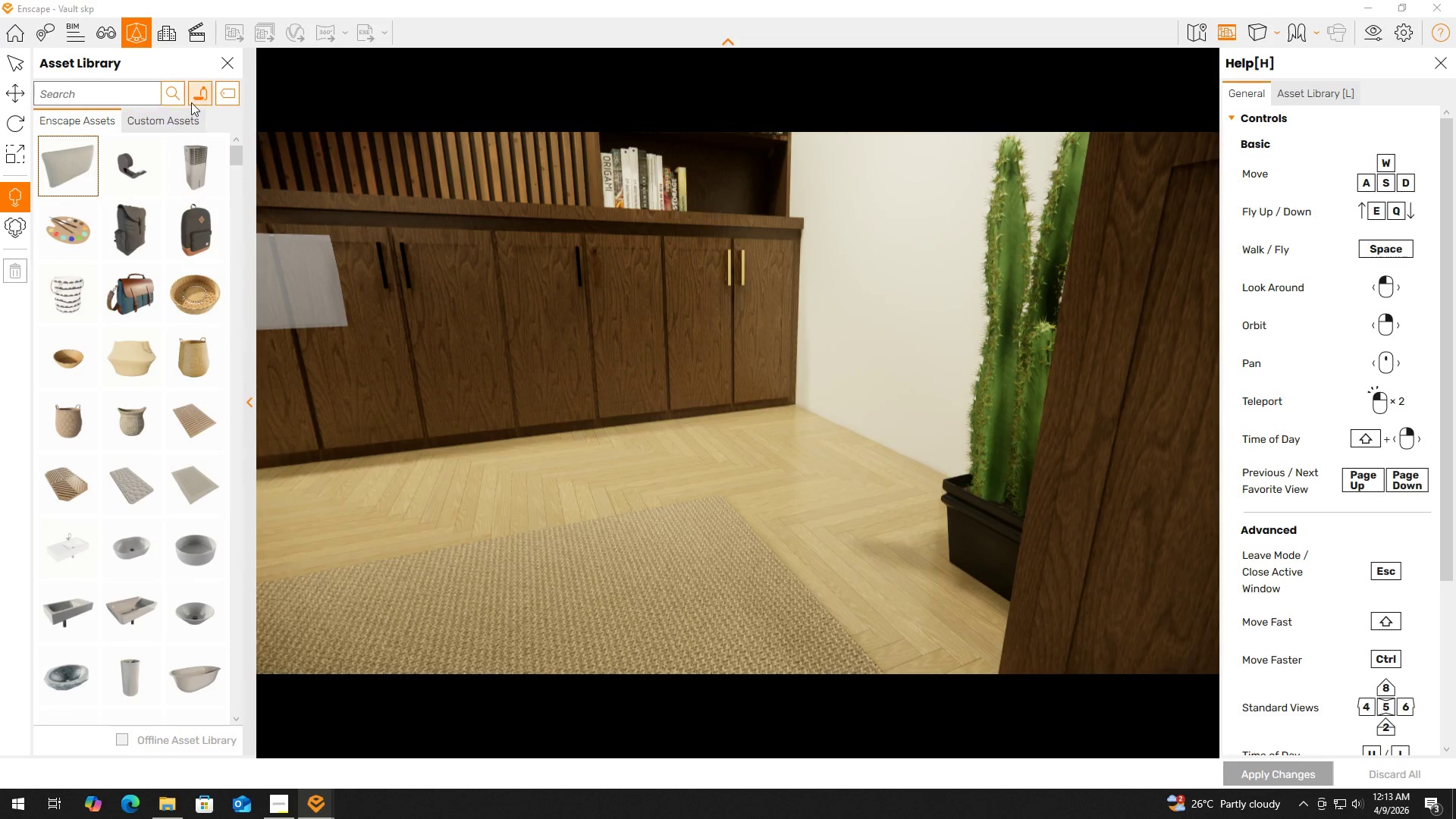 
left_click([195, 99])
 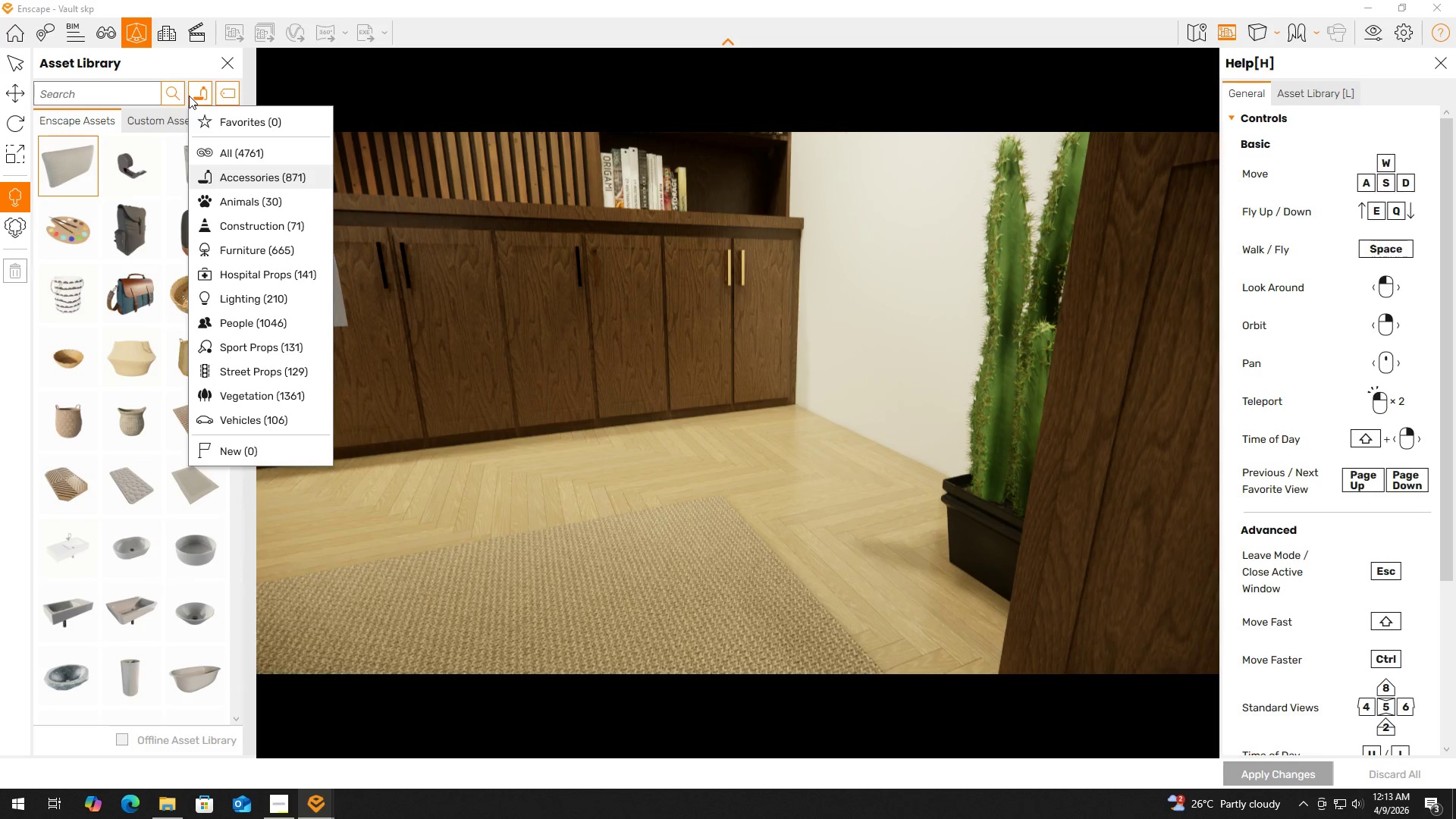 
left_click([190, 93])
 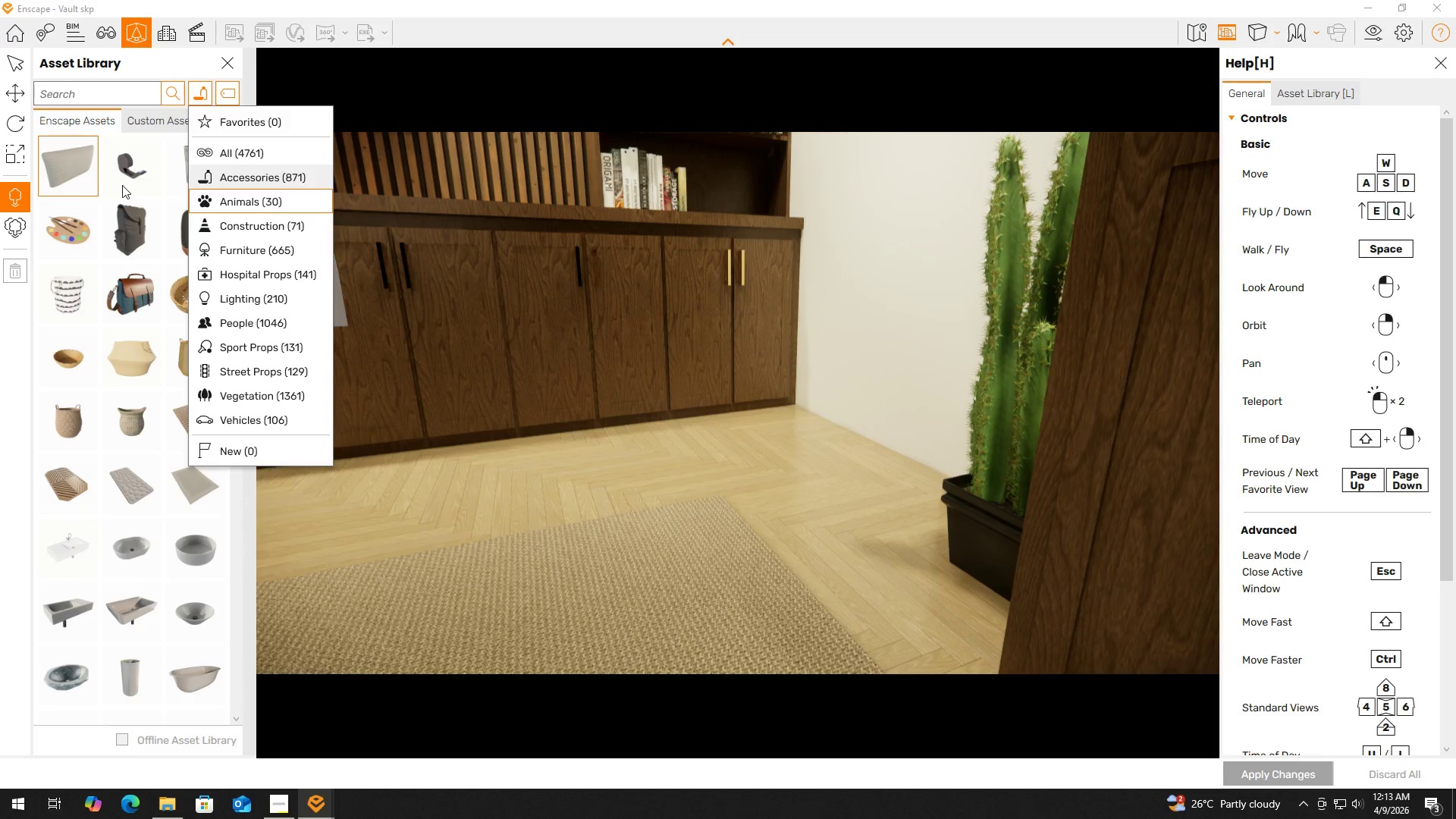 
left_click([121, 186])
 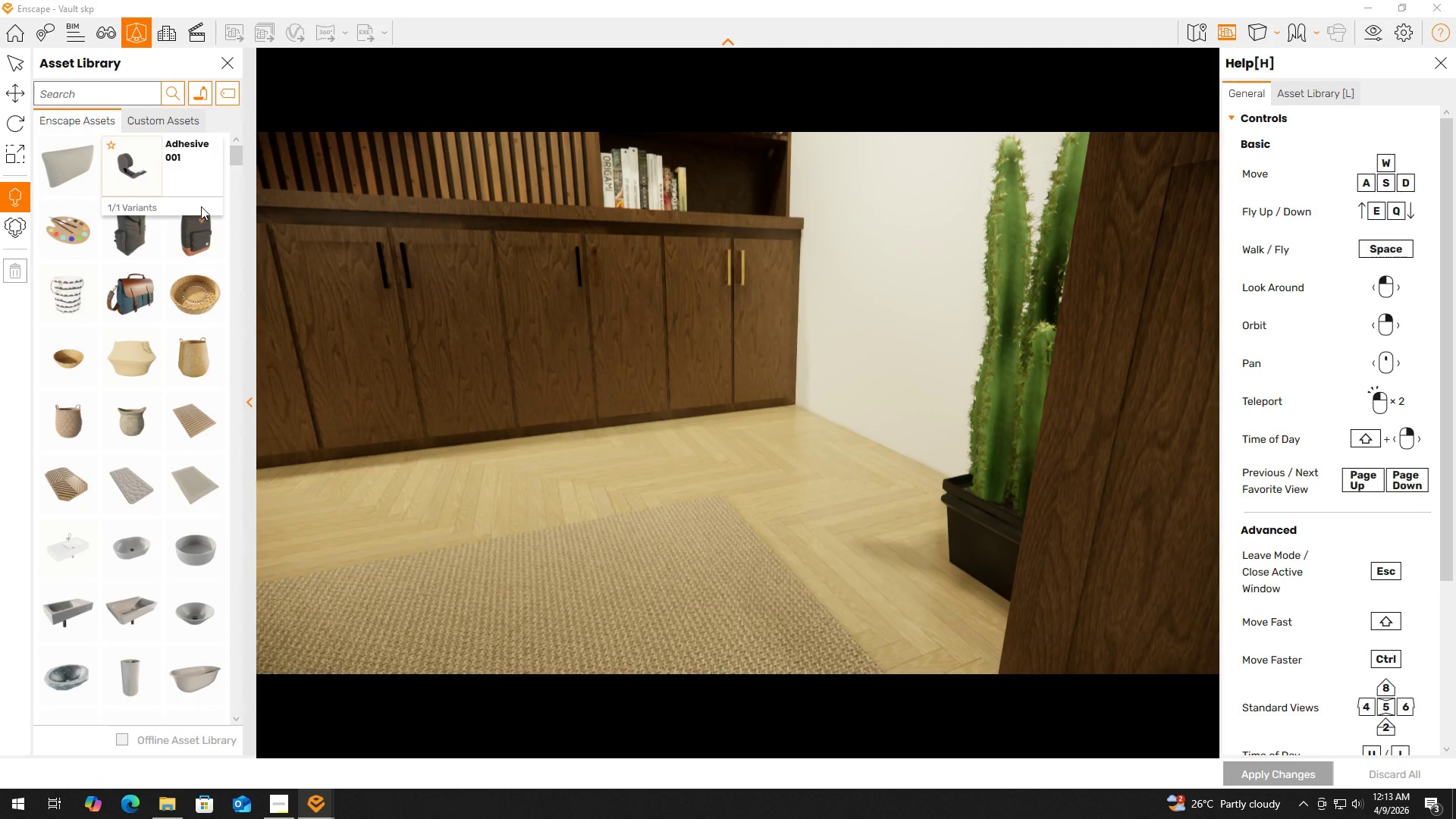 
scroll: coordinate [197, 355], scroll_direction: down, amount: 18.0
 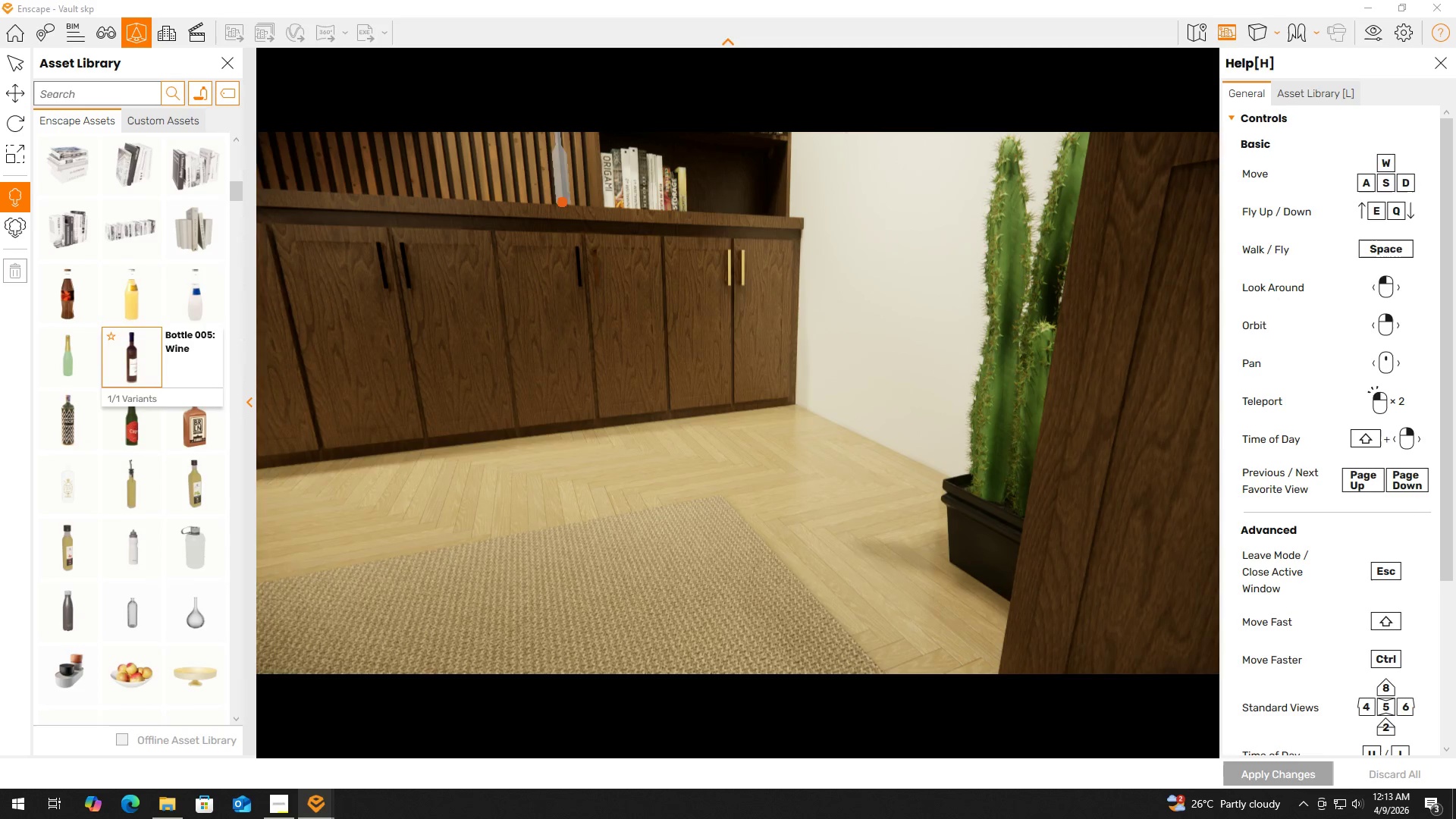 
left_click([560, 201])
 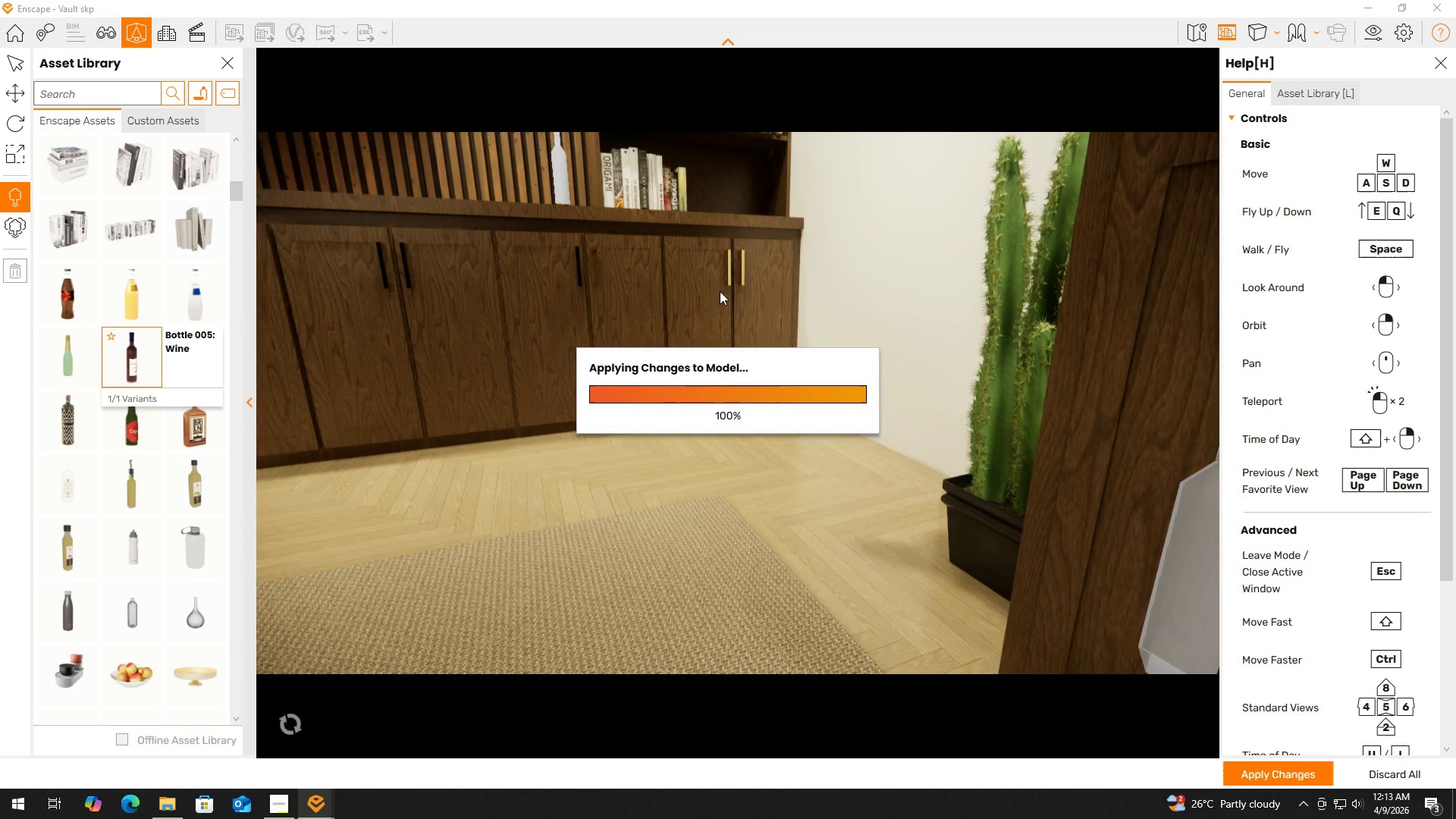 
left_click([682, 6])
 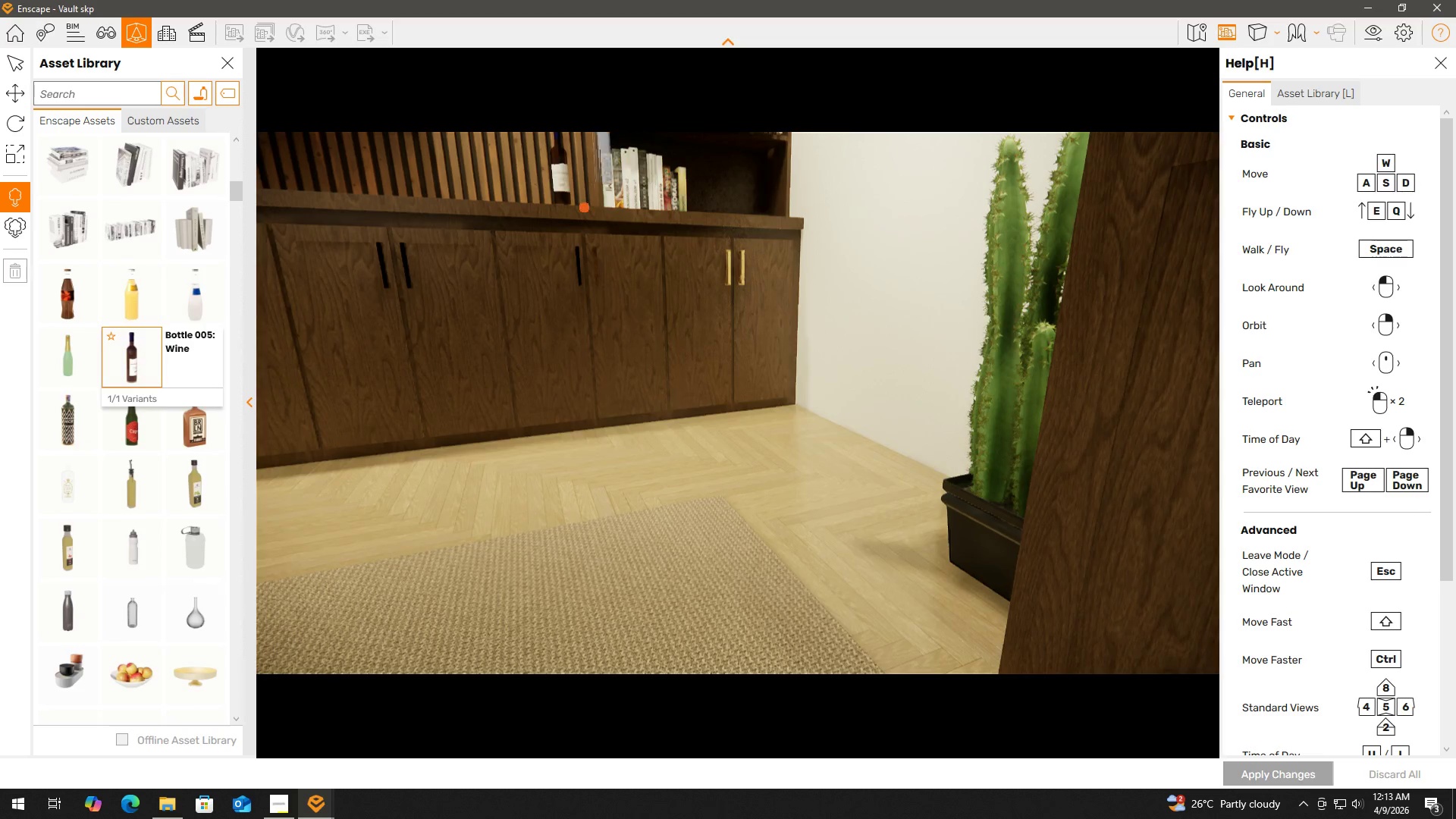 
key(E)
 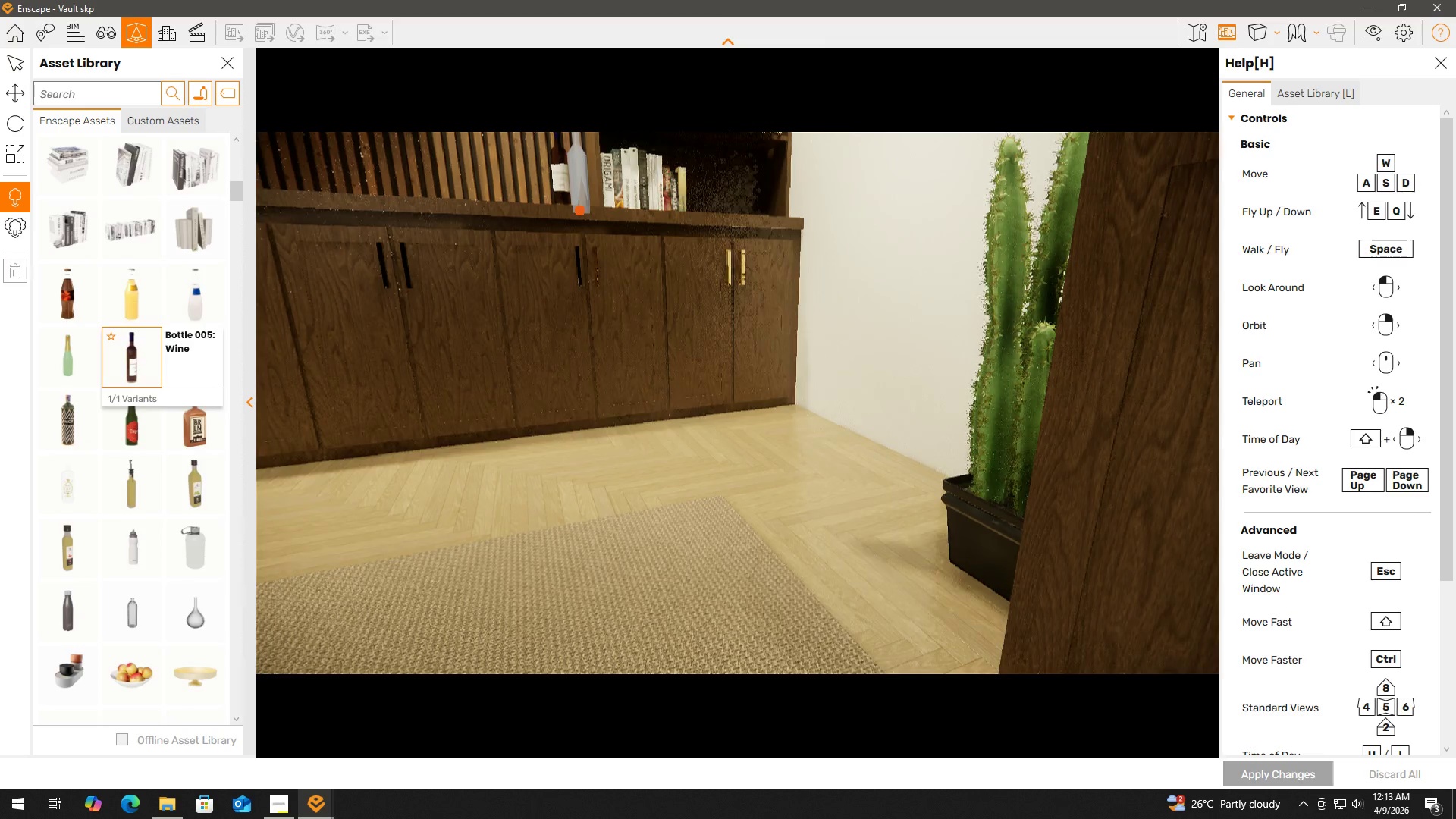 
hold_key(key=A, duration=0.38)
 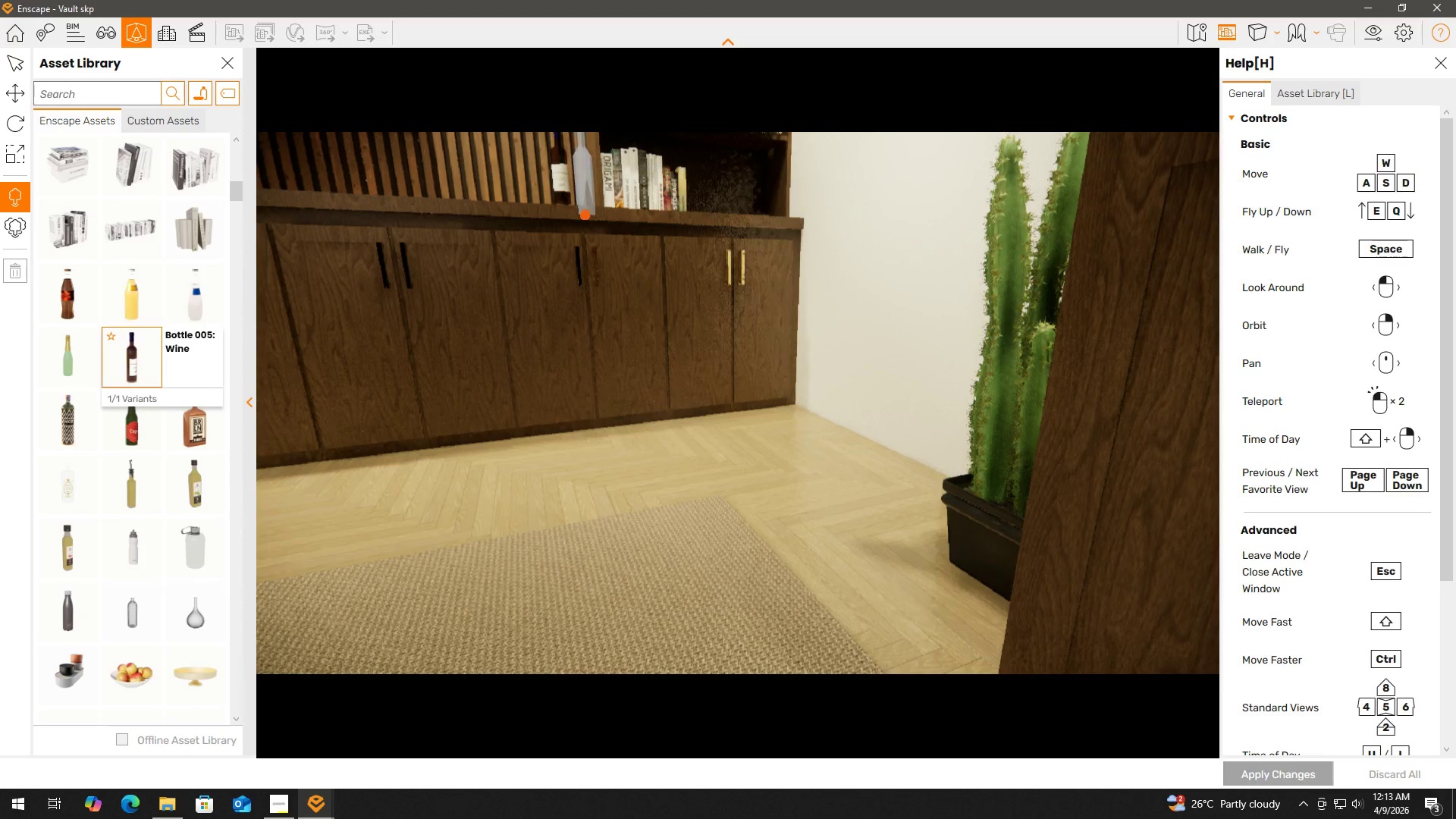 
scroll: coordinate [585, 218], scroll_direction: down, amount: 2.0
 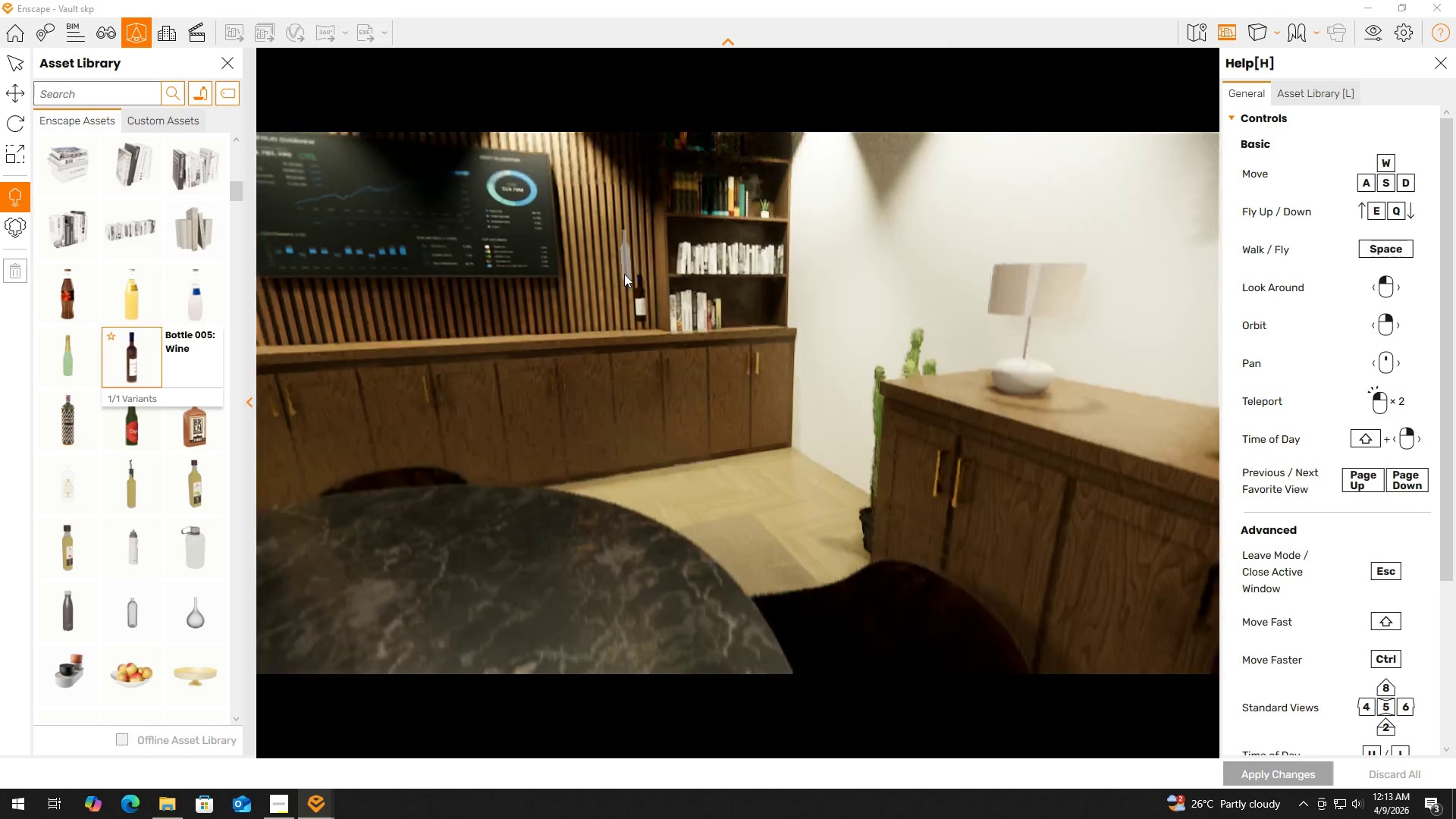 
scroll: coordinate [632, 355], scroll_direction: up, amount: 2.0
 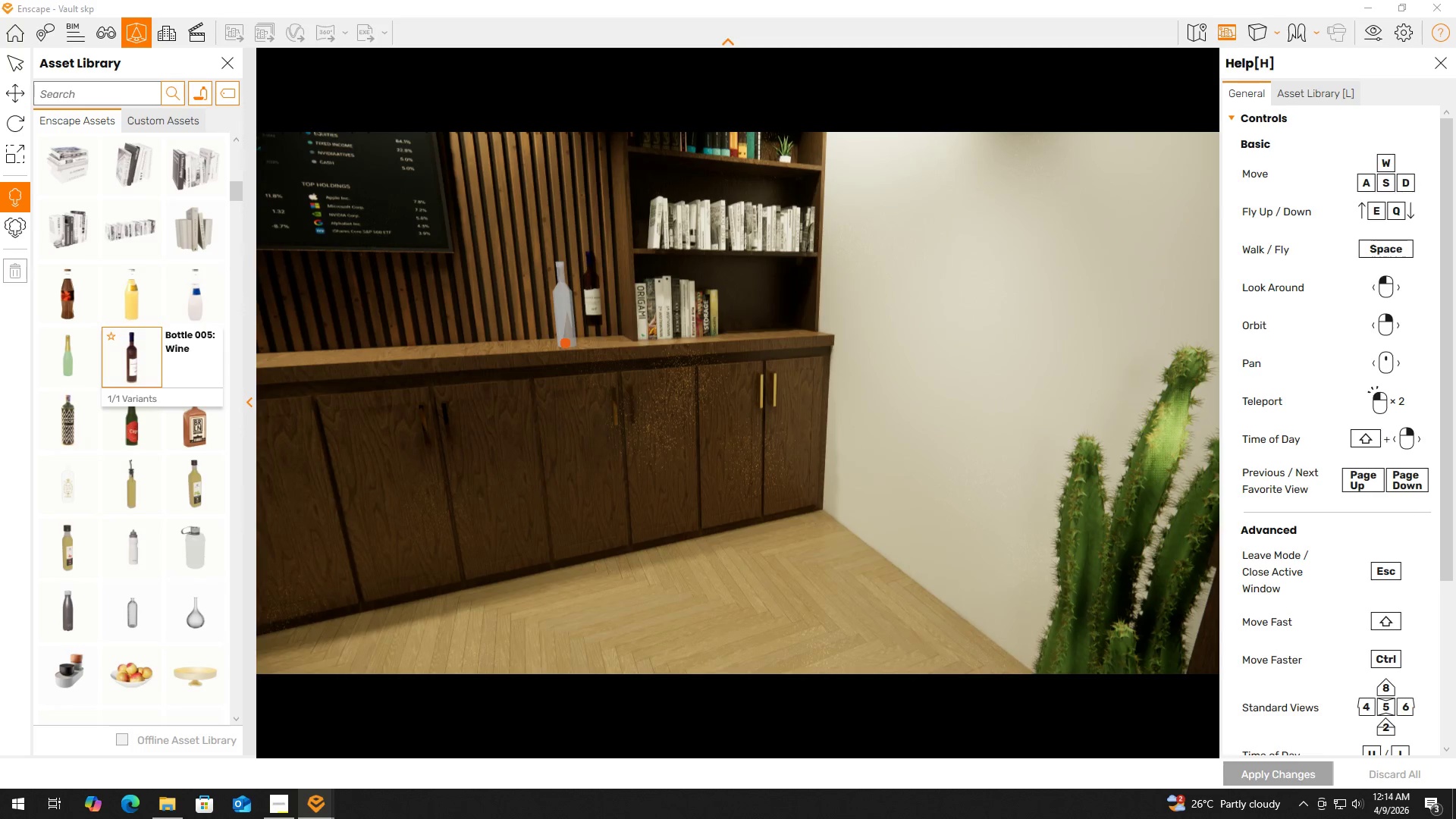 
left_click([567, 340])
 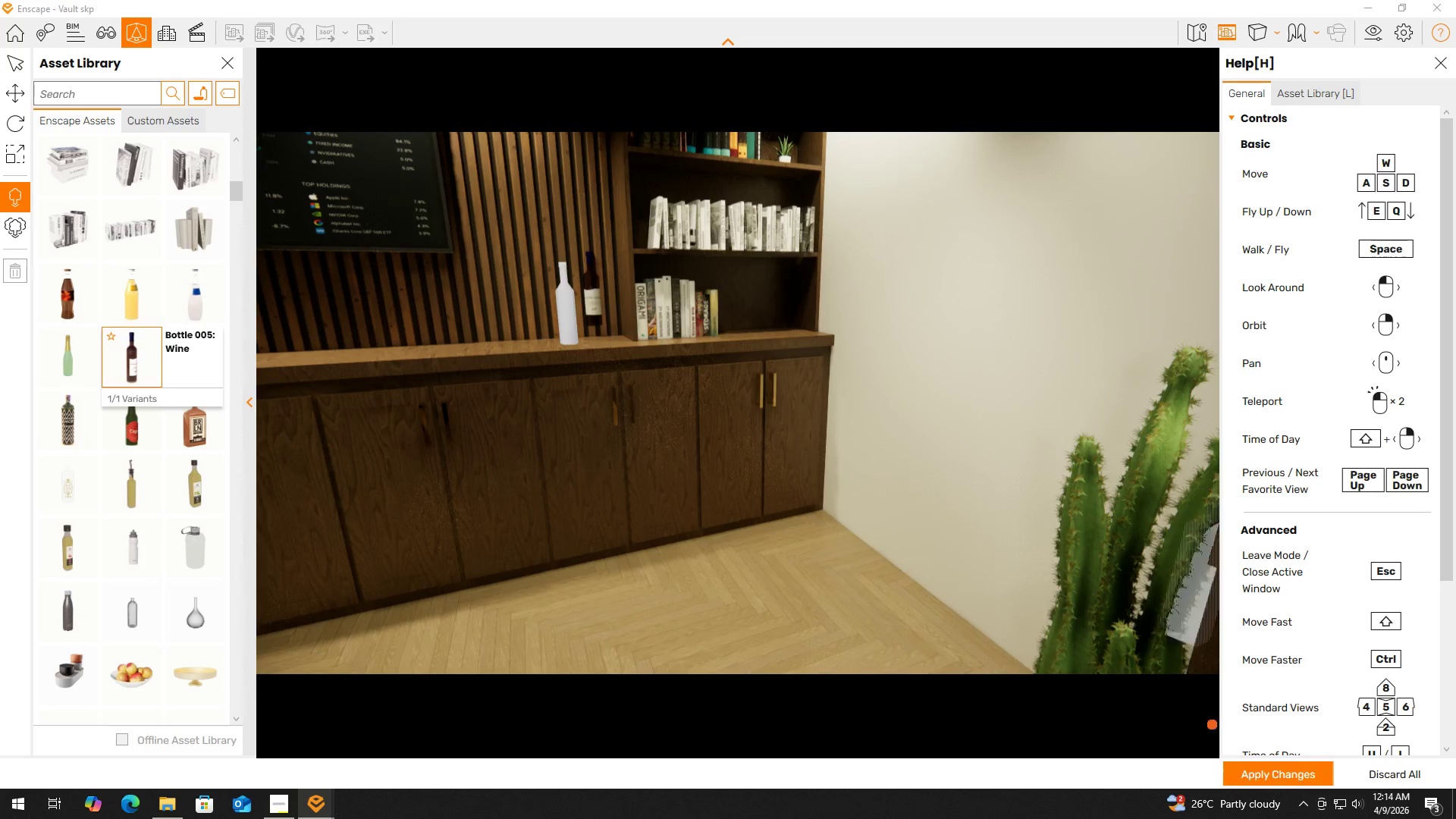 
left_click([1284, 785])
 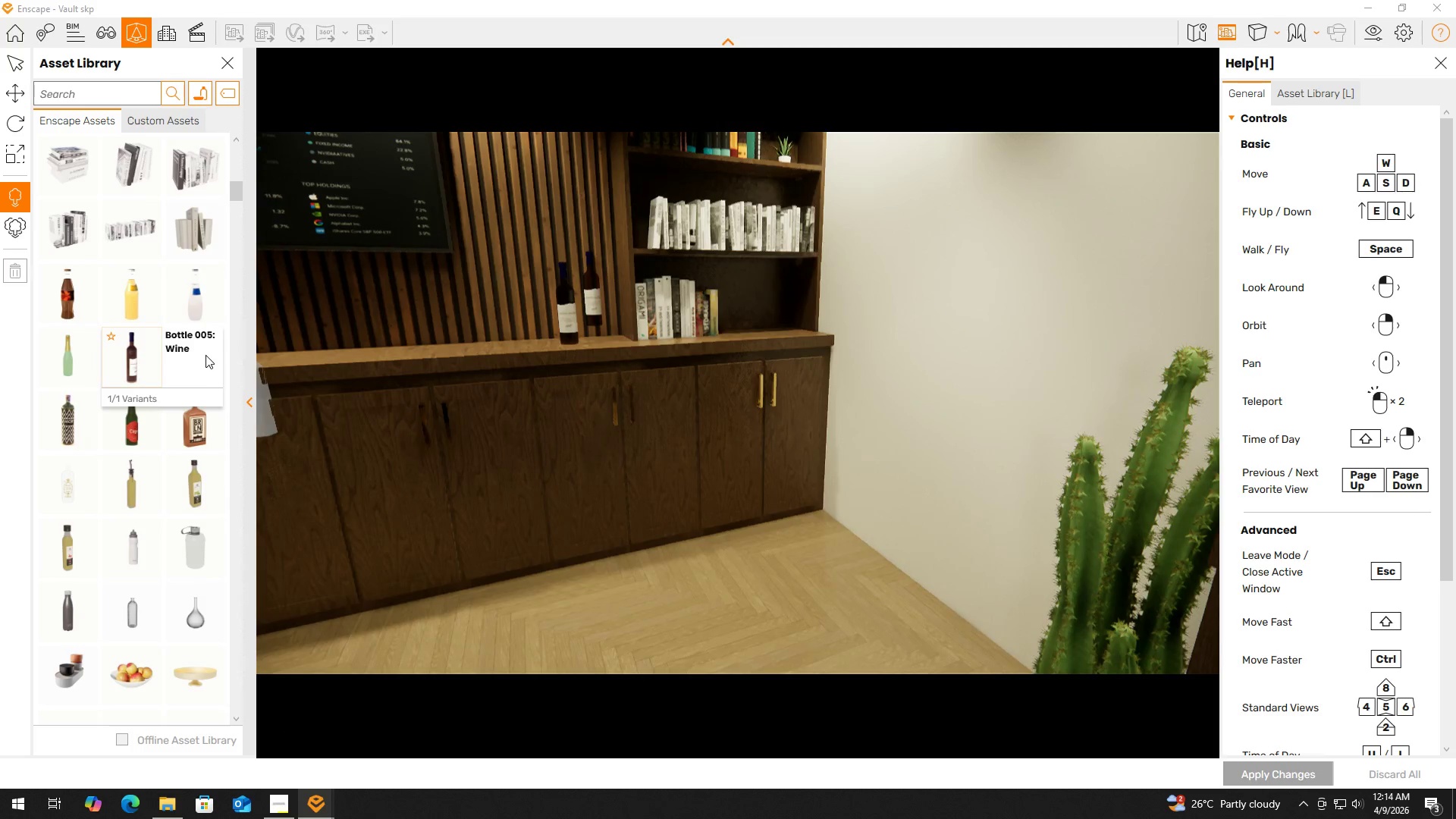 
scroll: coordinate [155, 372], scroll_direction: down, amount: 16.0
 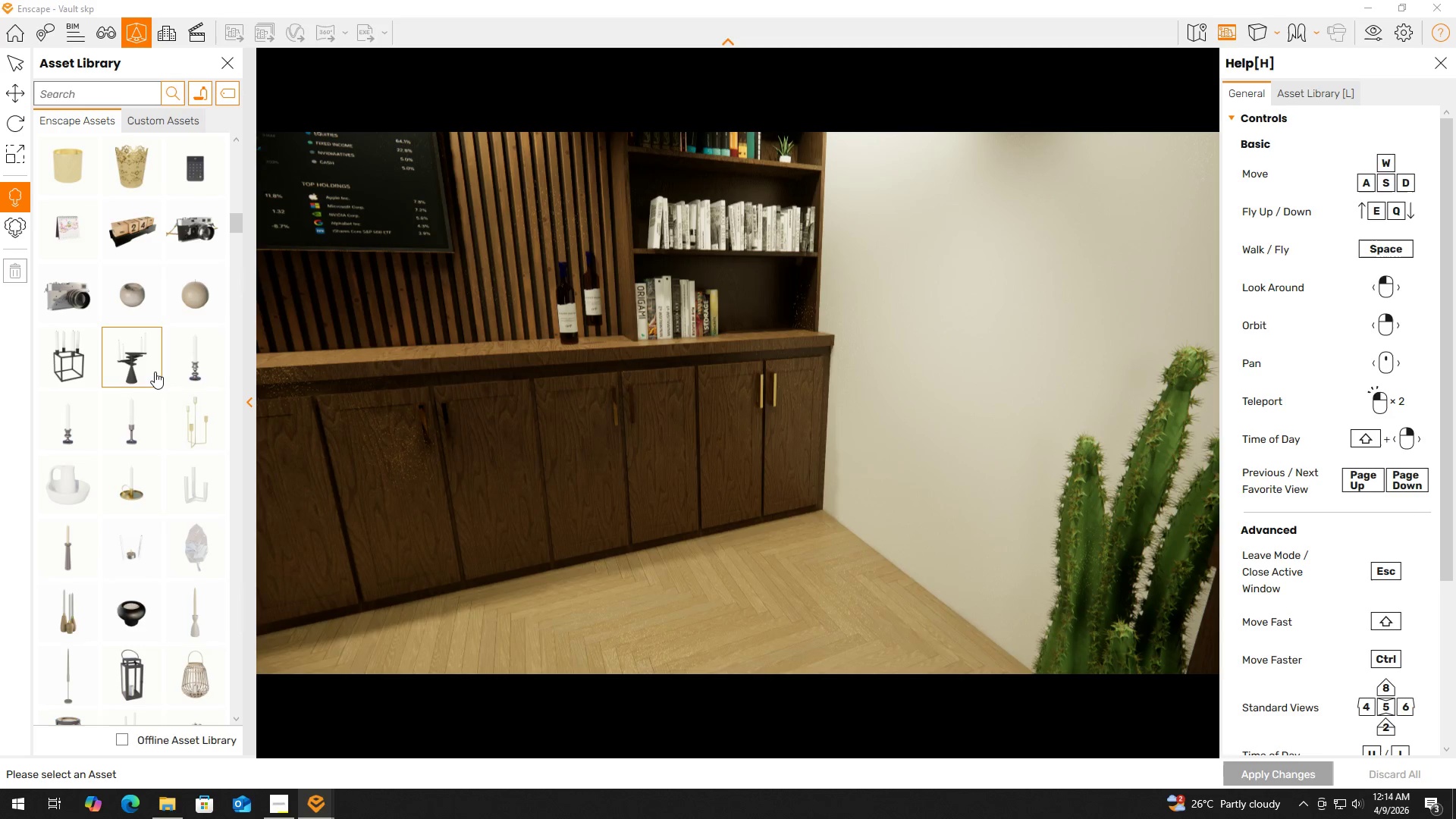 
scroll: coordinate [441, 479], scroll_direction: down, amount: 15.0
 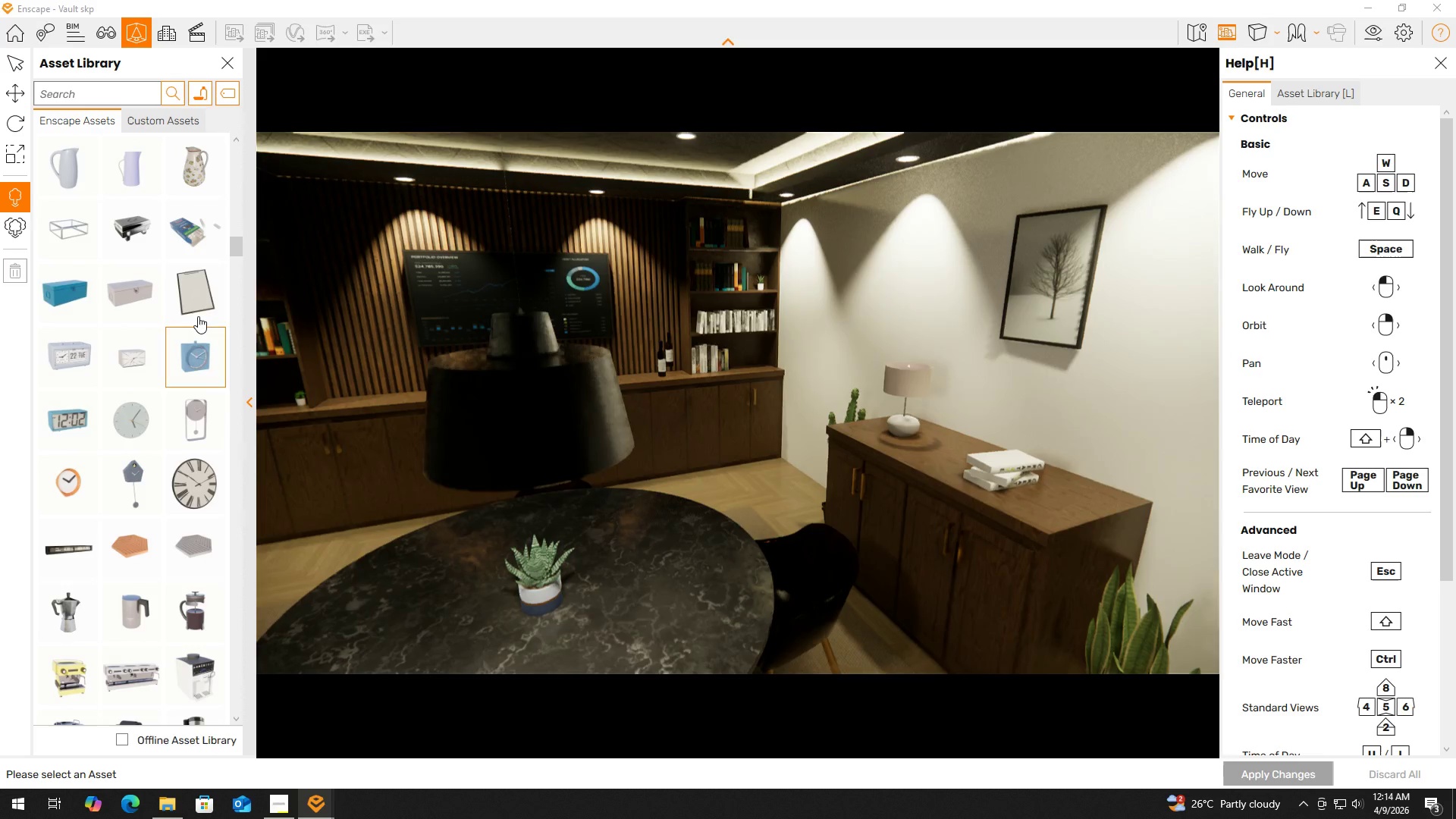 
left_click([196, 294])
 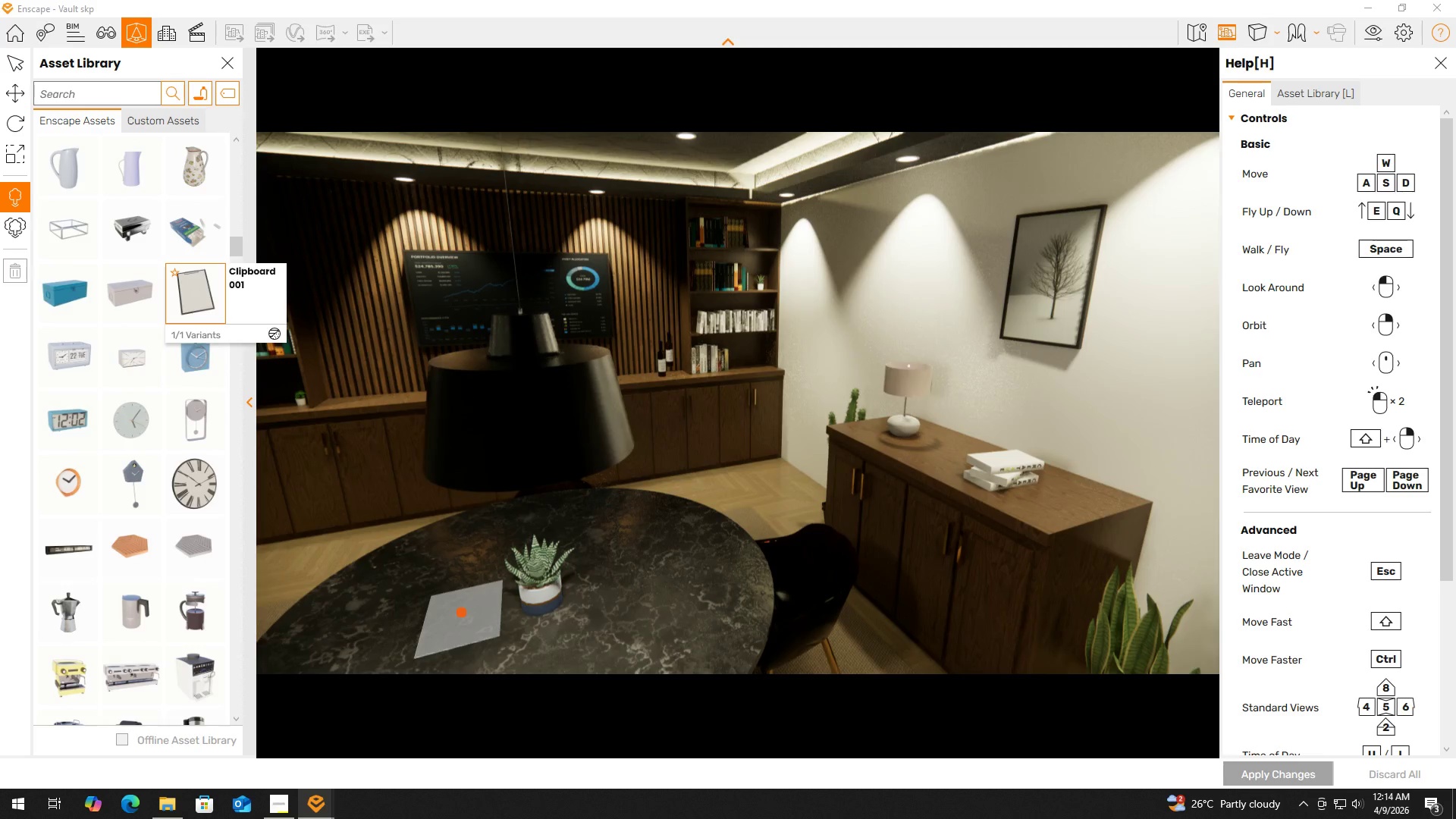 
scroll: coordinate [462, 612], scroll_direction: down, amount: 2.0
 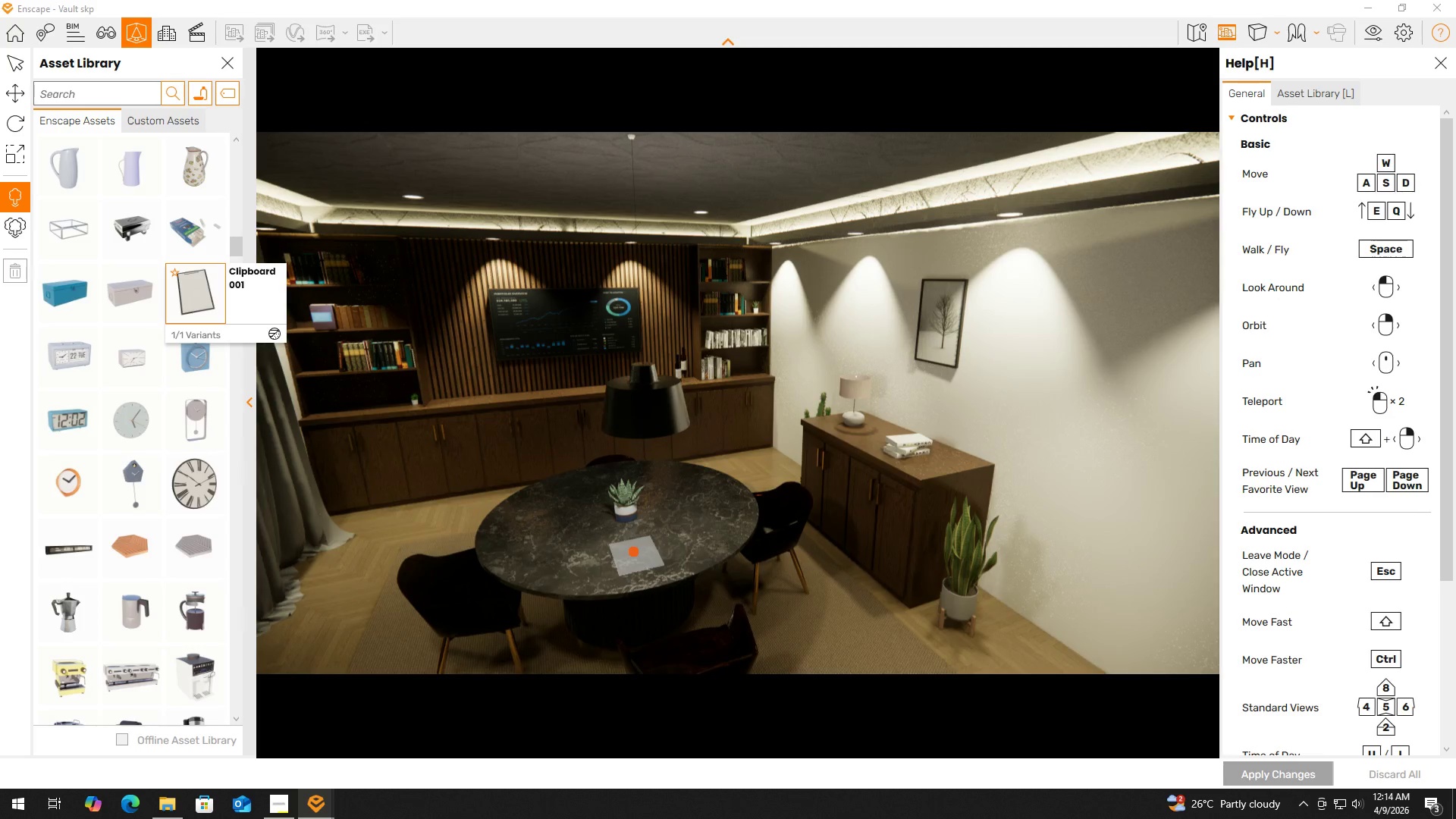 
left_click([633, 551])
 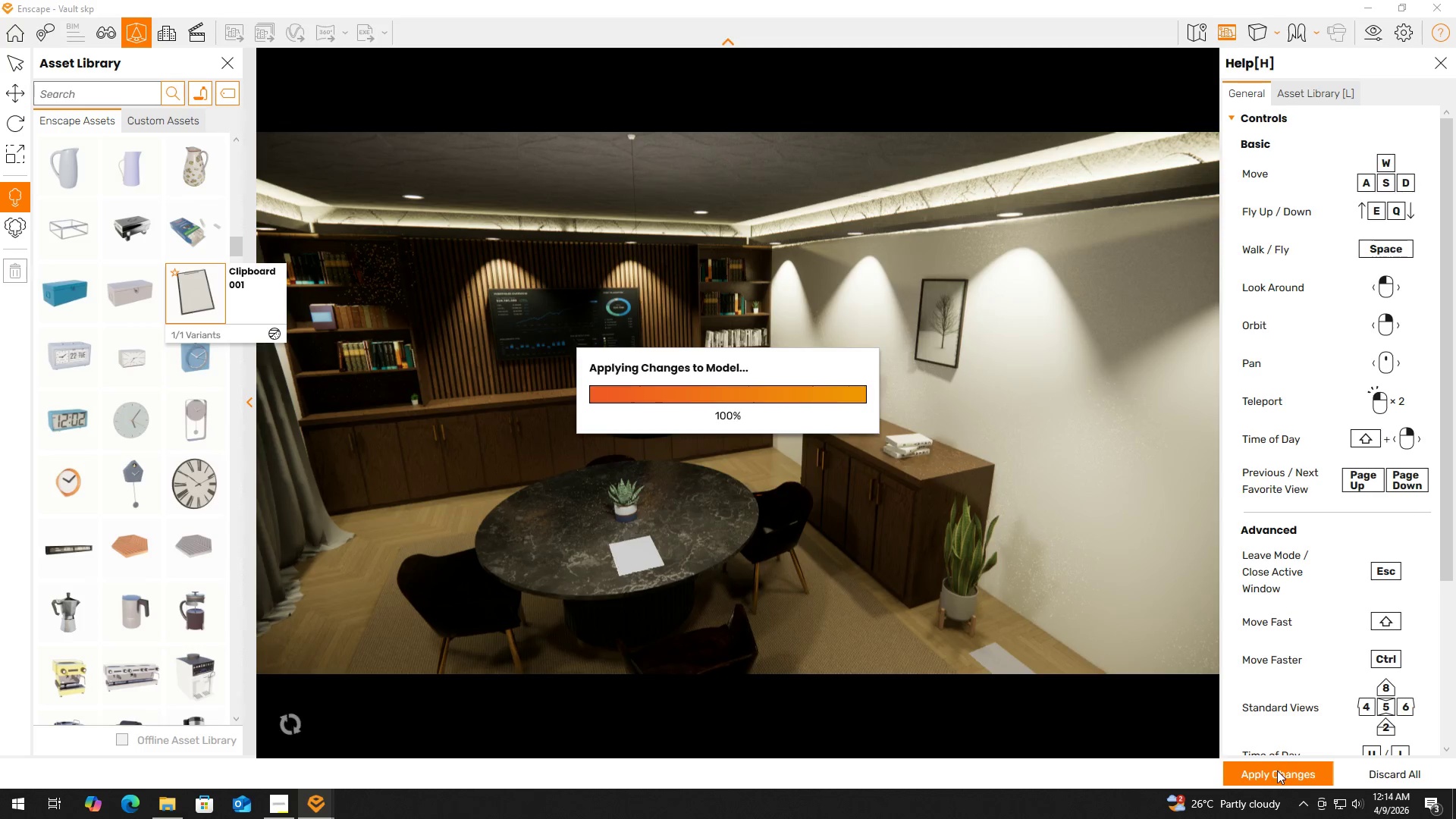 
scroll: coordinate [561, 600], scroll_direction: up, amount: 1.0
 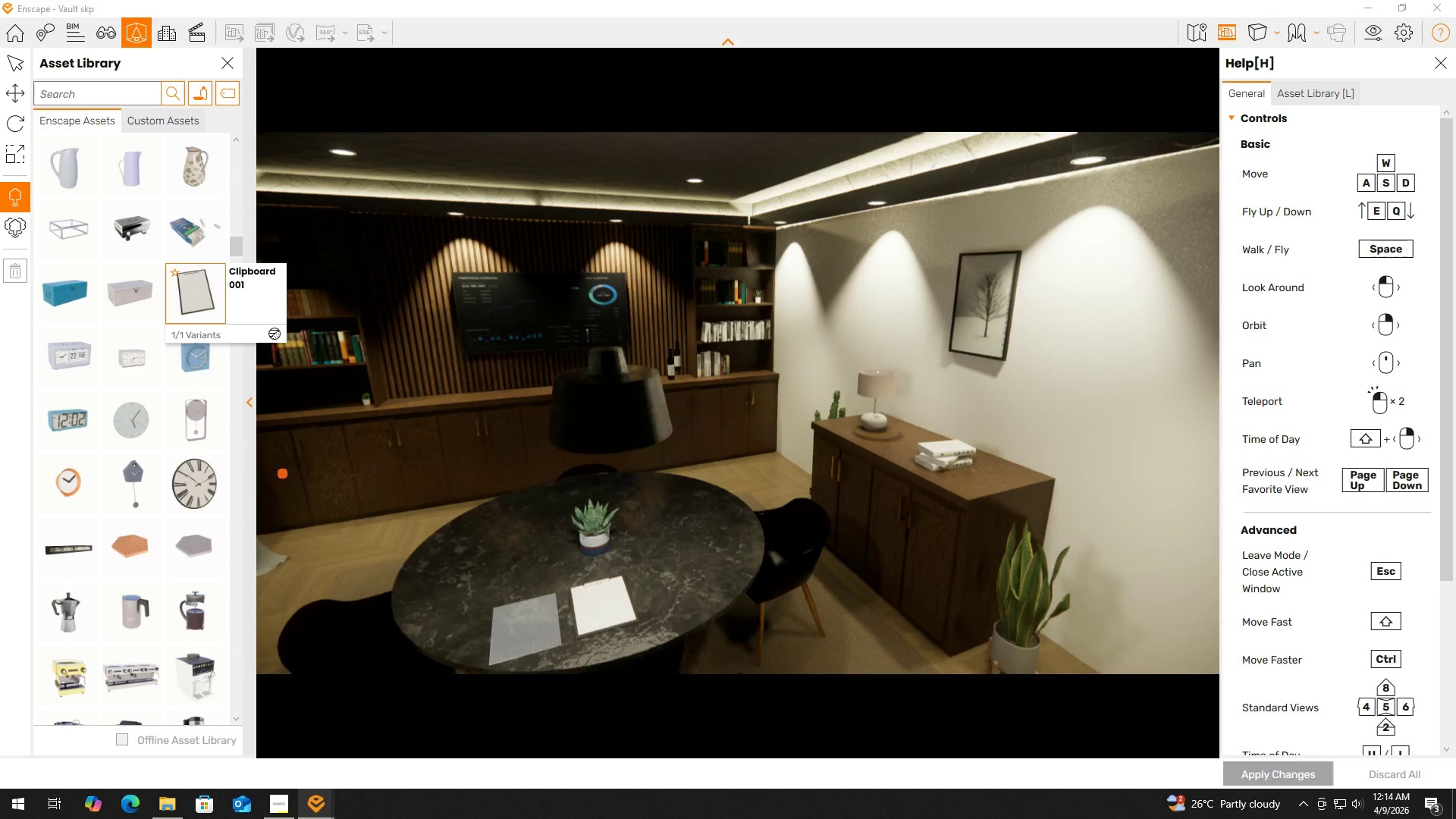 
scroll: coordinate [158, 497], scroll_direction: down, amount: 18.0
 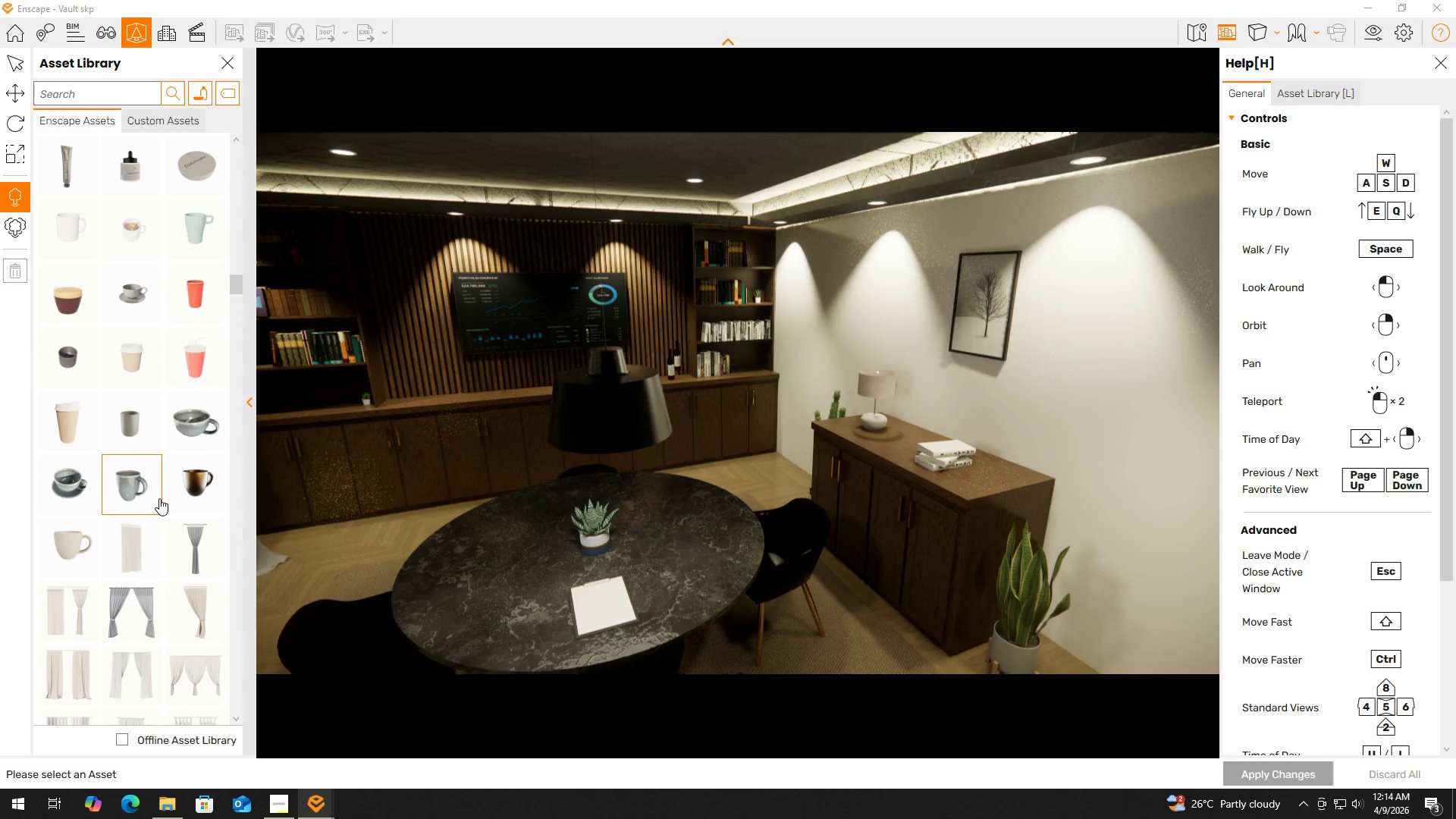 
scroll: coordinate [159, 499], scroll_direction: down, amount: 2.0
 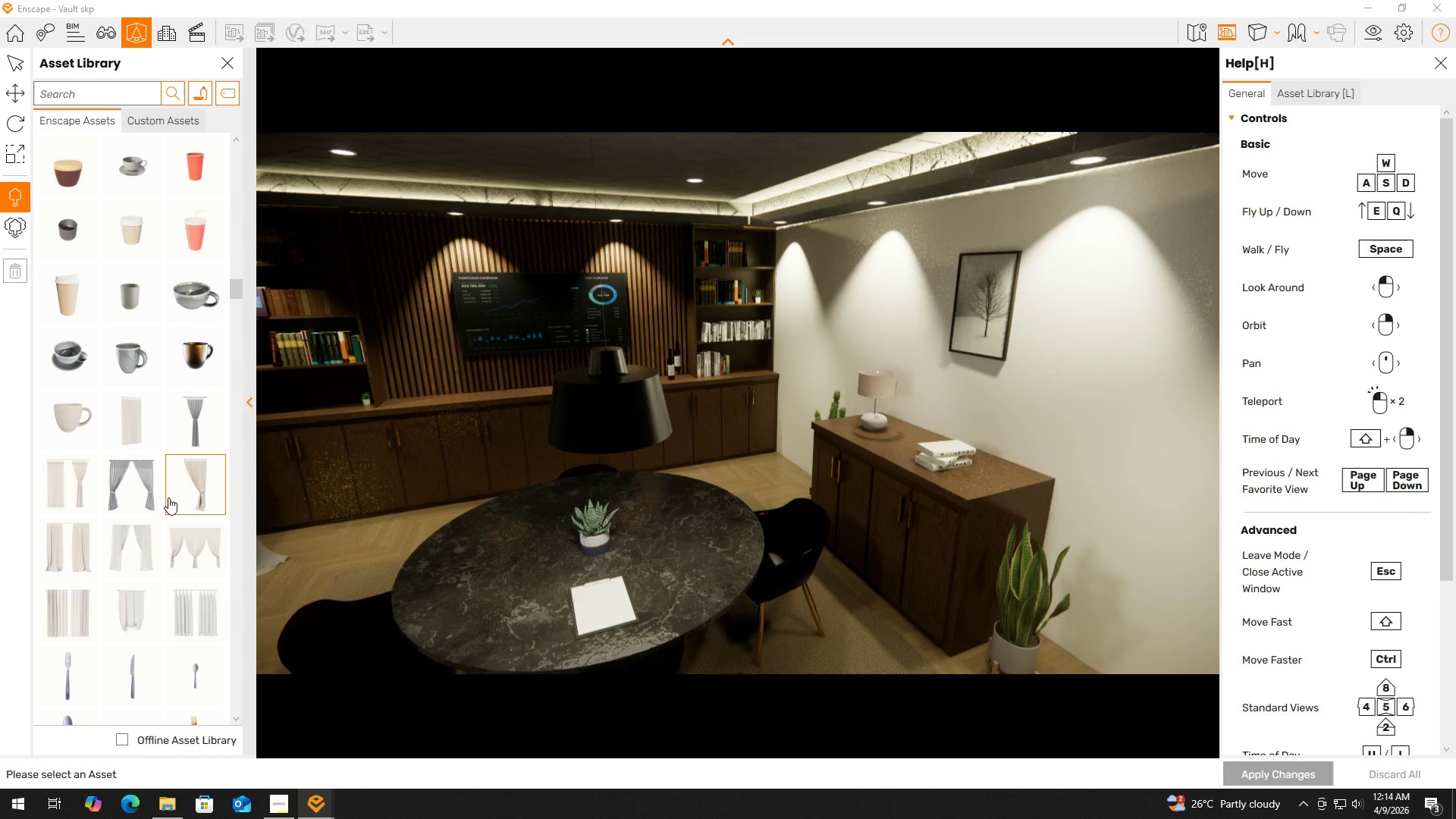 
wait(11.3)
 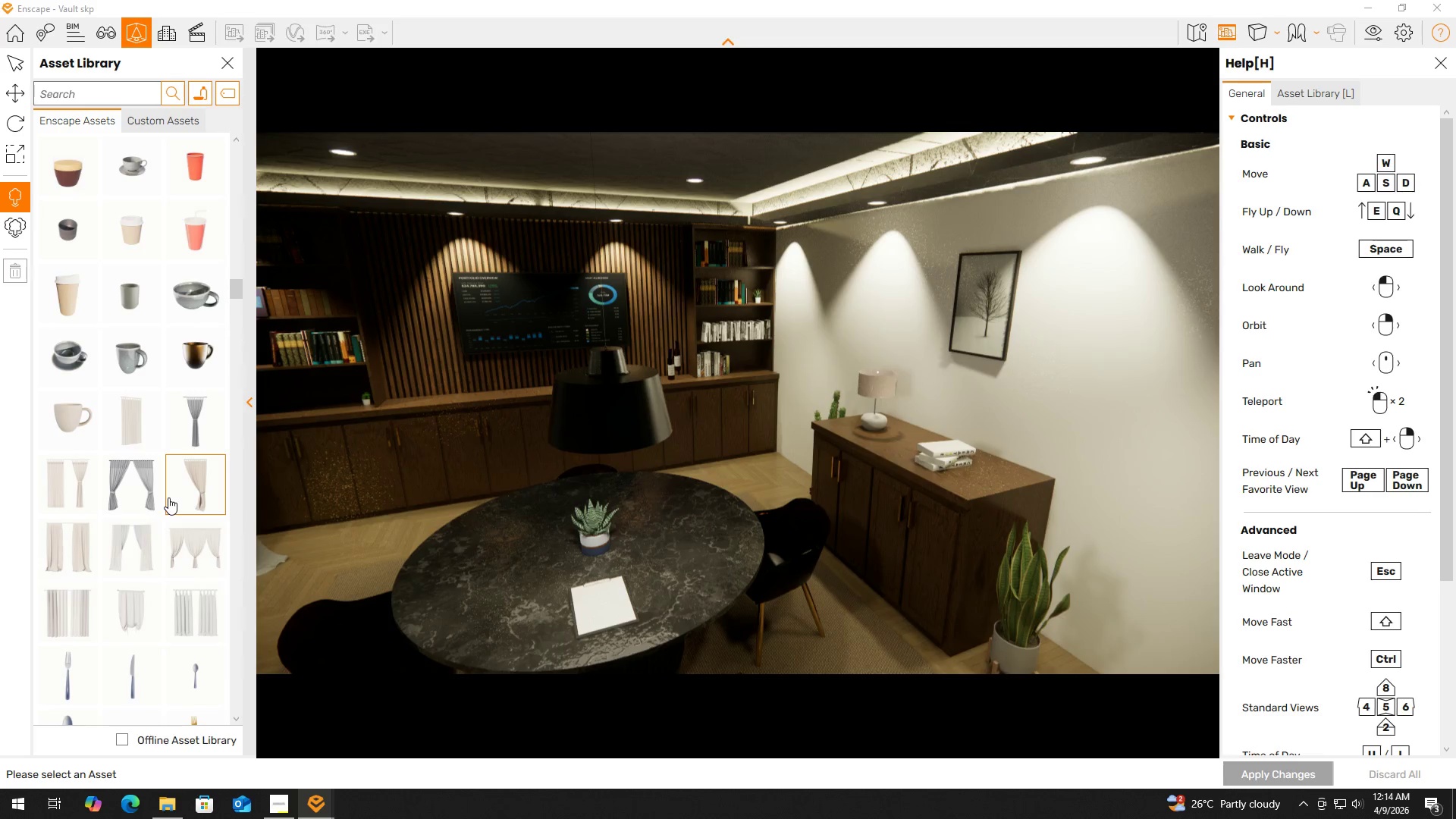 
scroll: coordinate [155, 483], scroll_direction: down, amount: 19.0
 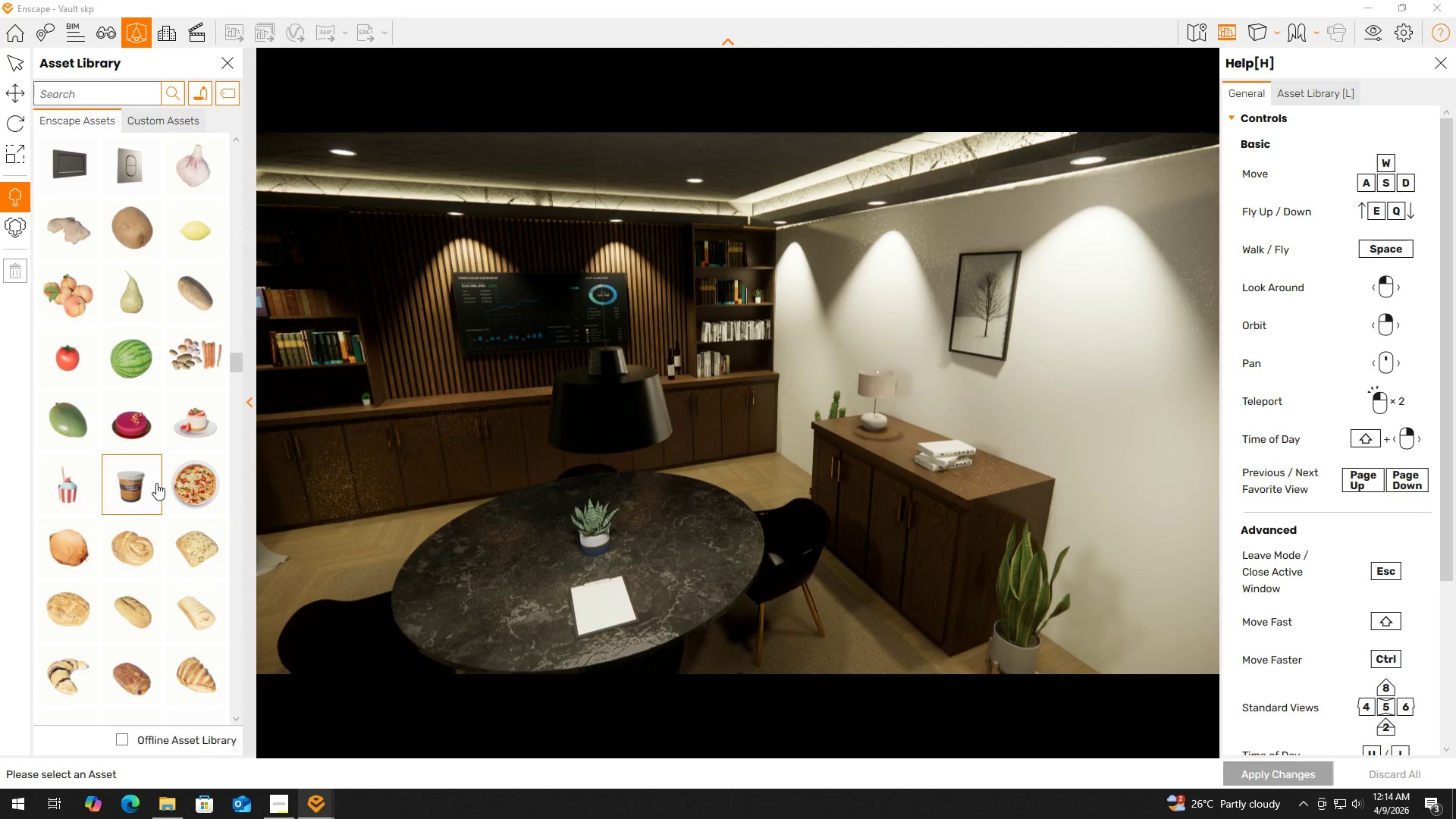 
scroll: coordinate [152, 488], scroll_direction: down, amount: 10.0
 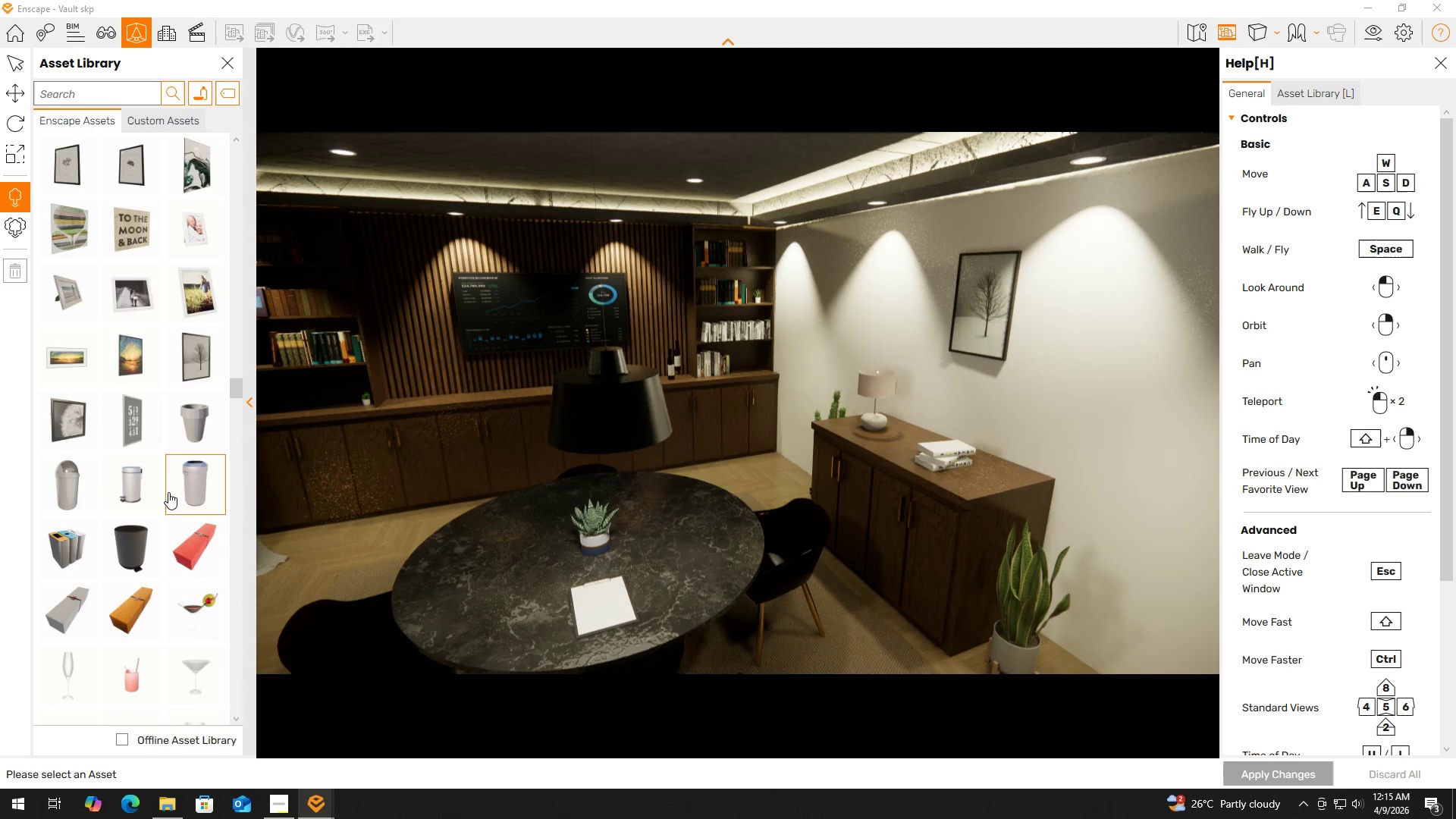 
scroll: coordinate [146, 497], scroll_direction: down, amount: 15.0
 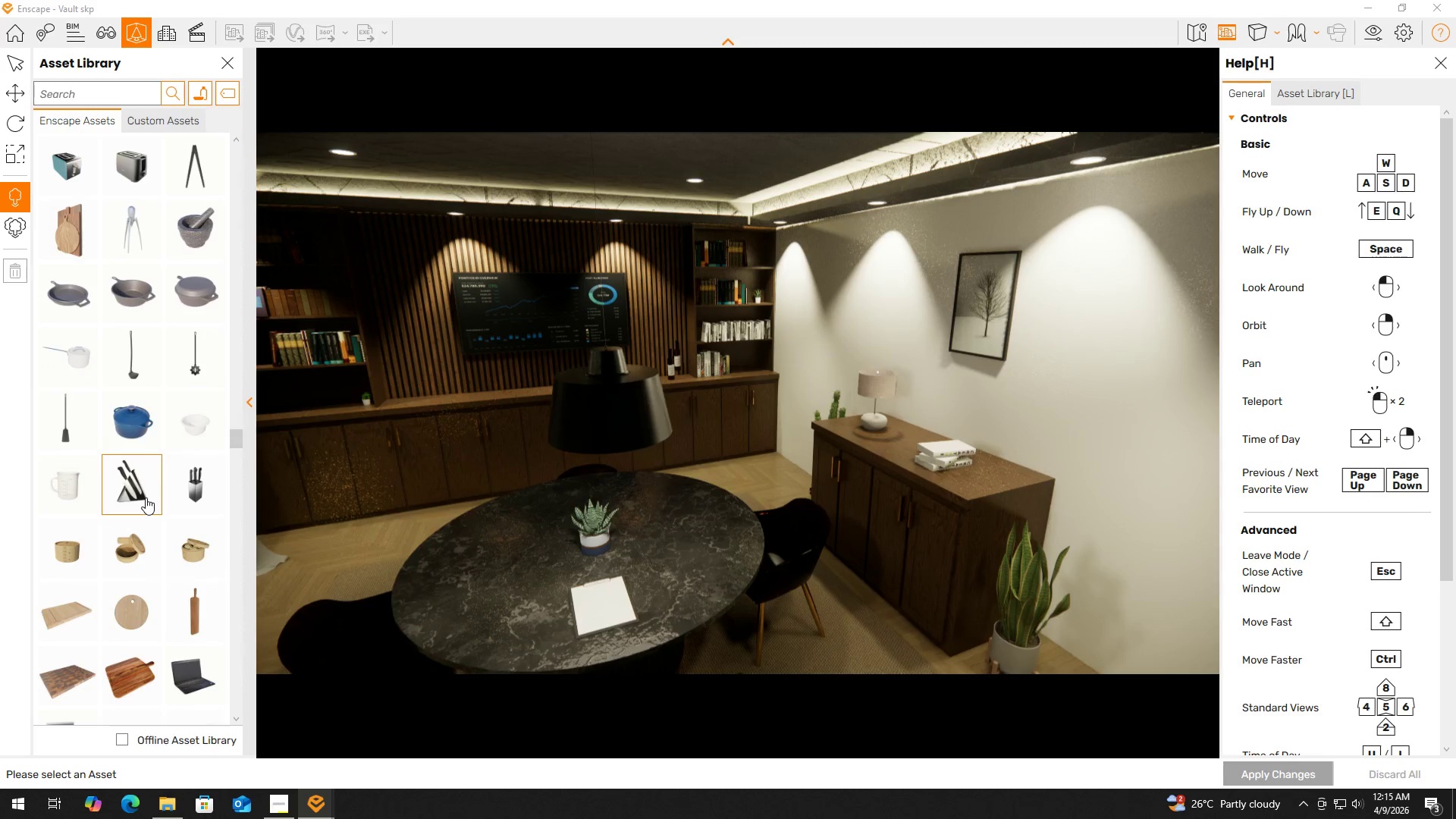 
scroll: coordinate [143, 500], scroll_direction: down, amount: 24.0
 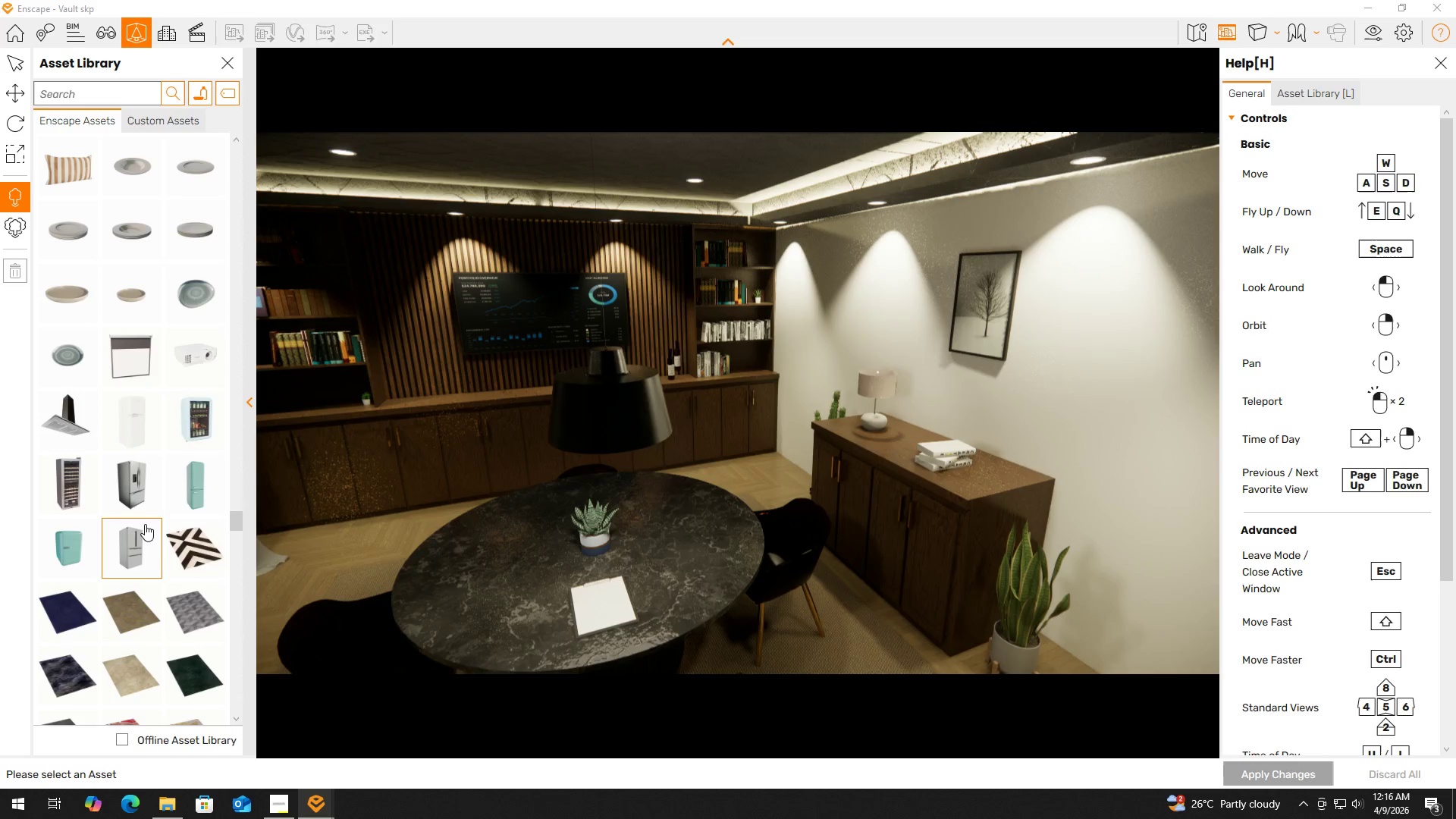 
wait(68.25)
 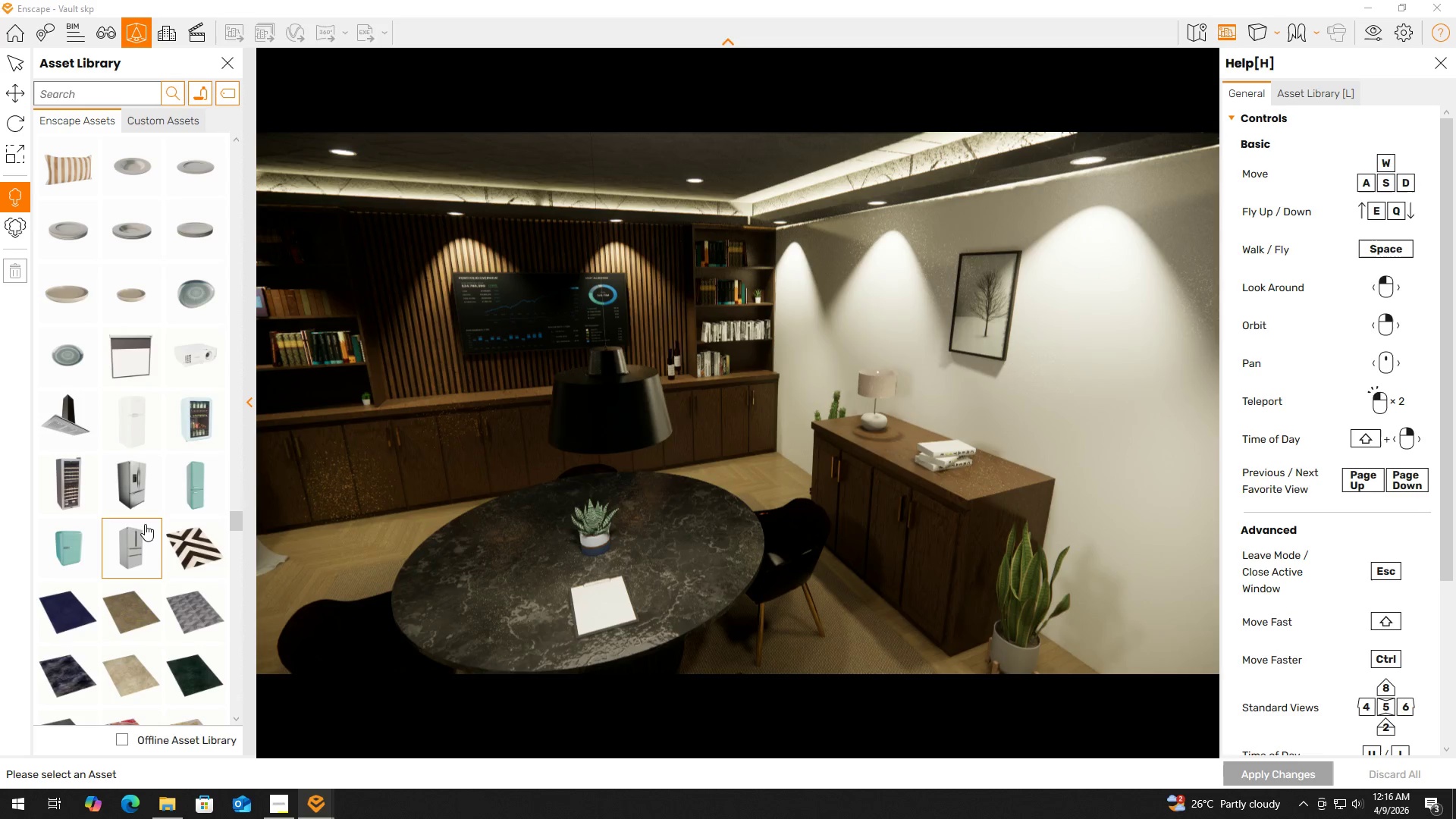 
scroll: coordinate [137, 416], scroll_direction: down, amount: 29.0
 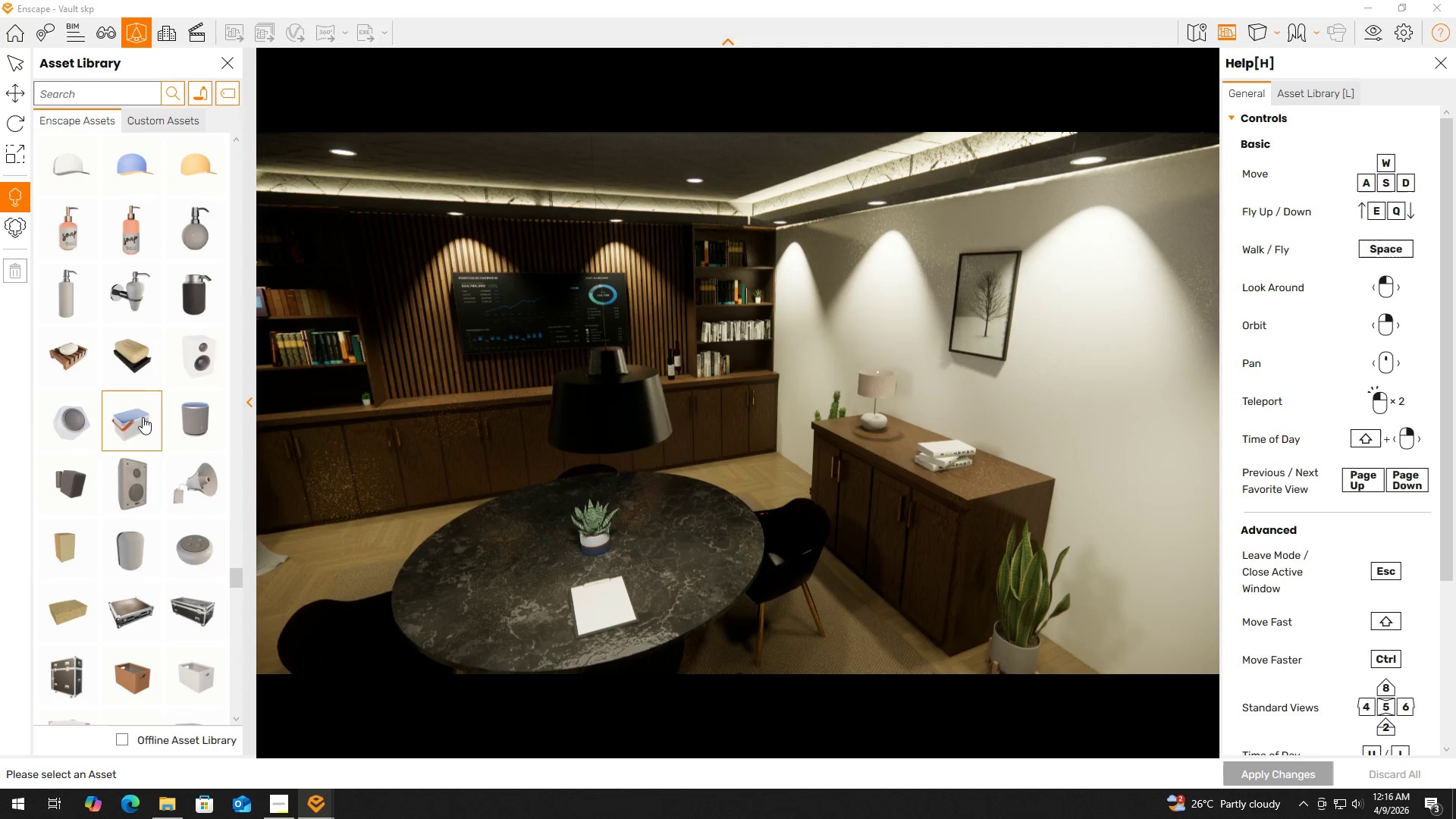 
scroll: coordinate [146, 361], scroll_direction: up, amount: 2.0
 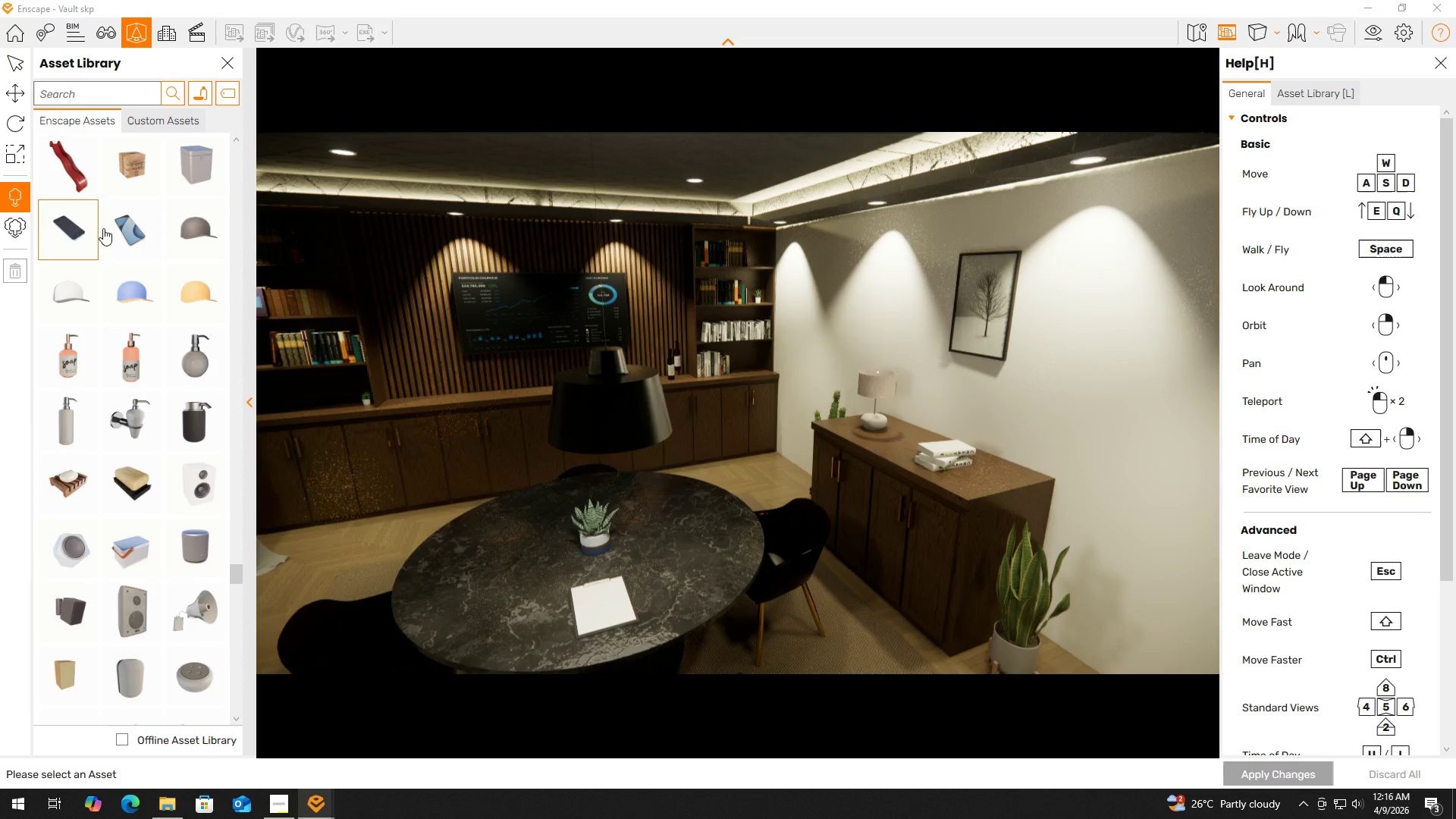 
left_click([128, 229])
 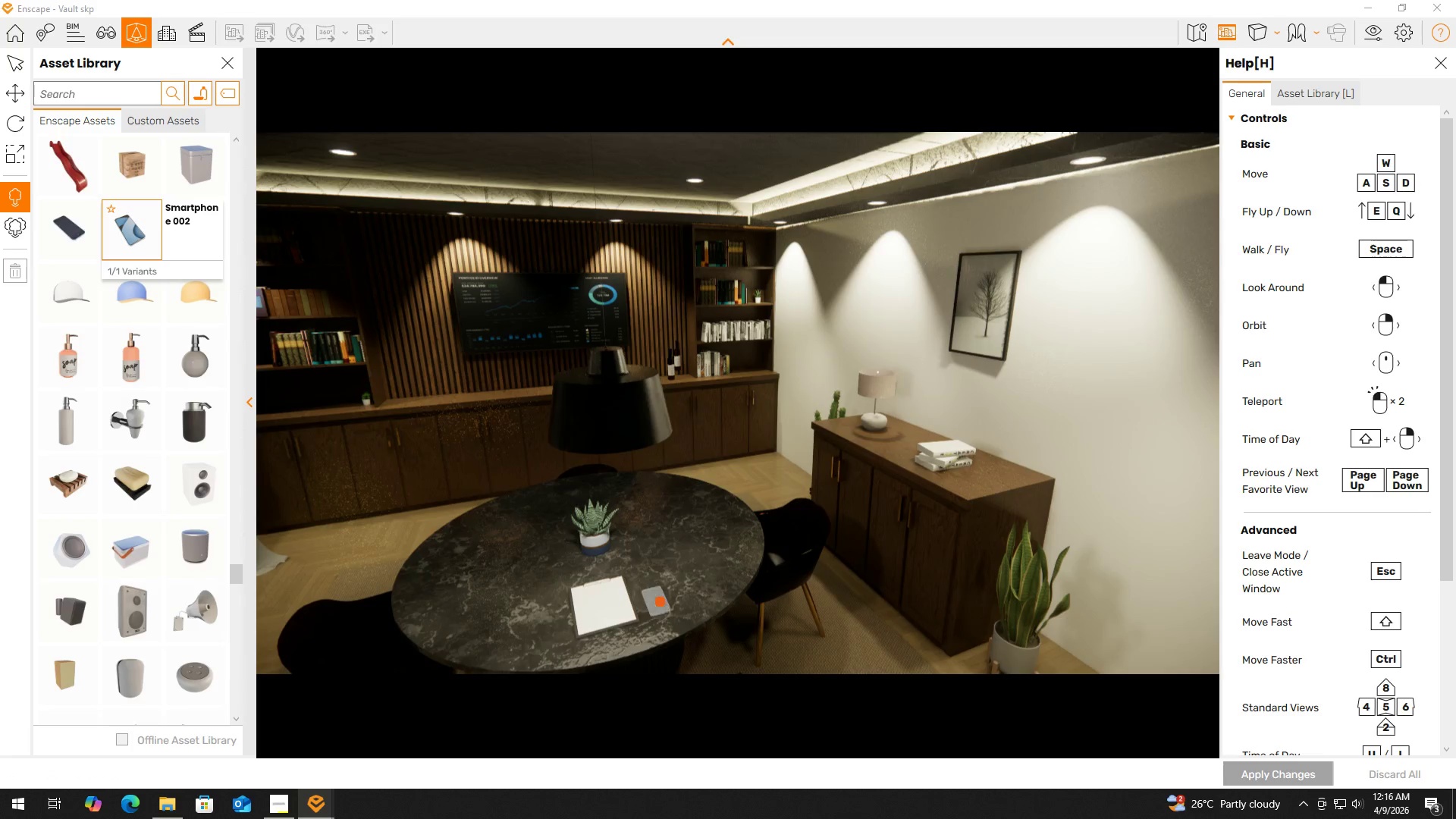 
left_click([651, 590])
 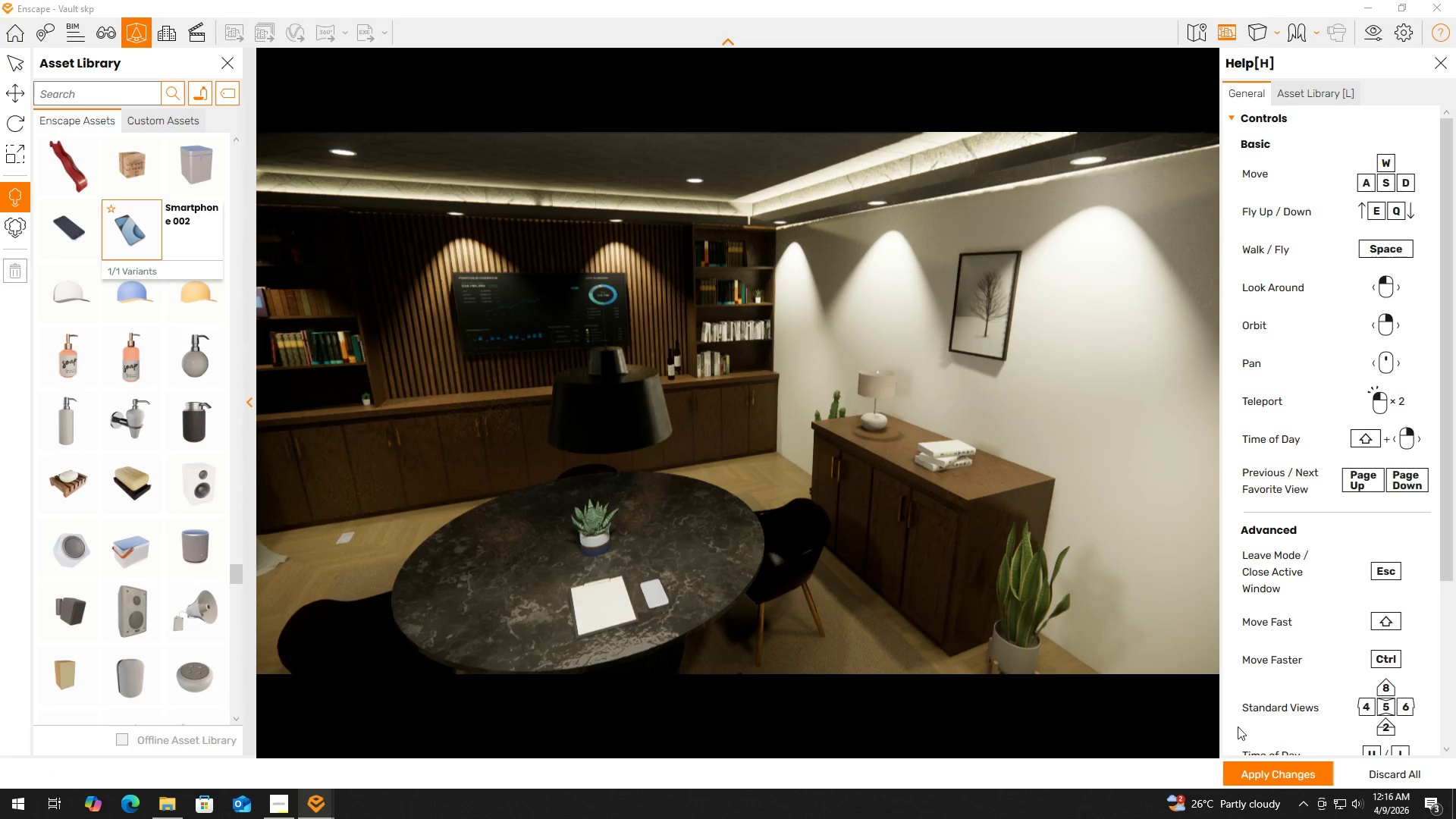 
left_click([1244, 770])
 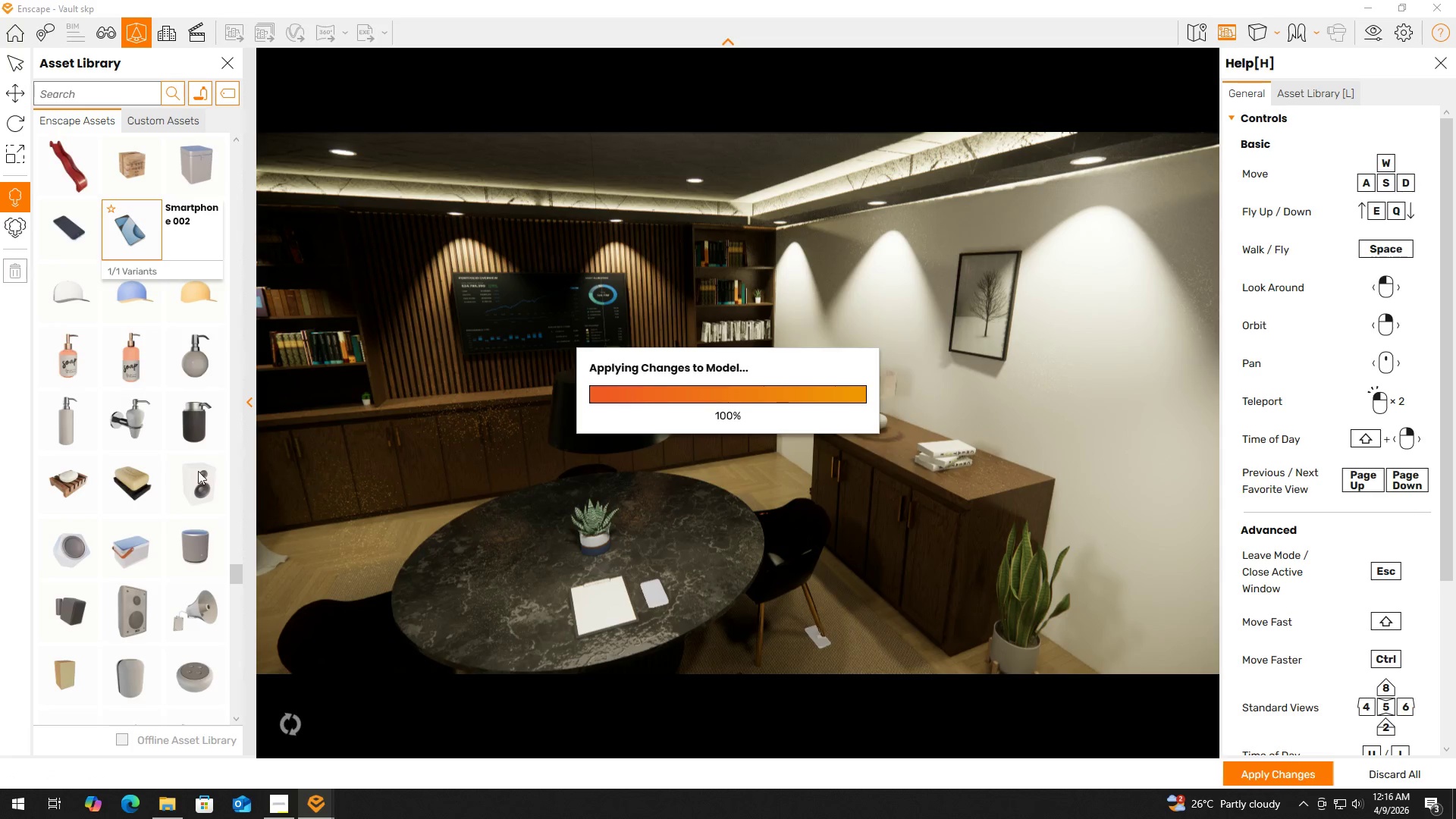 
scroll: coordinate [157, 477], scroll_direction: down, amount: 42.0
 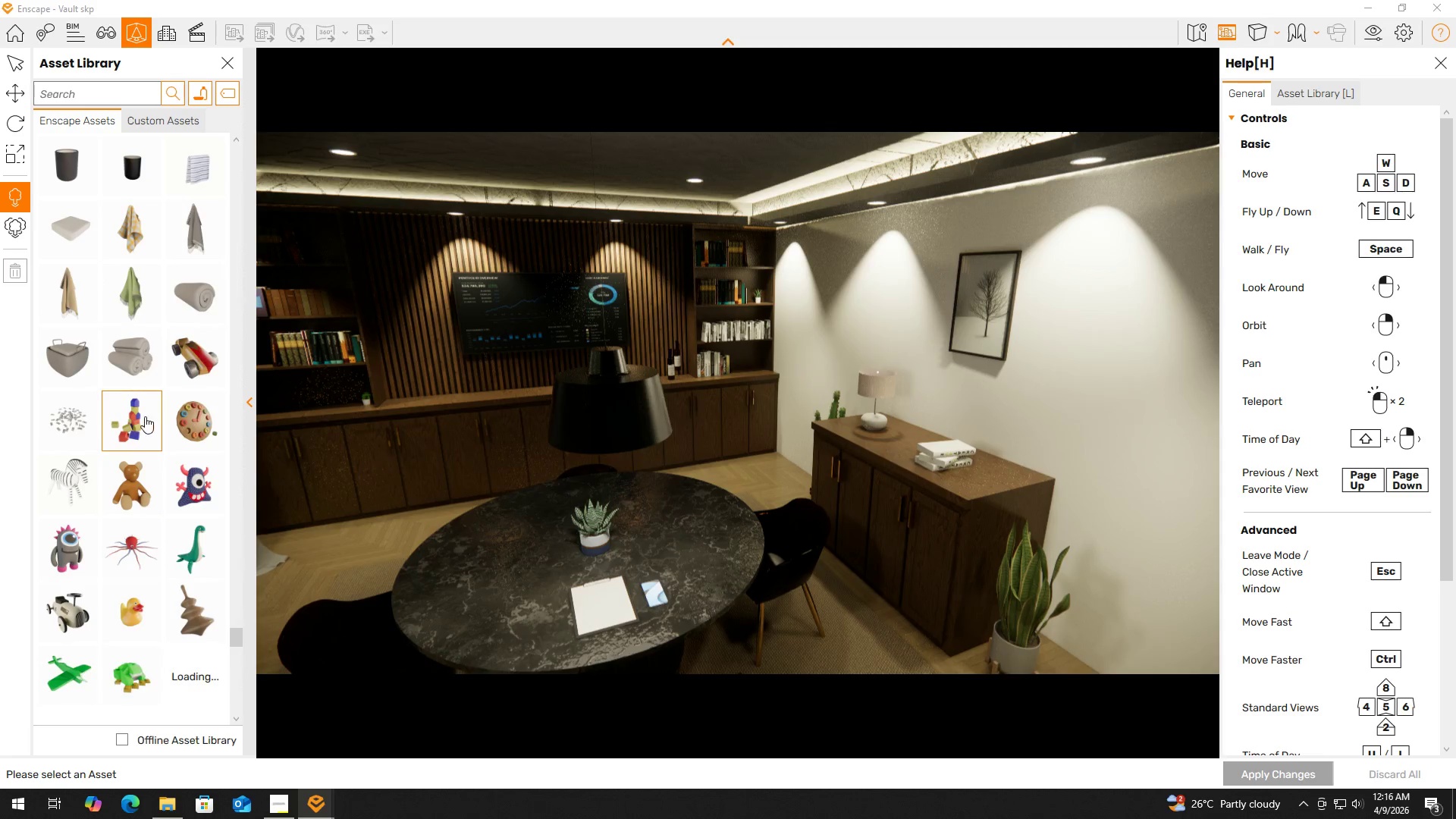 
left_click([225, 58])
 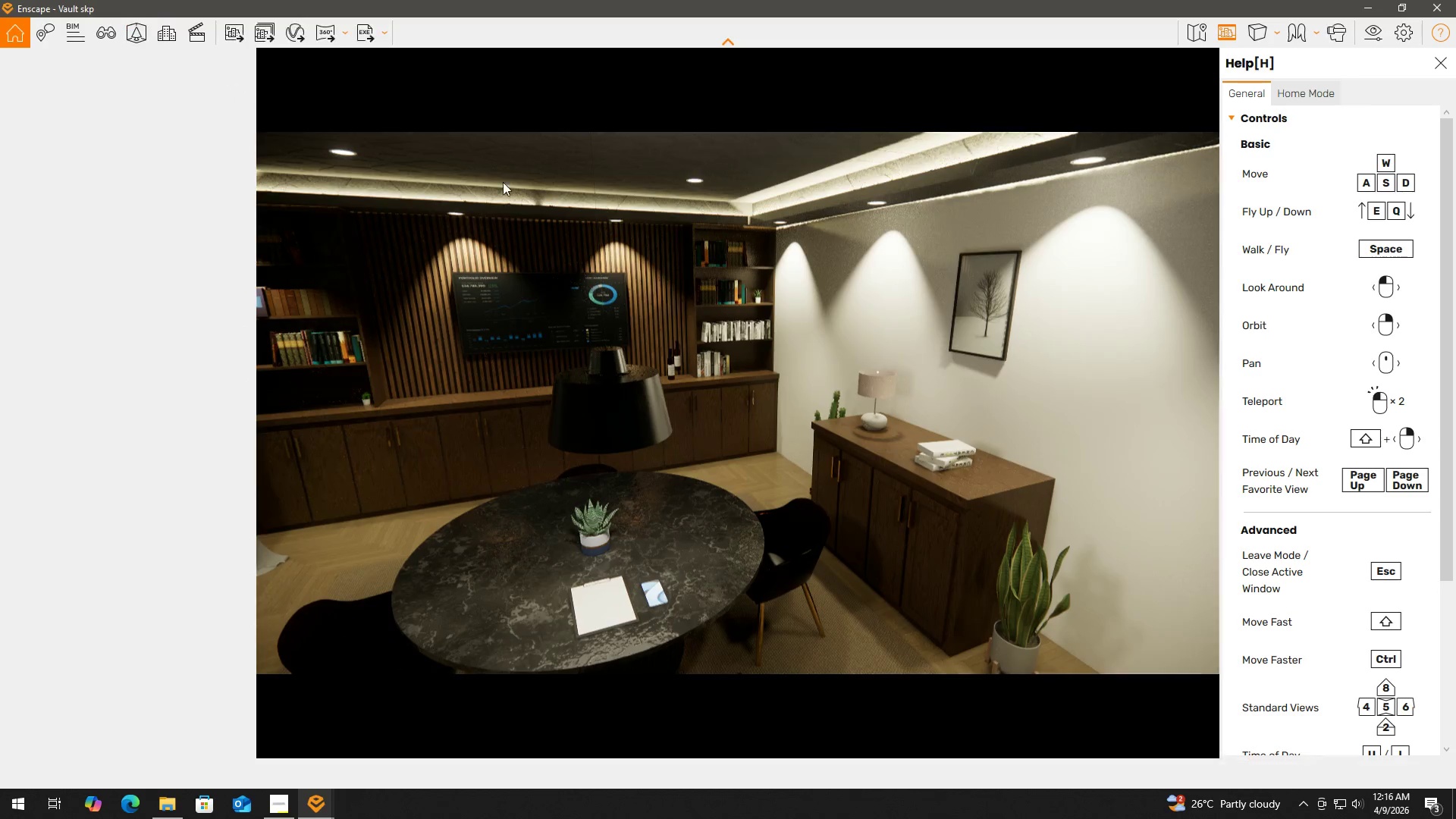 
key(Alt+Tab)
 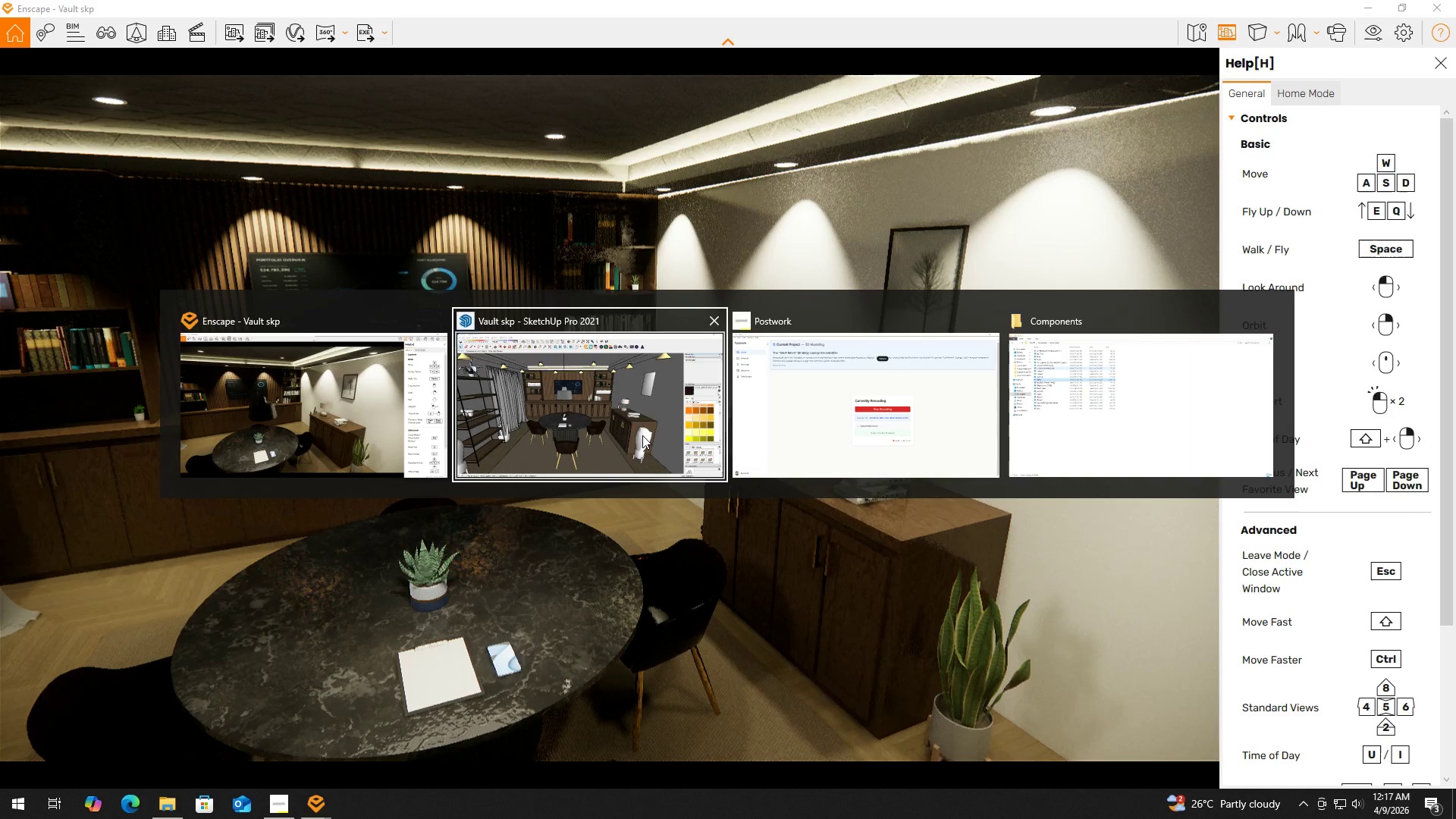 
left_click([642, 410])
 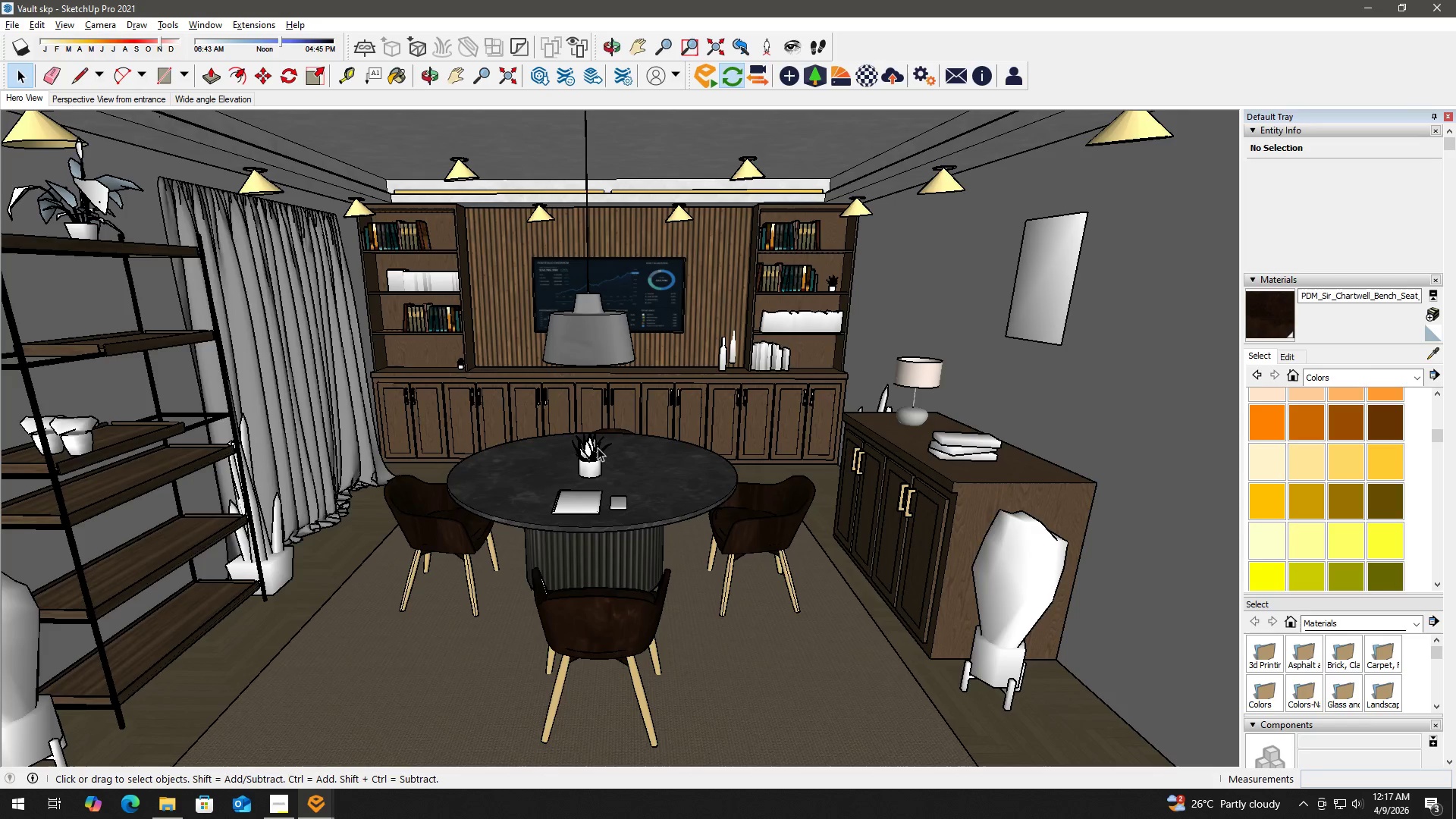 
key(H)
 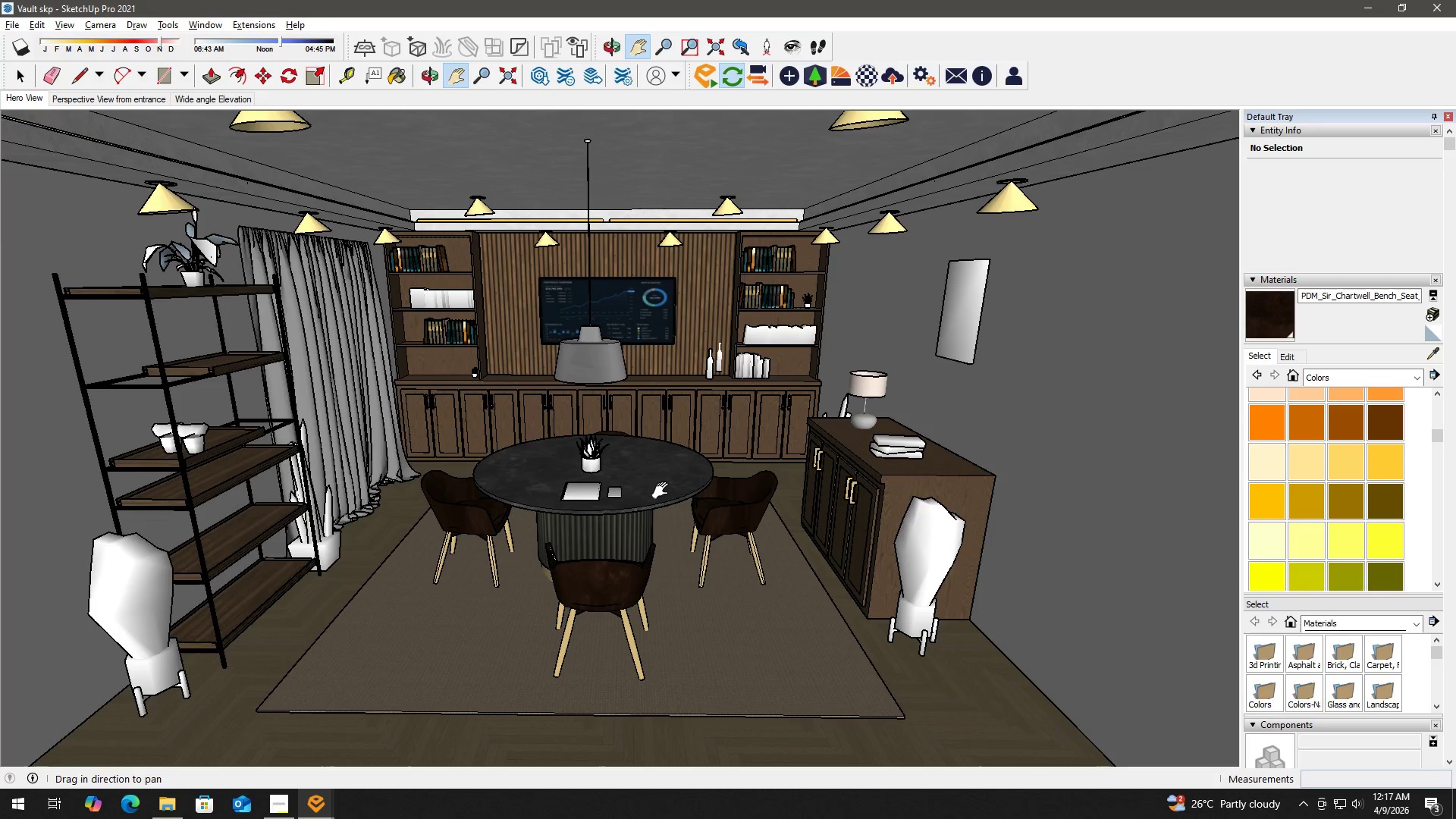 
scroll: coordinate [598, 447], scroll_direction: down, amount: 2.0
 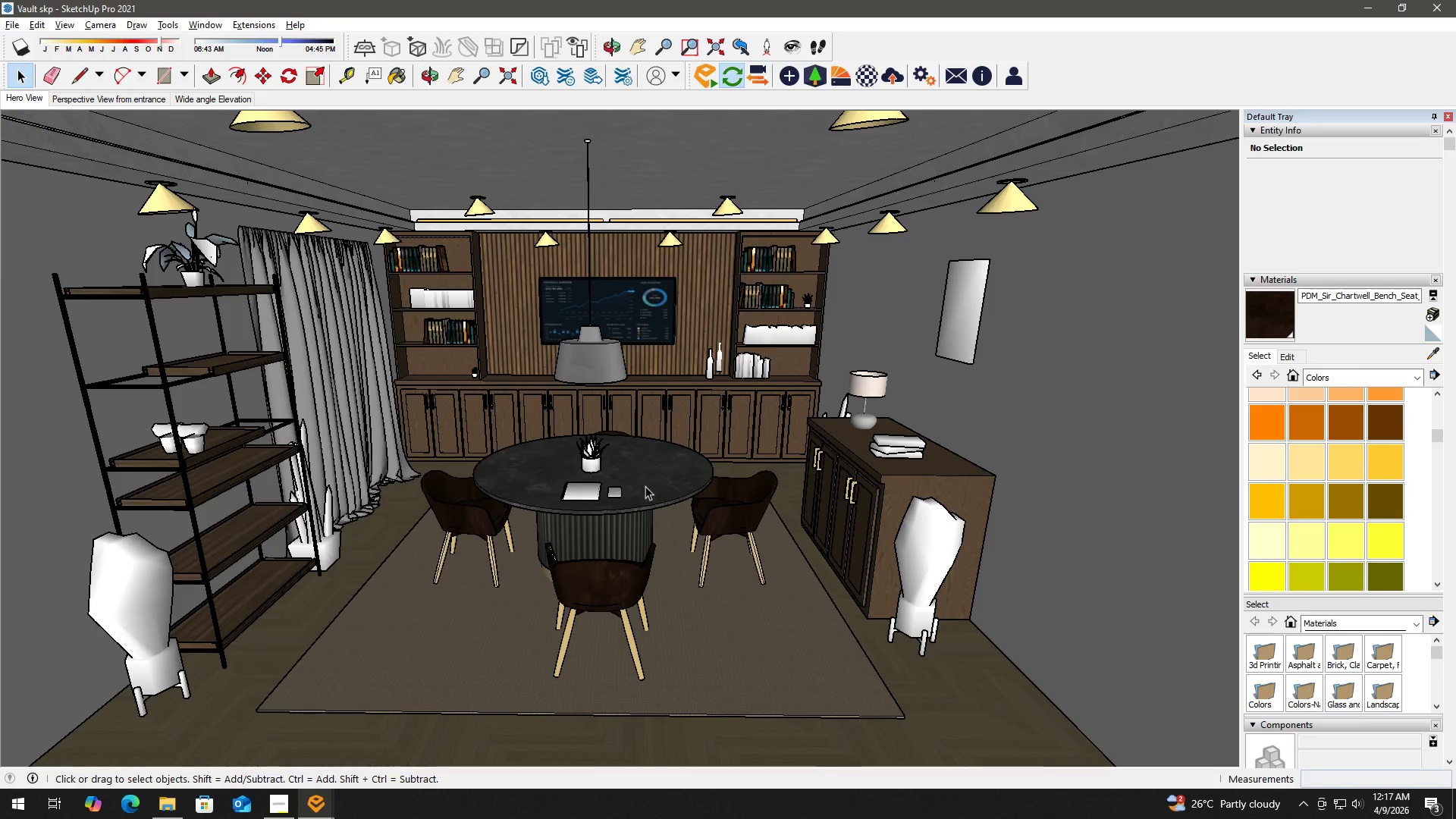 
left_click_drag(start_coordinate=[656, 483], to_coordinate=[571, 438])
 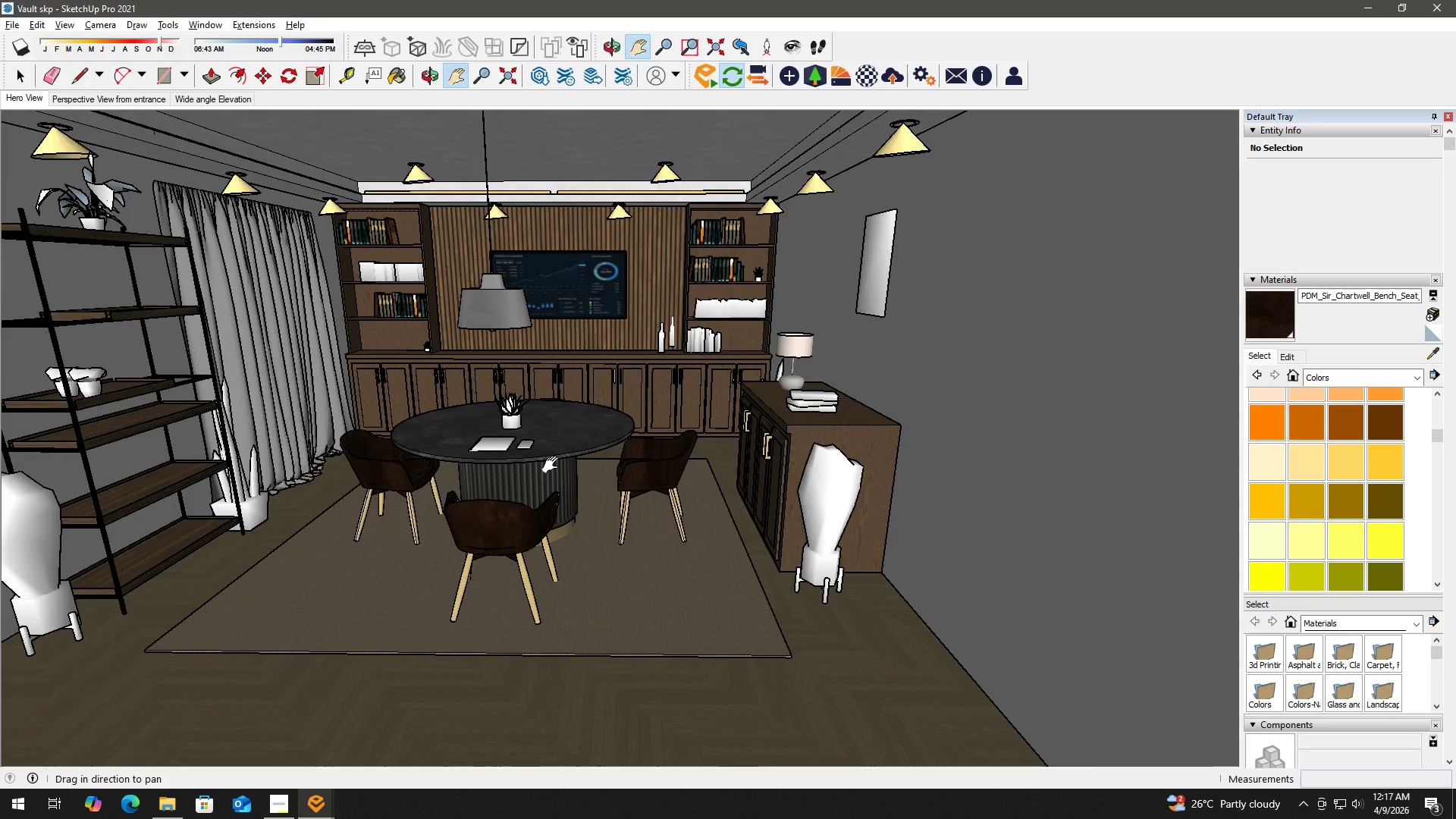 
scroll: coordinate [662, 384], scroll_direction: up, amount: 7.0
 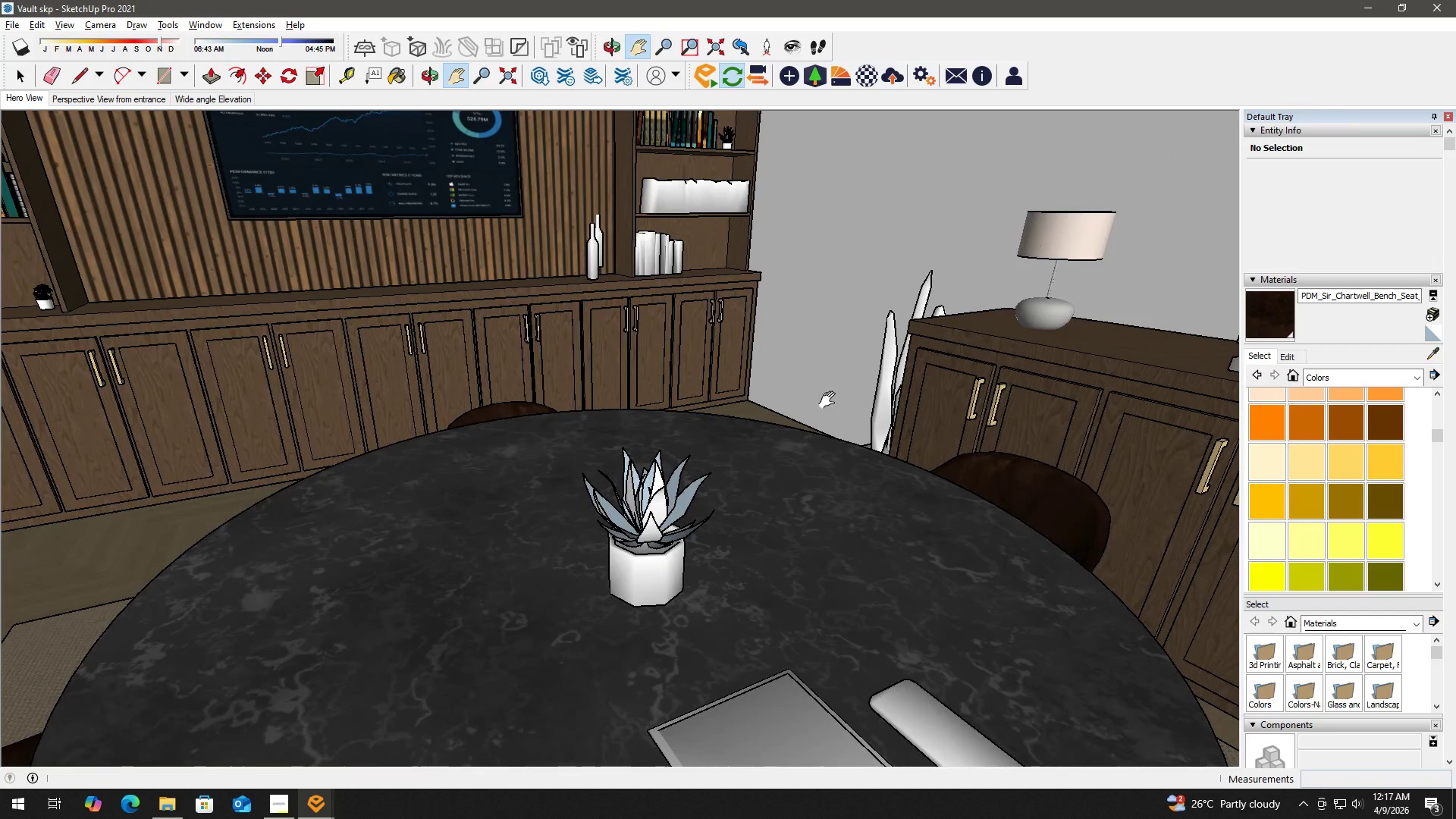 
key(H)
 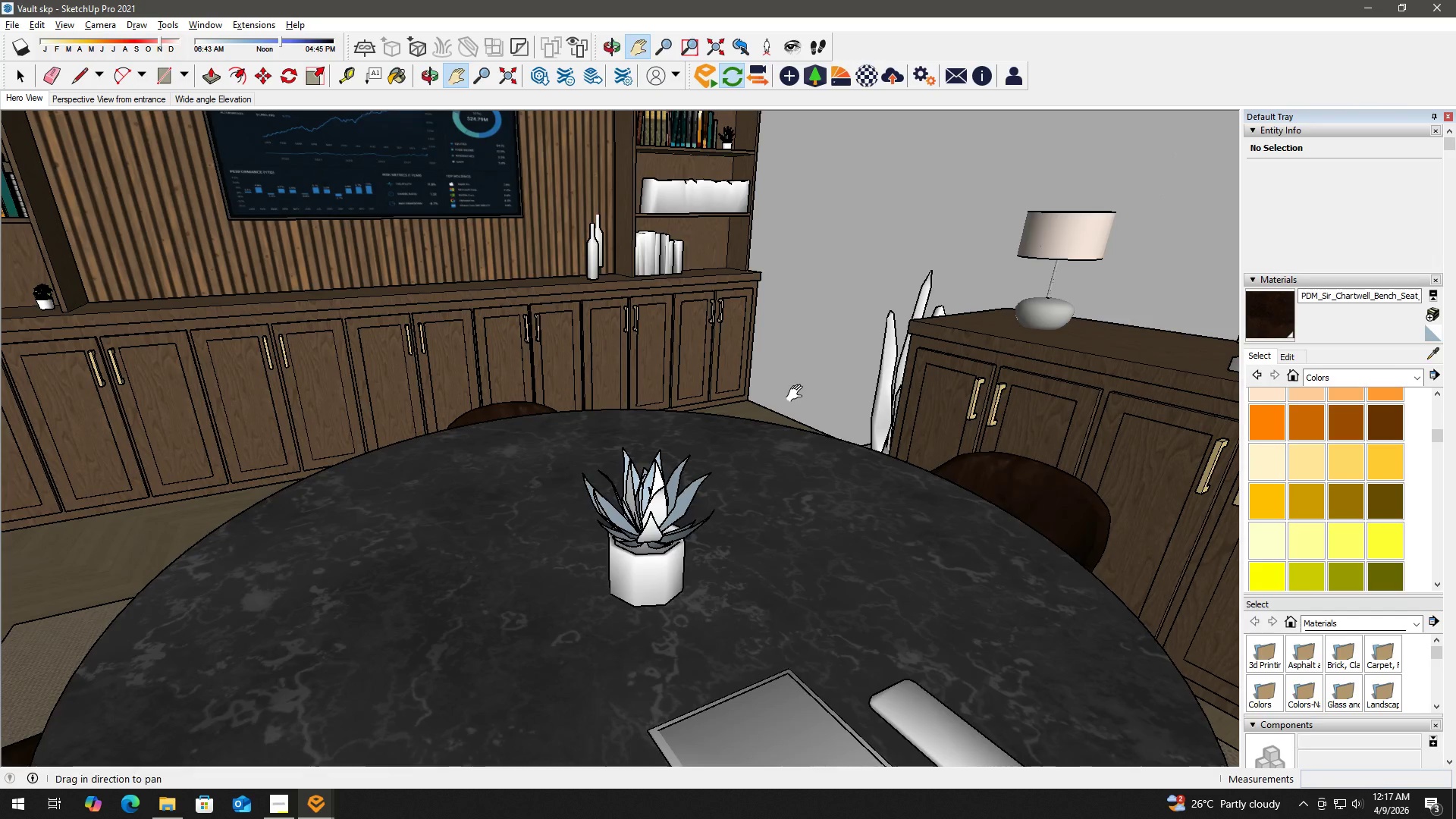 
left_click_drag(start_coordinate=[793, 394], to_coordinate=[729, 412])
 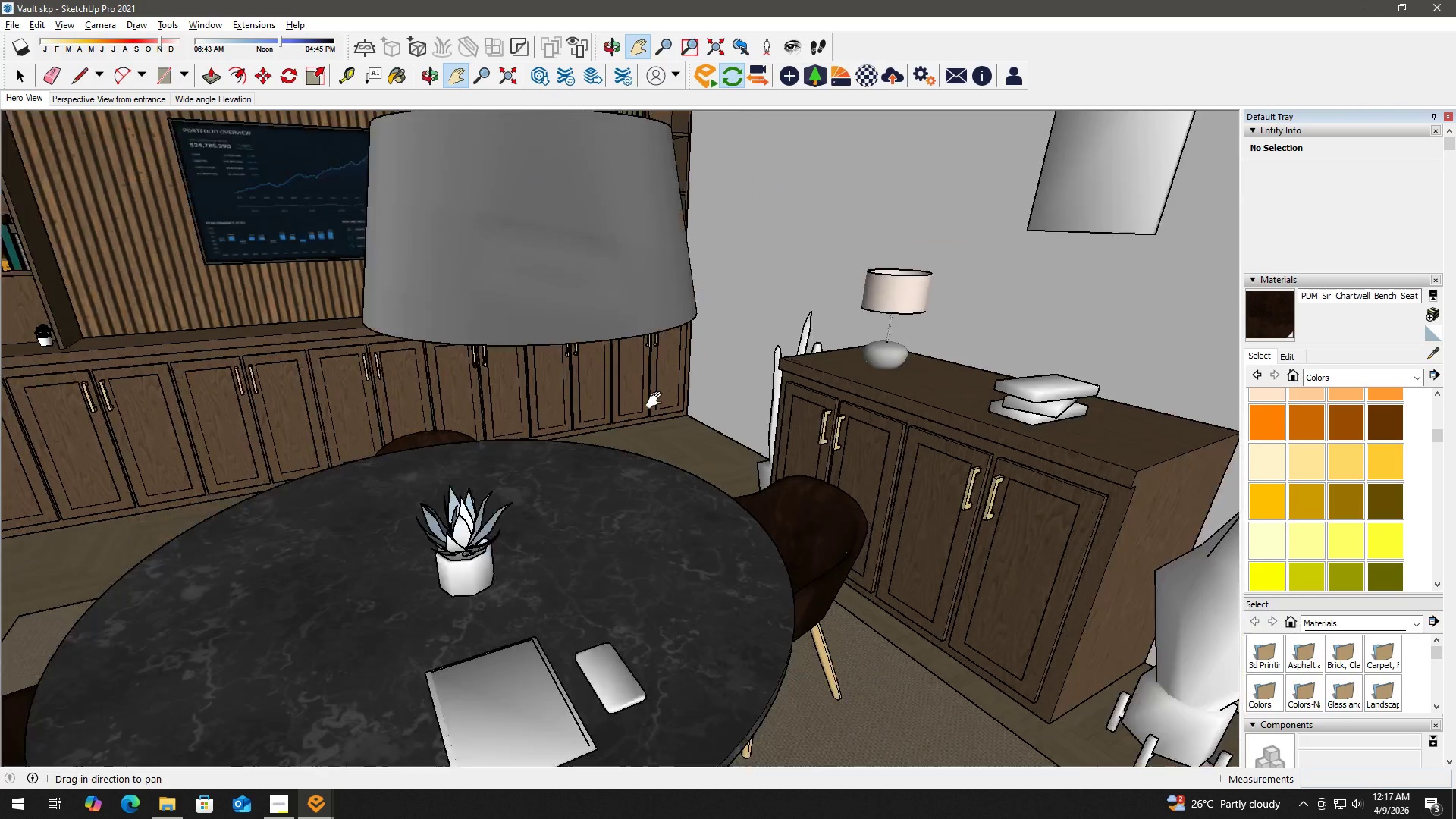 
scroll: coordinate [657, 400], scroll_direction: down, amount: 3.0
 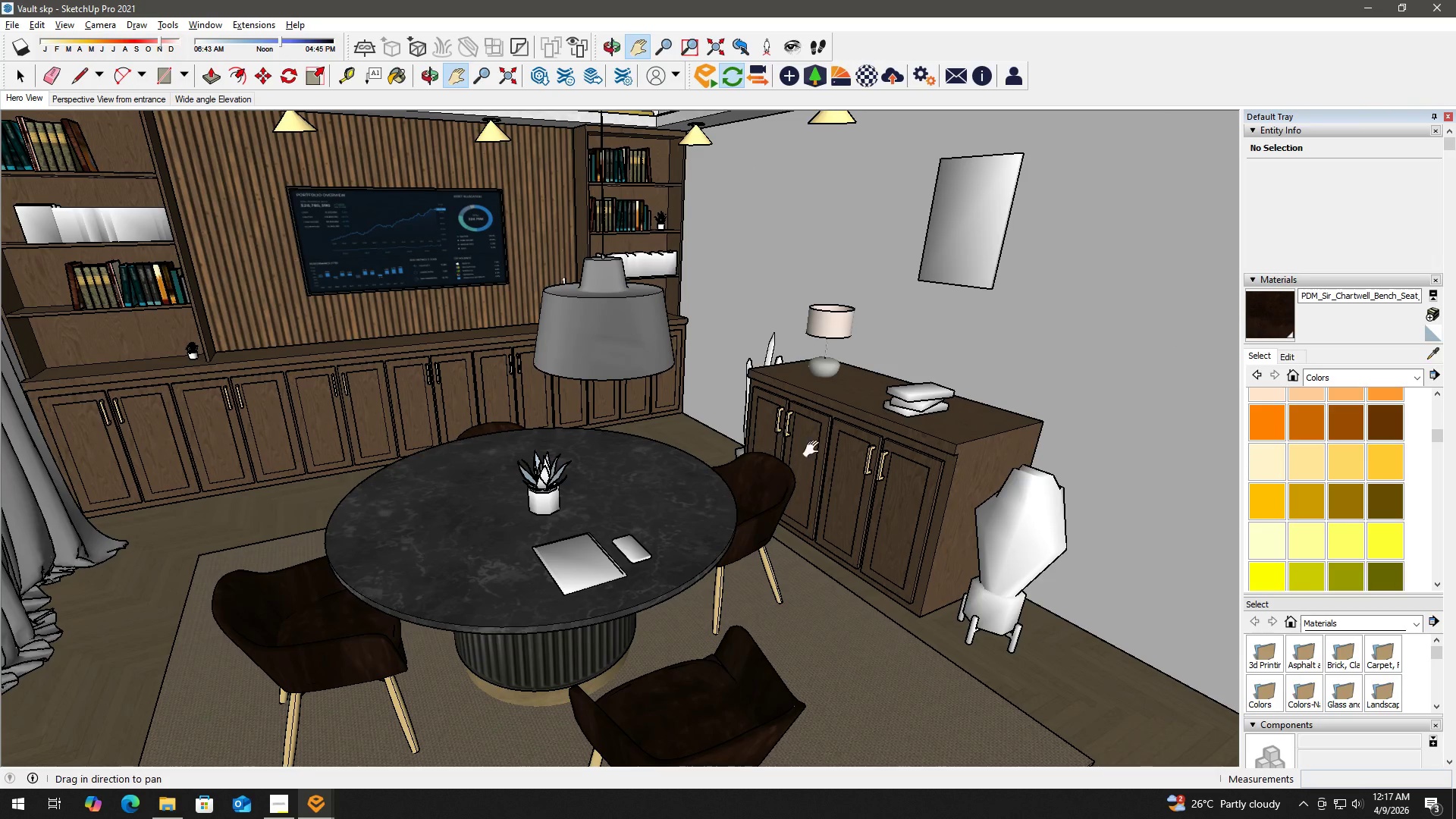 
scroll: coordinate [845, 419], scroll_direction: up, amount: 5.0
 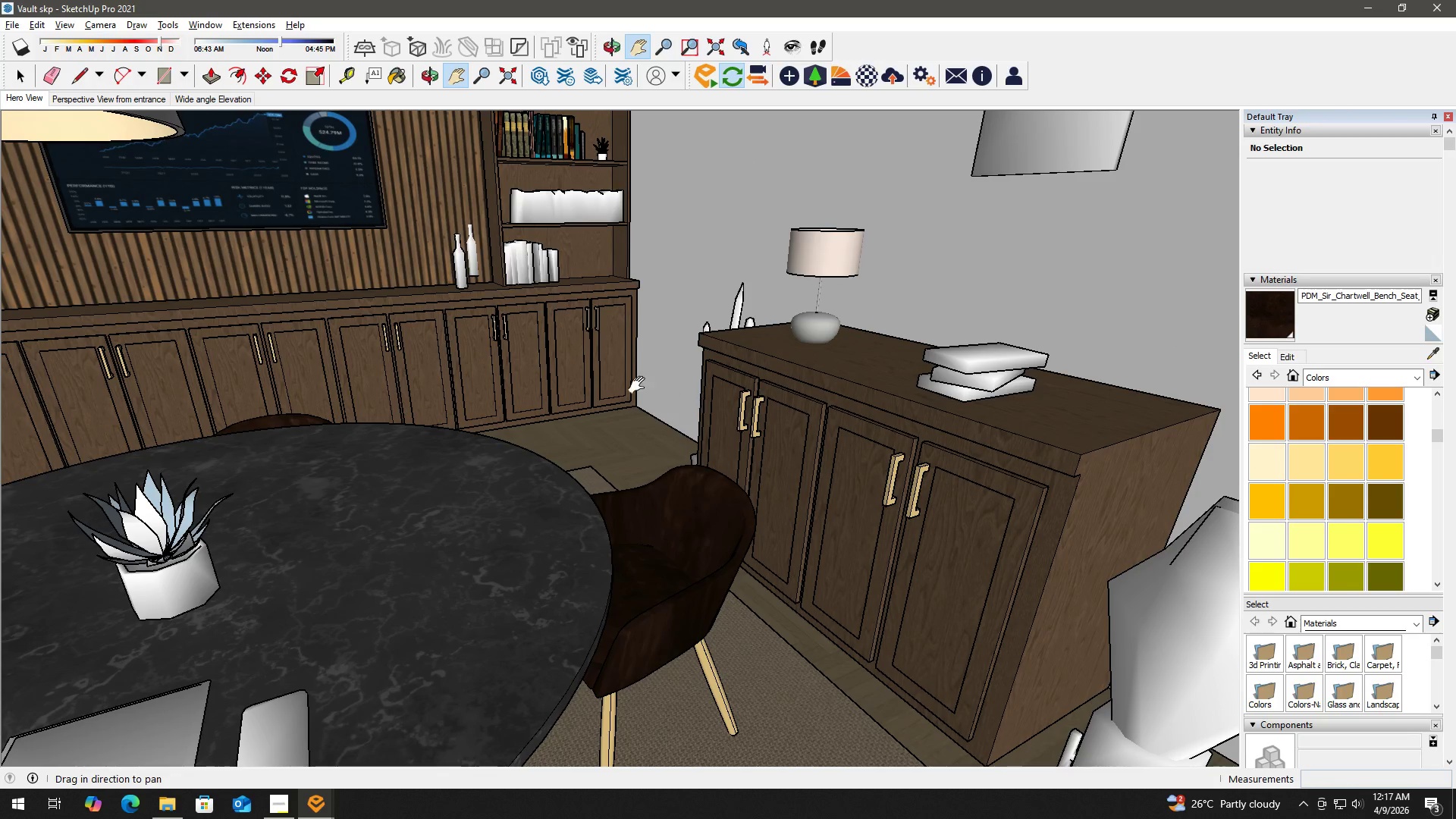 
key(H)
 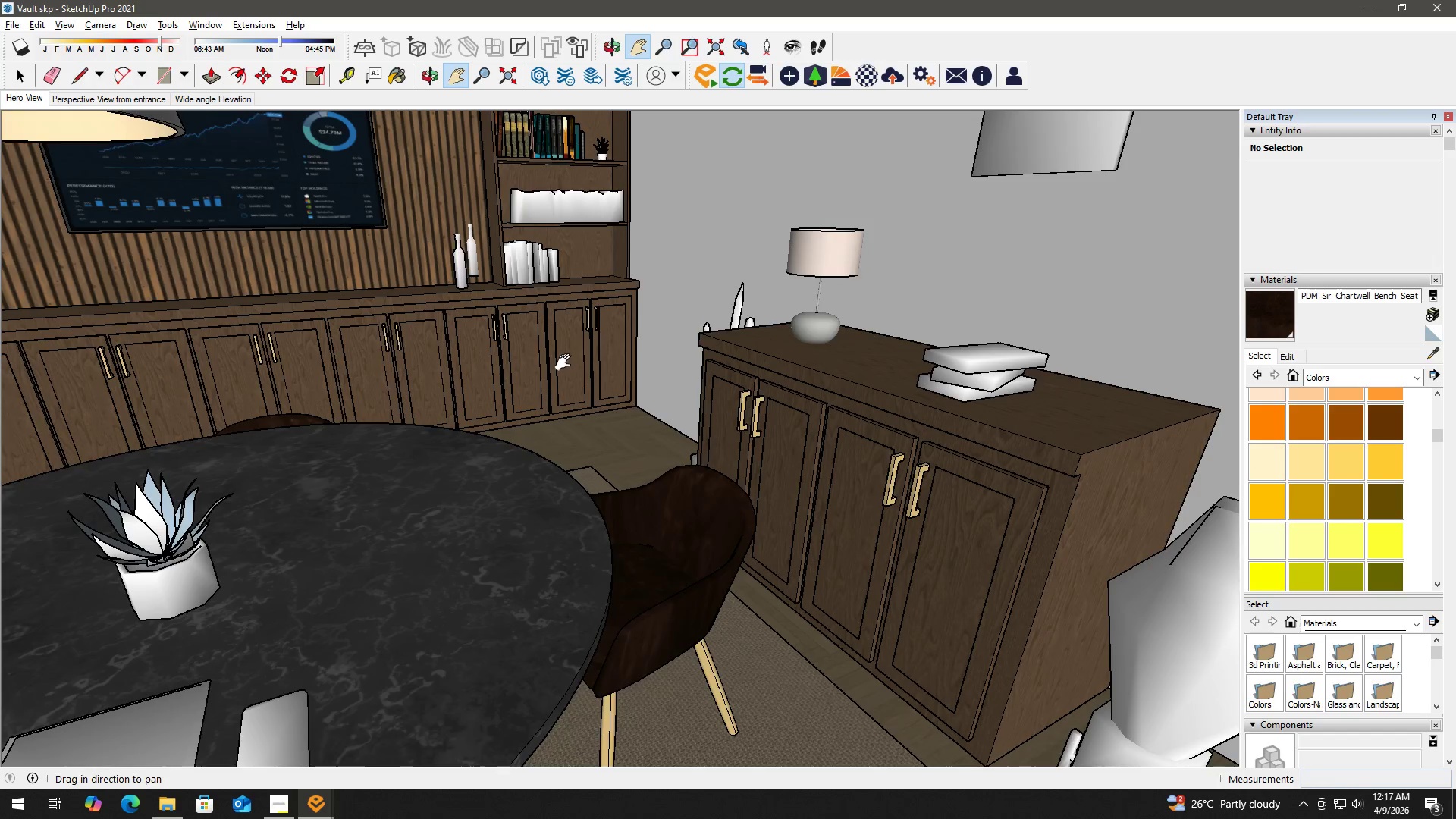 
left_click_drag(start_coordinate=[568, 359], to_coordinate=[563, 438])
 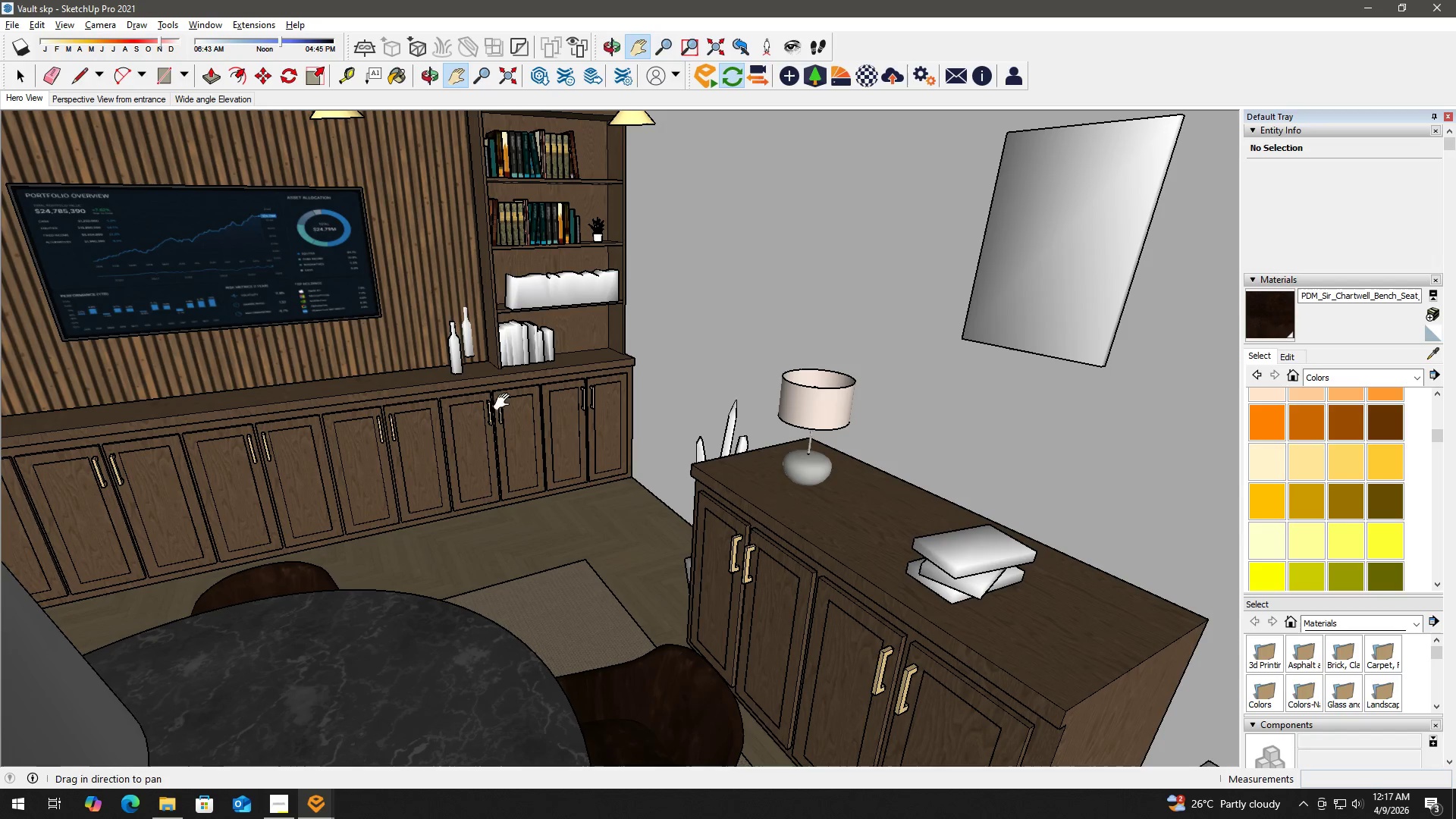 
key(Space)
 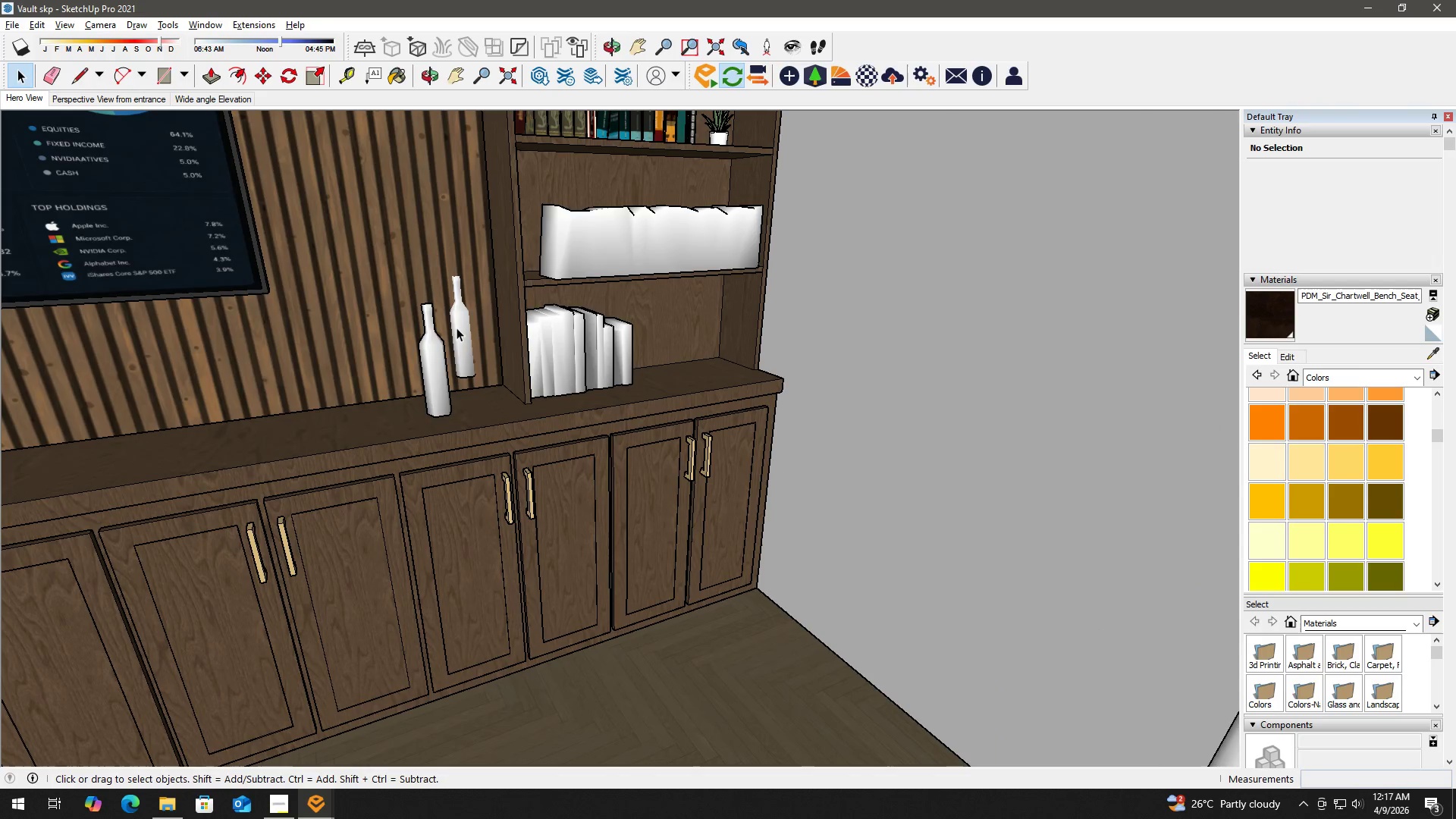 
left_click([455, 328])
 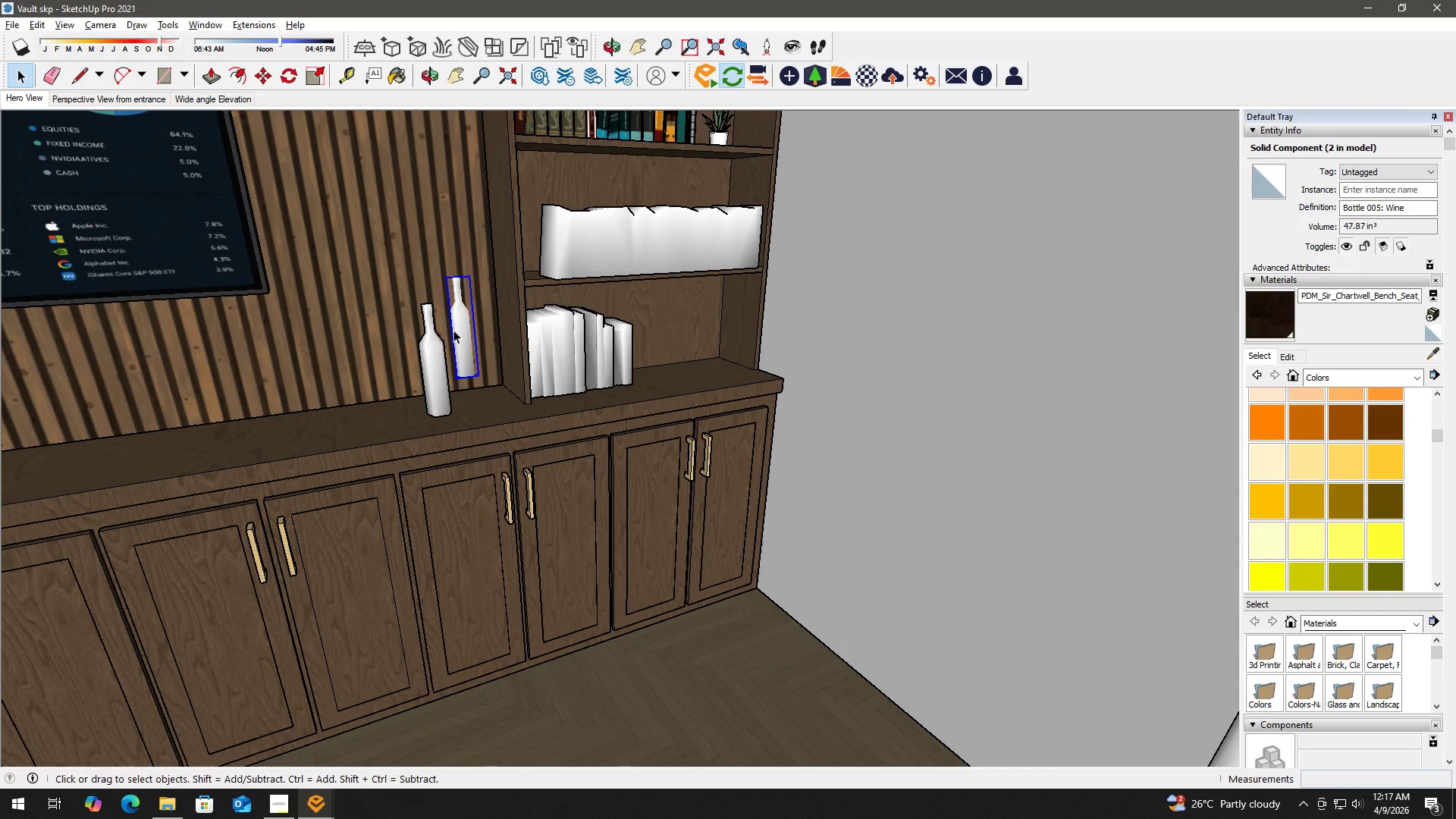 
scroll: coordinate [457, 328], scroll_direction: up, amount: 7.0
 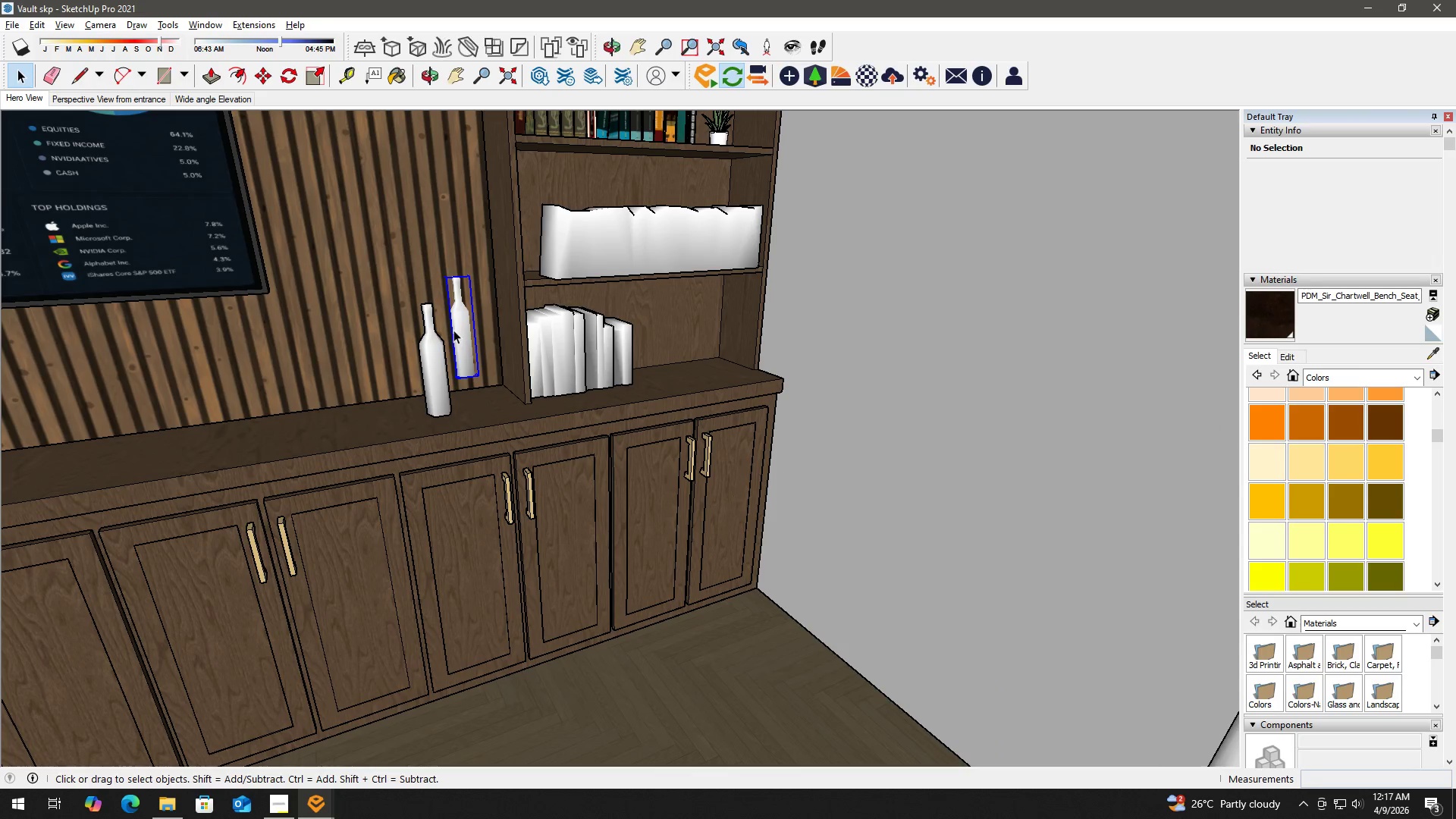 
key(Delete)
 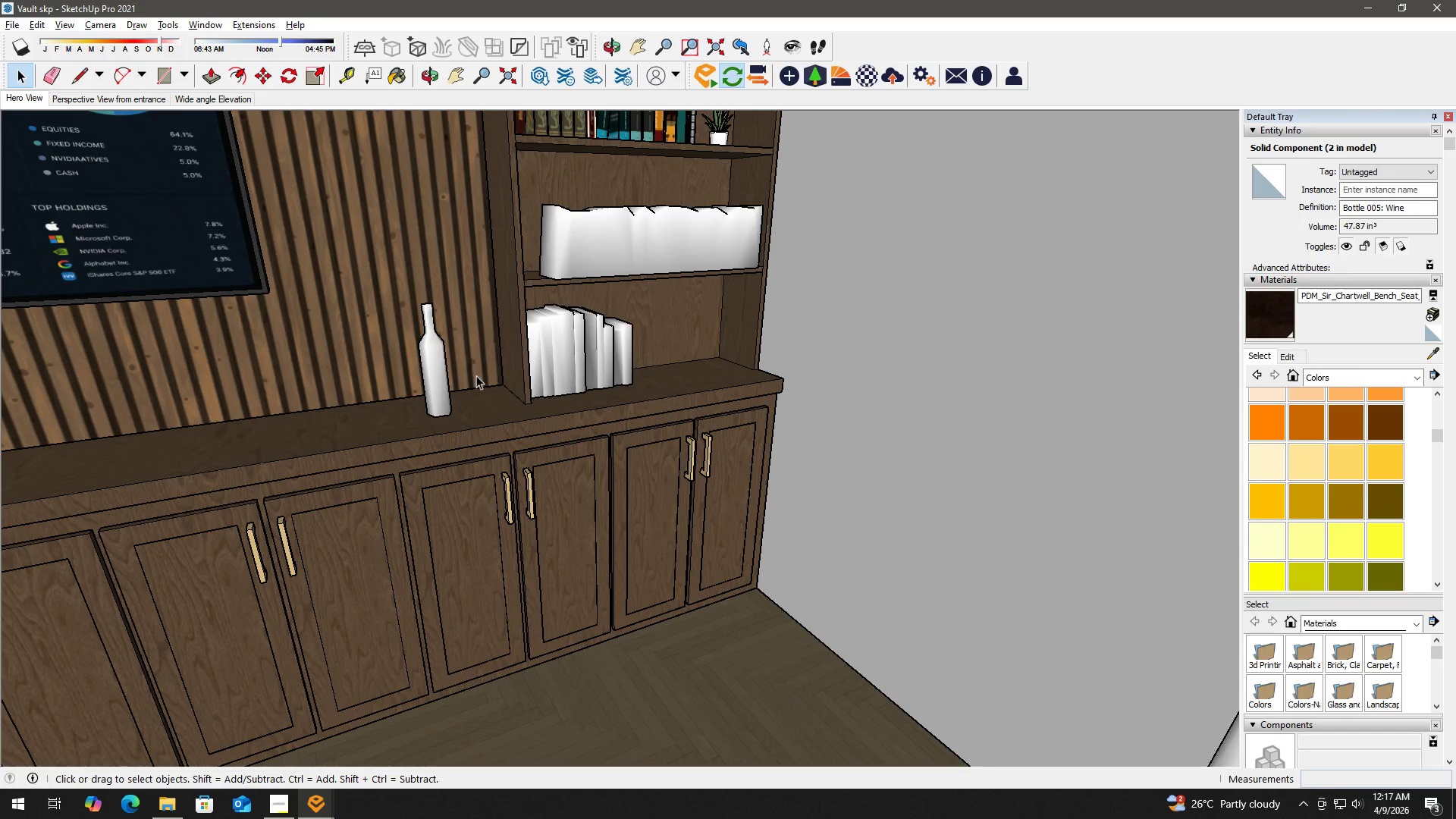 
scroll: coordinate [482, 410], scroll_direction: down, amount: 7.0
 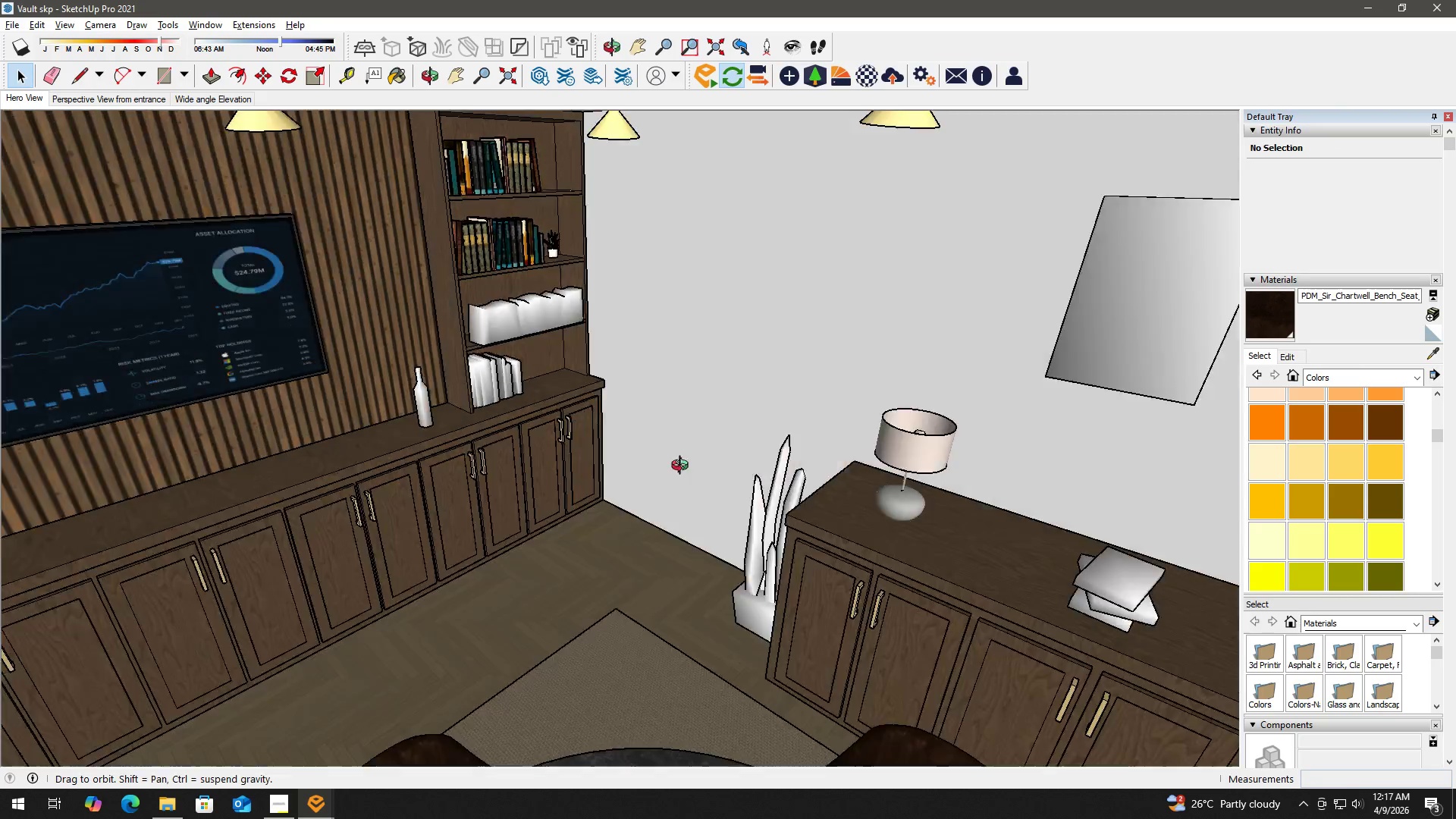 
key(H)
 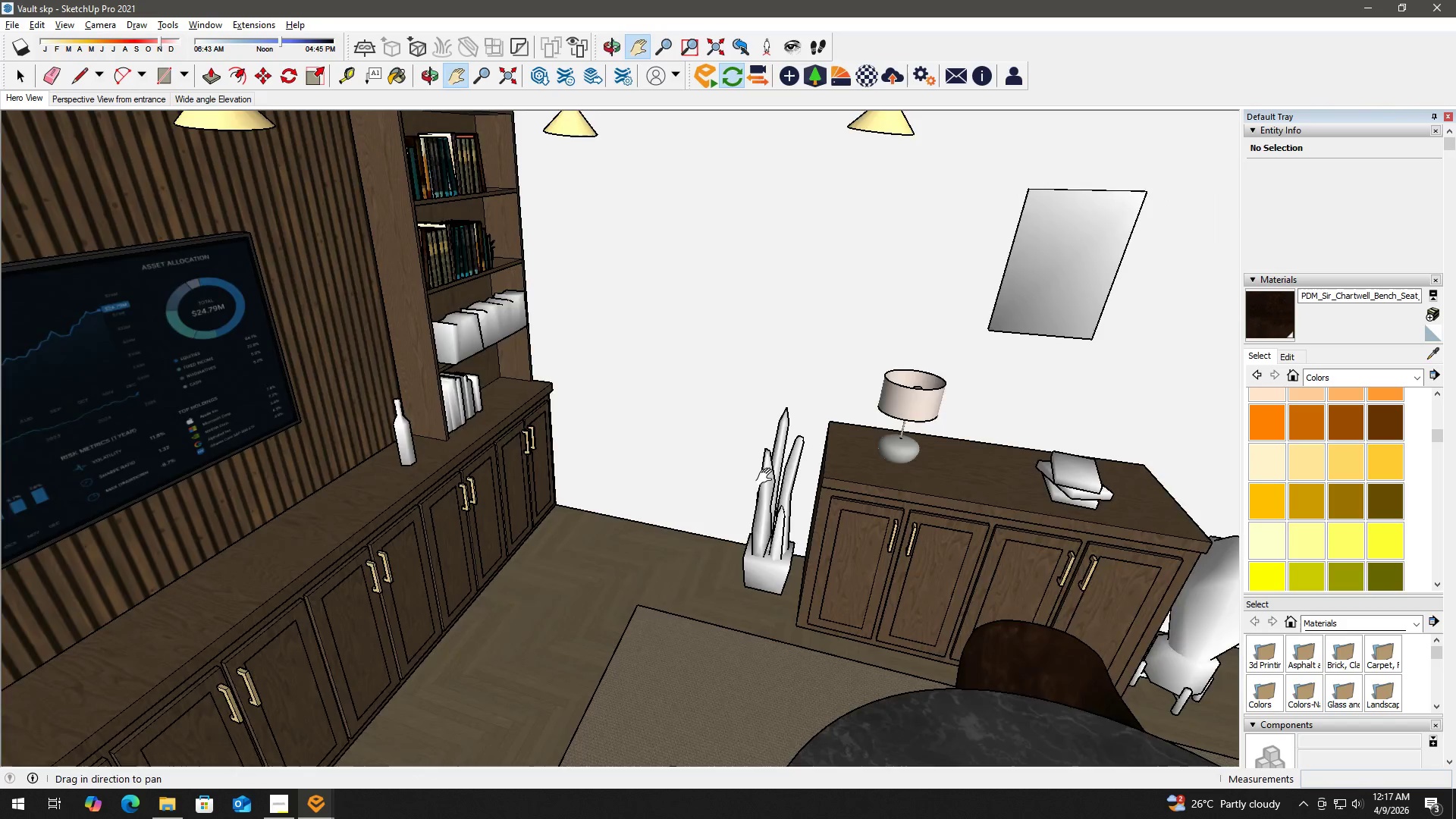 
left_click_drag(start_coordinate=[773, 476], to_coordinate=[434, 416])
 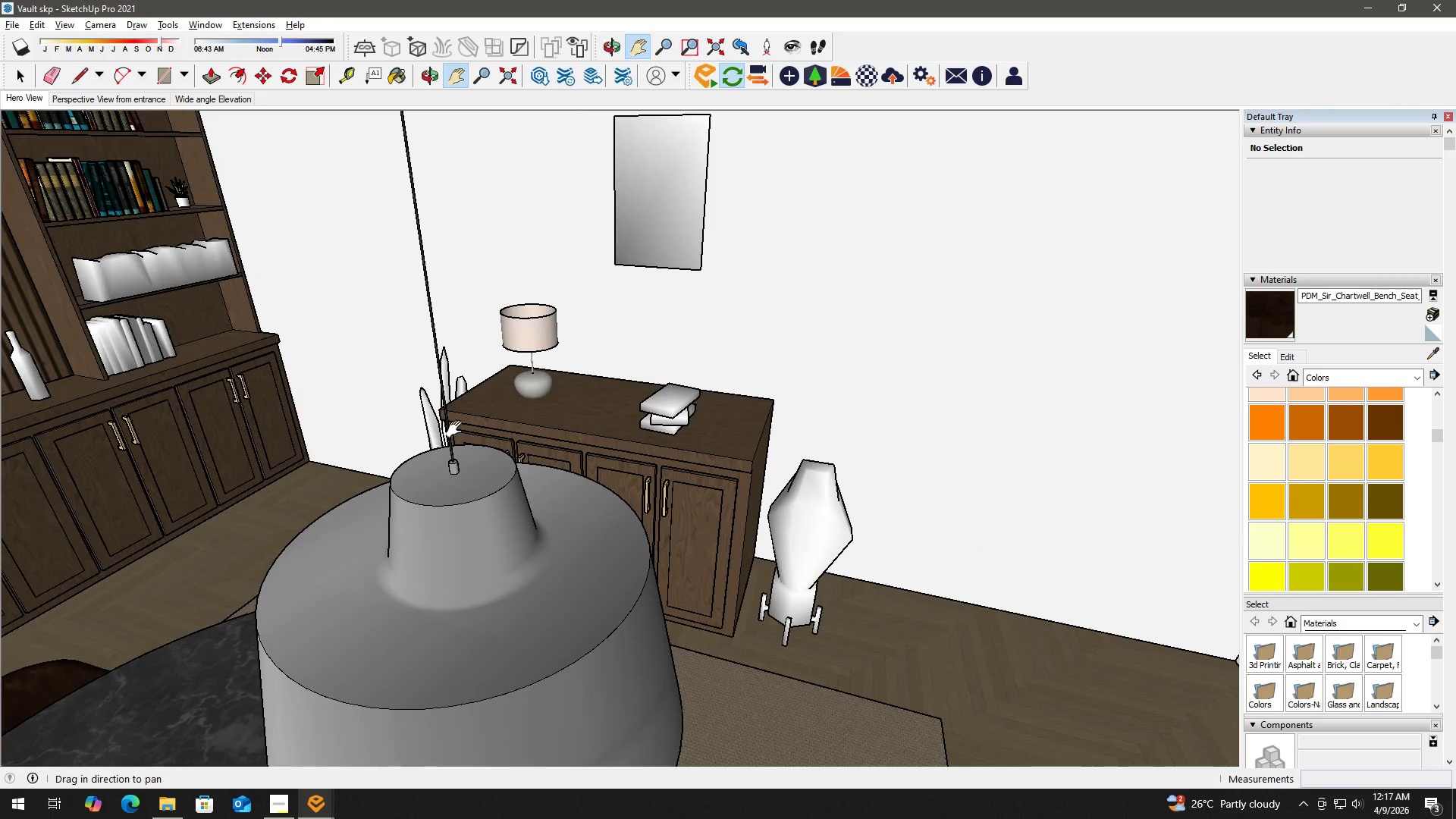 
left_click_drag(start_coordinate=[439, 426], to_coordinate=[600, 444])
 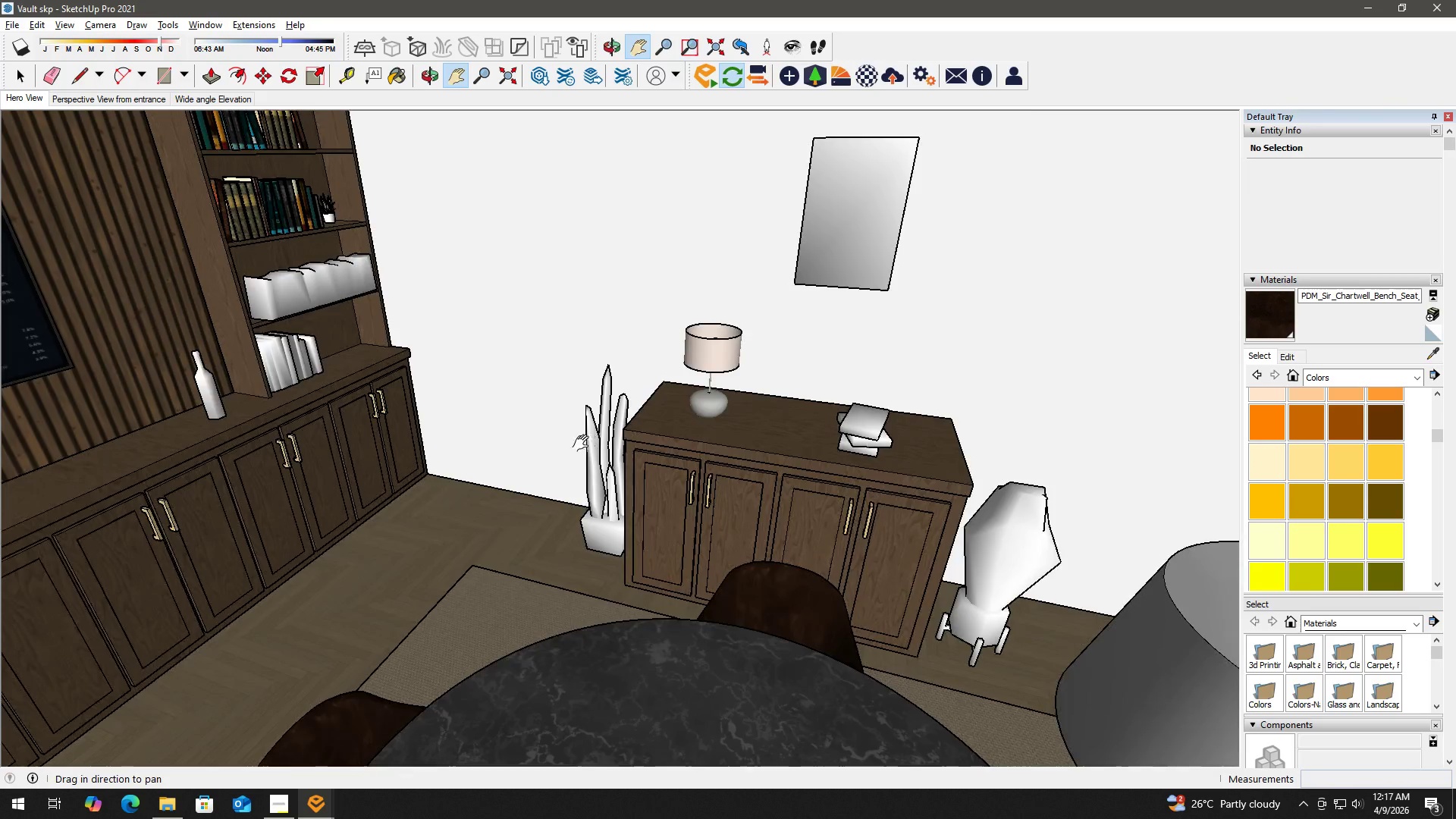 
scroll: coordinate [576, 443], scroll_direction: down, amount: 3.0
 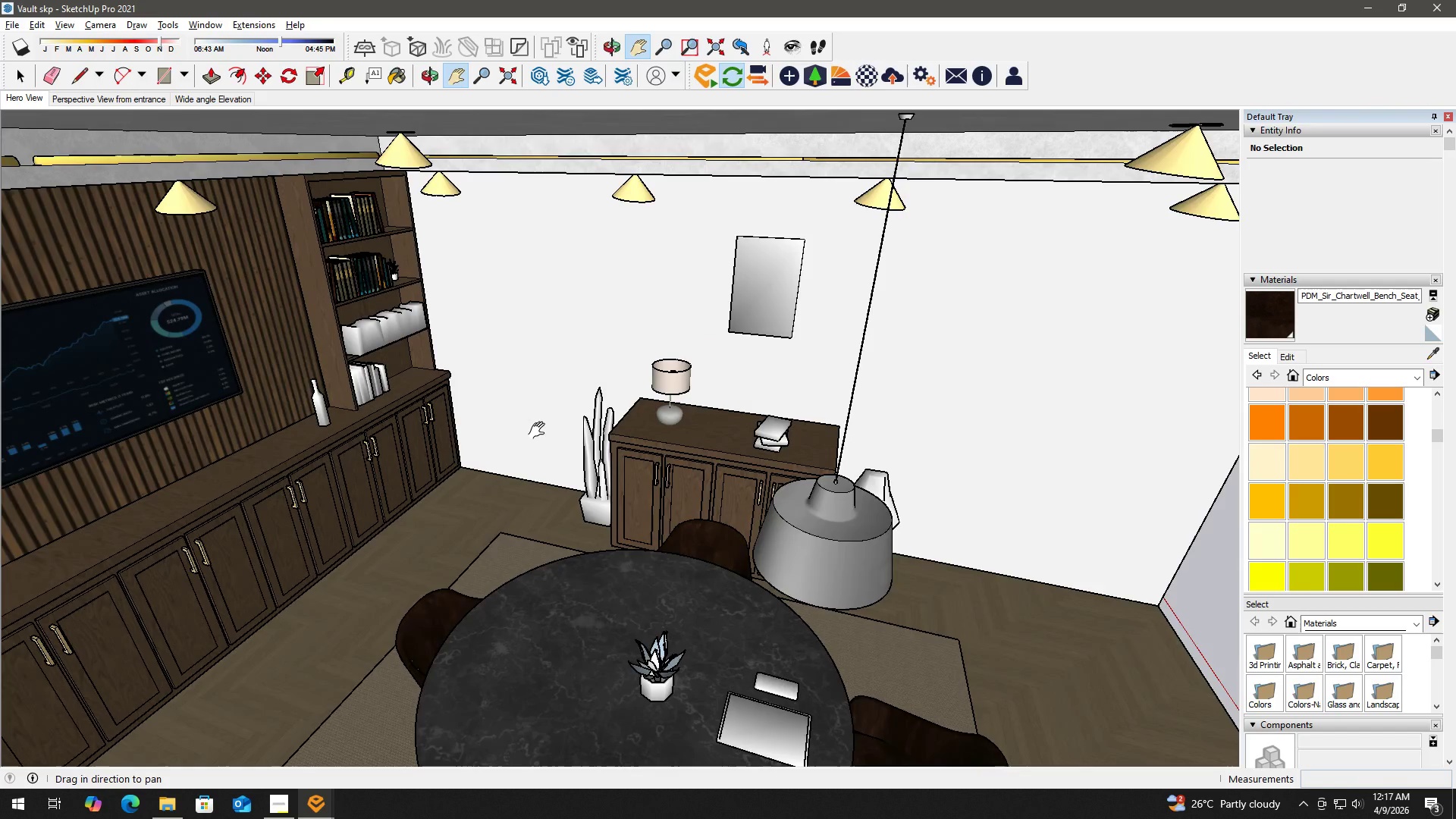 
type(hh)
 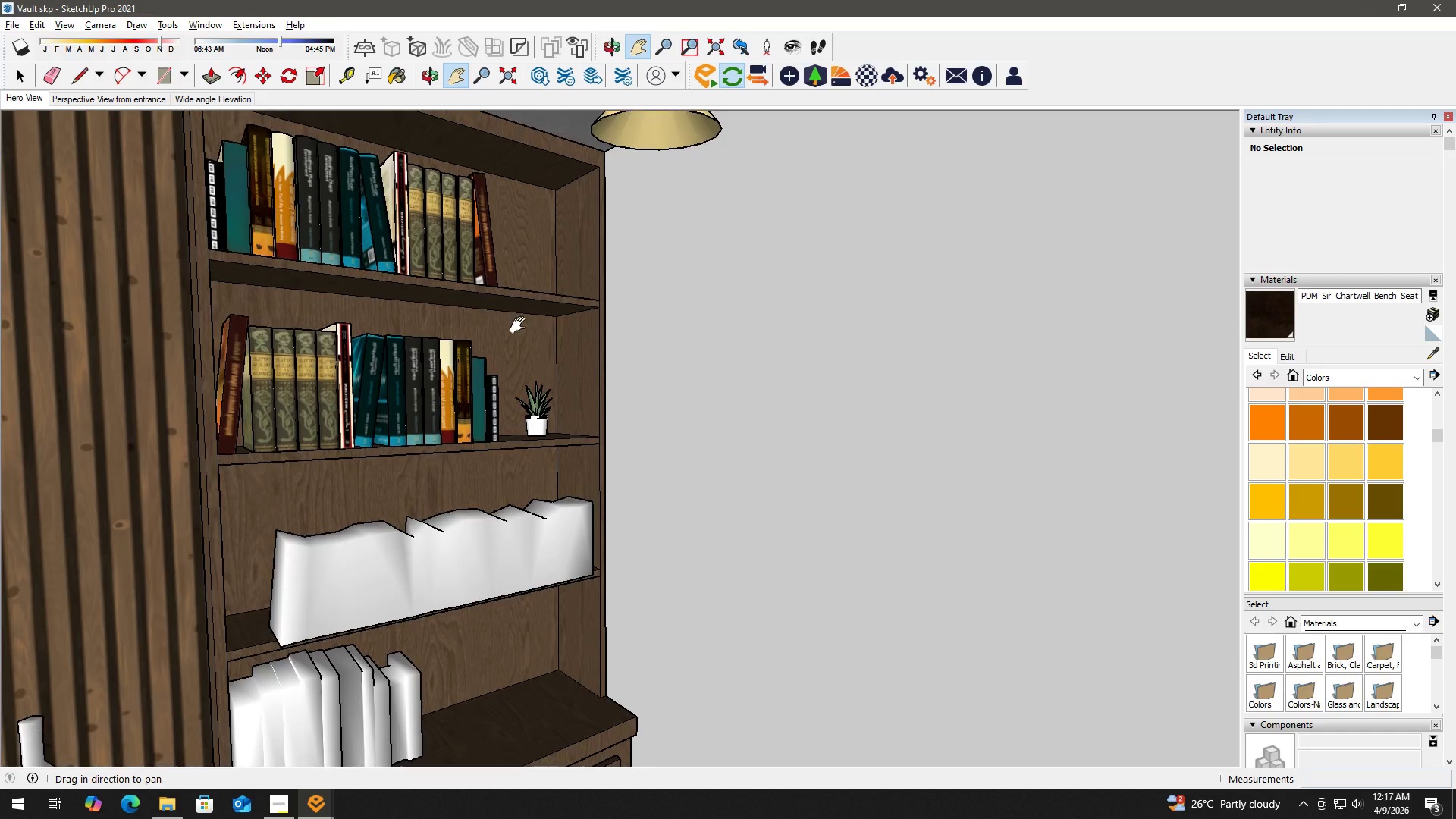 
left_click_drag(start_coordinate=[541, 431], to_coordinate=[501, 407])
 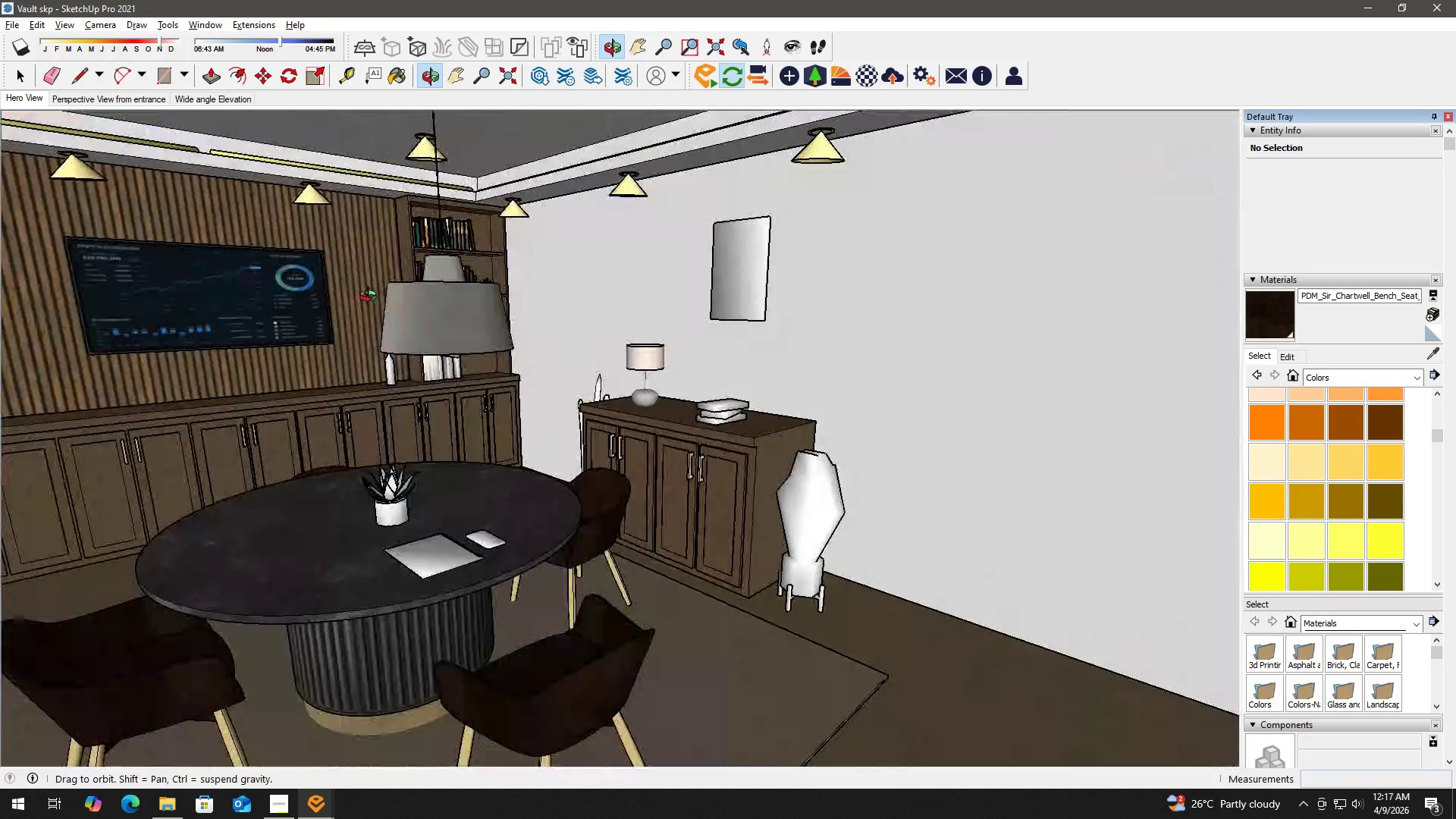 
scroll: coordinate [532, 325], scroll_direction: up, amount: 19.0
 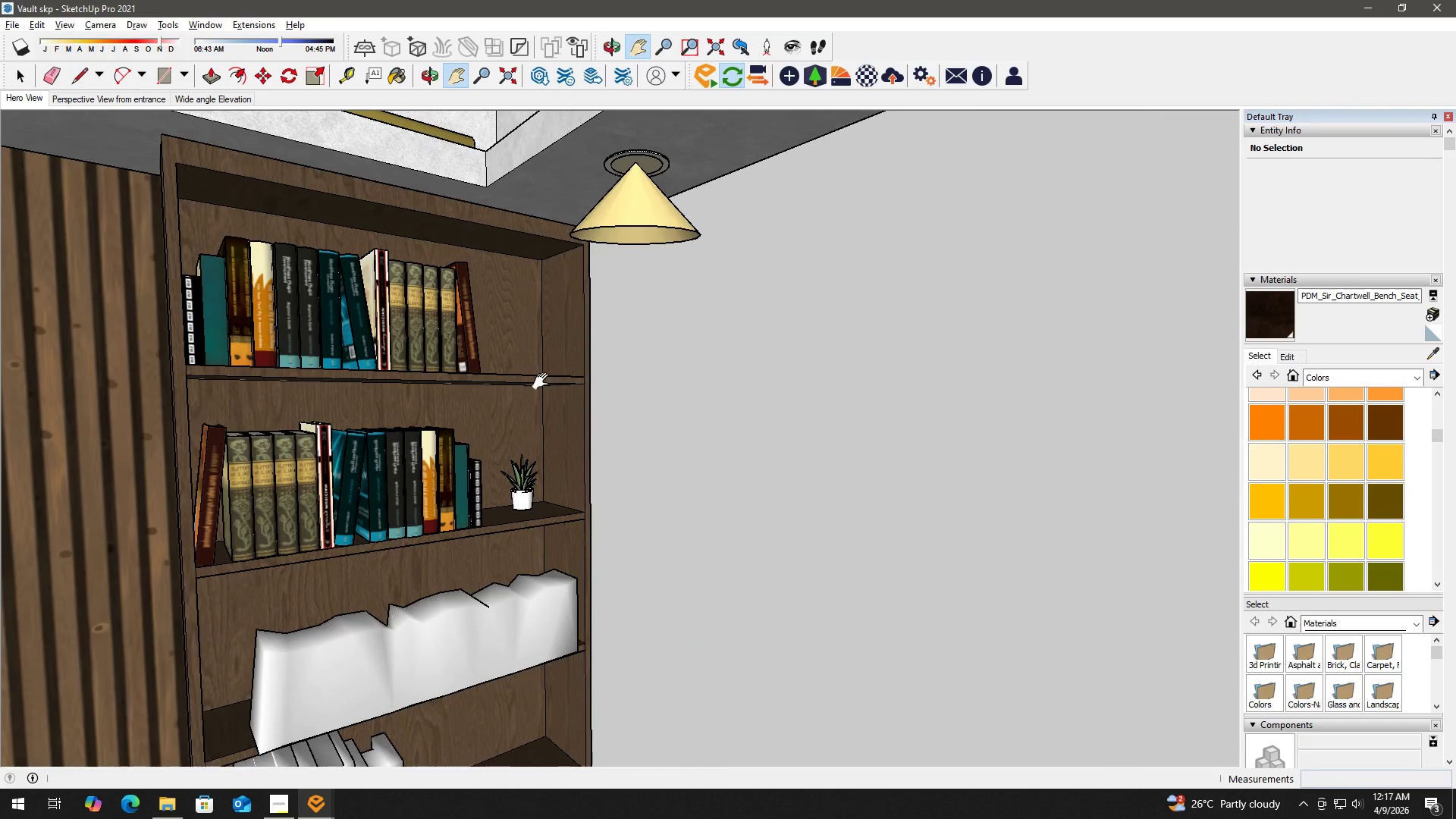 
left_click_drag(start_coordinate=[544, 378], to_coordinate=[560, 297])
 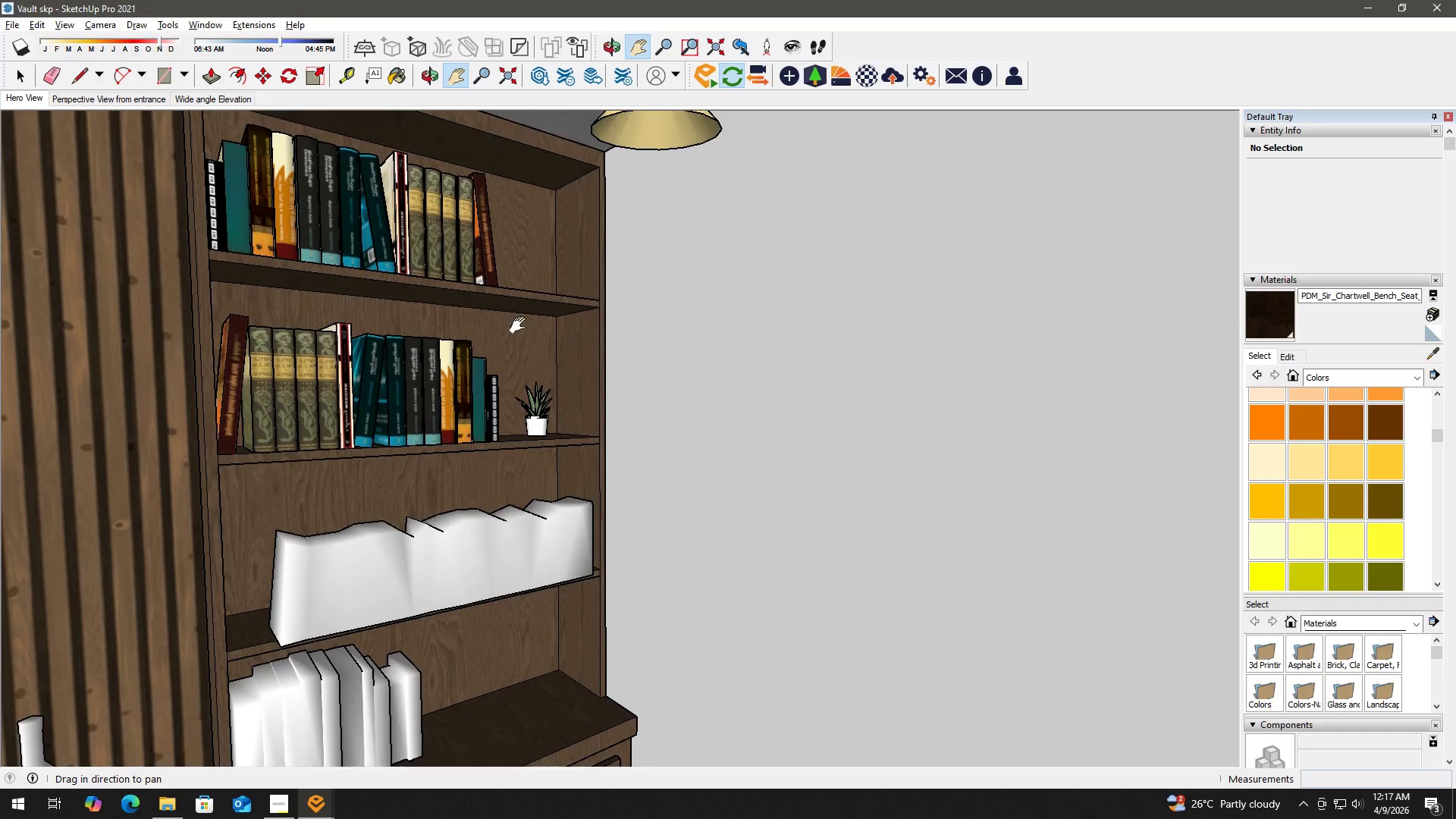 
scroll: coordinate [520, 325], scroll_direction: up, amount: 3.0
 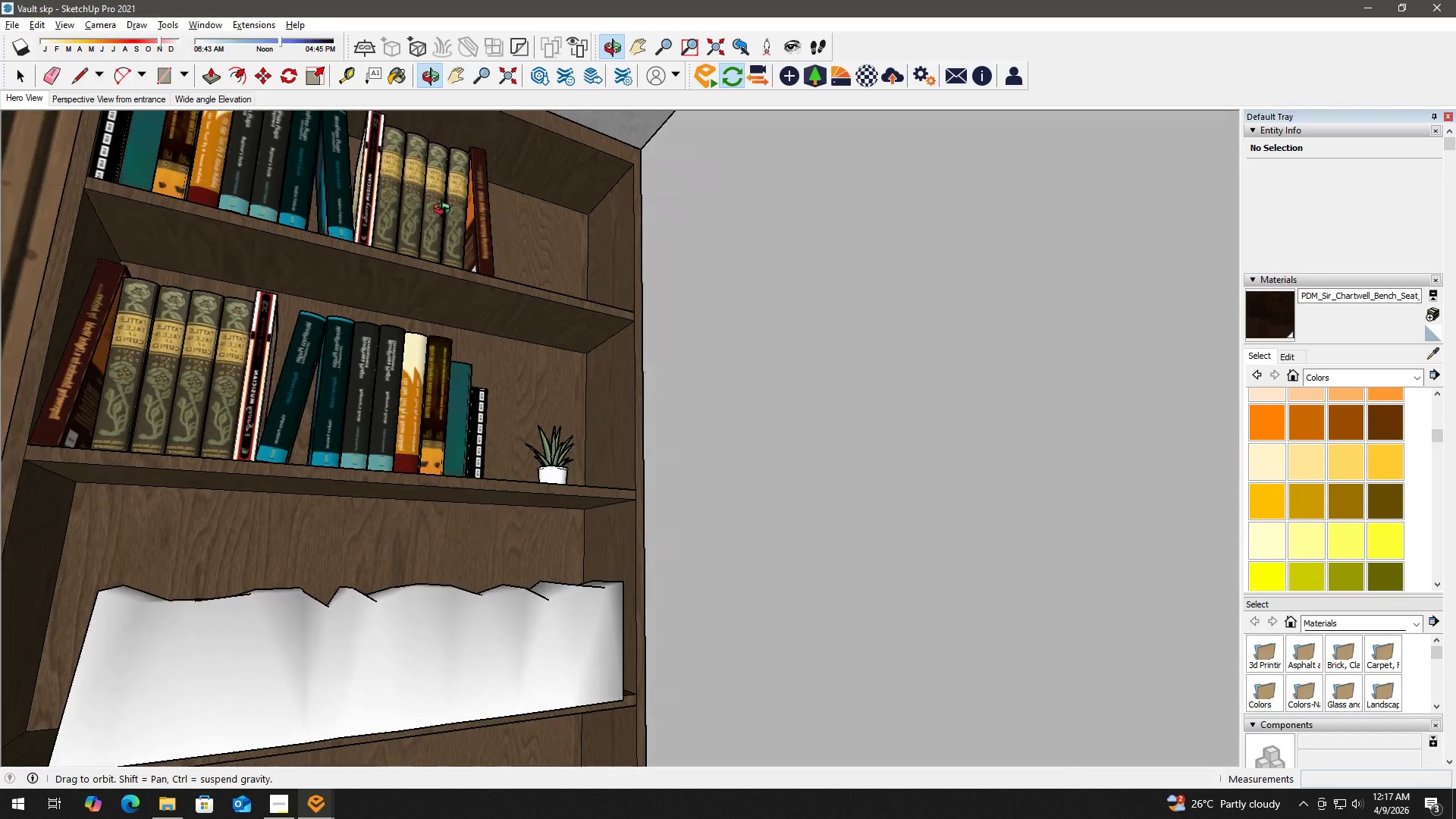 
key(H)
 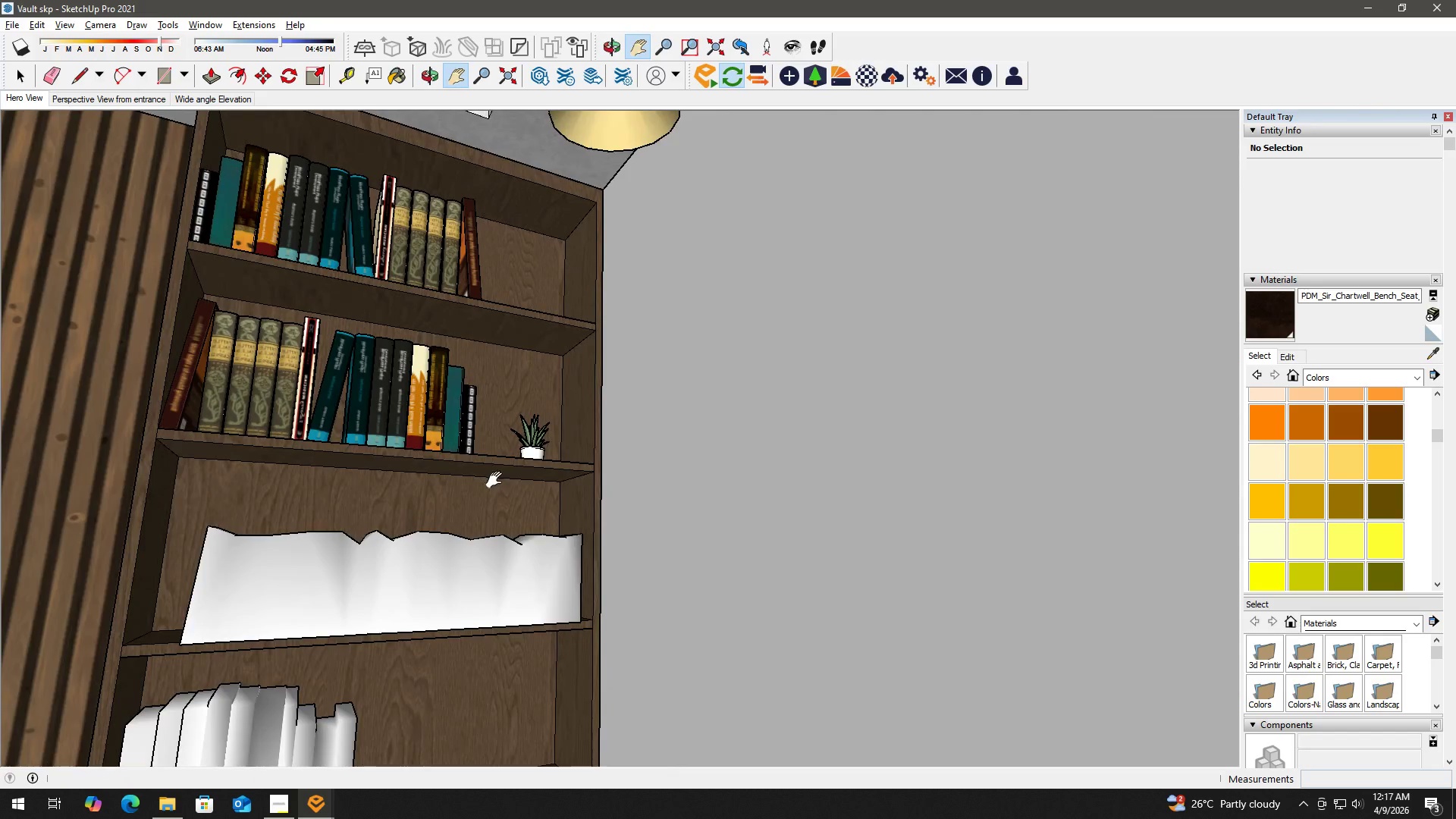 
left_click_drag(start_coordinate=[499, 479], to_coordinate=[581, 293])
 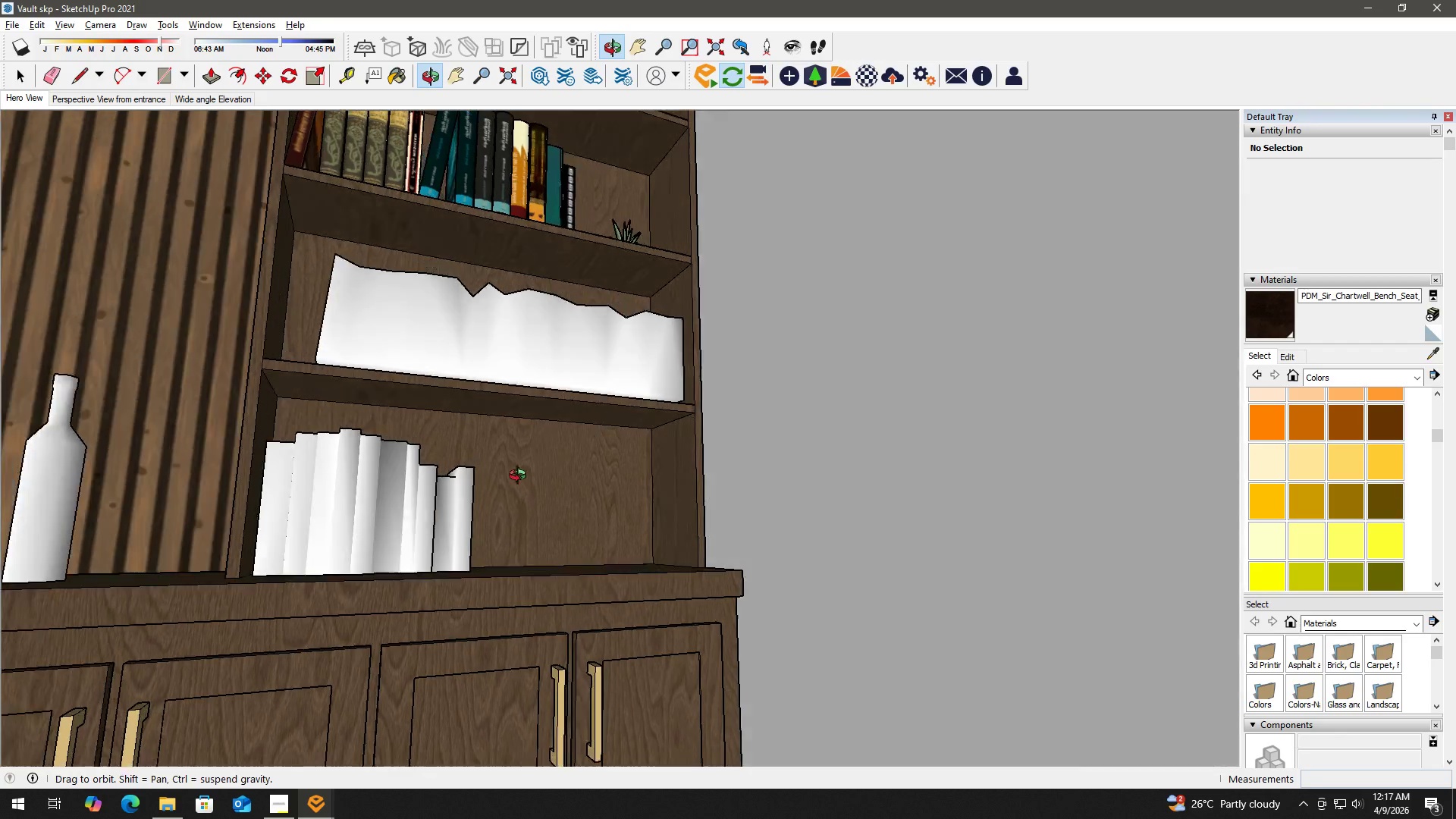 
scroll: coordinate [443, 379], scroll_direction: down, amount: 3.0
 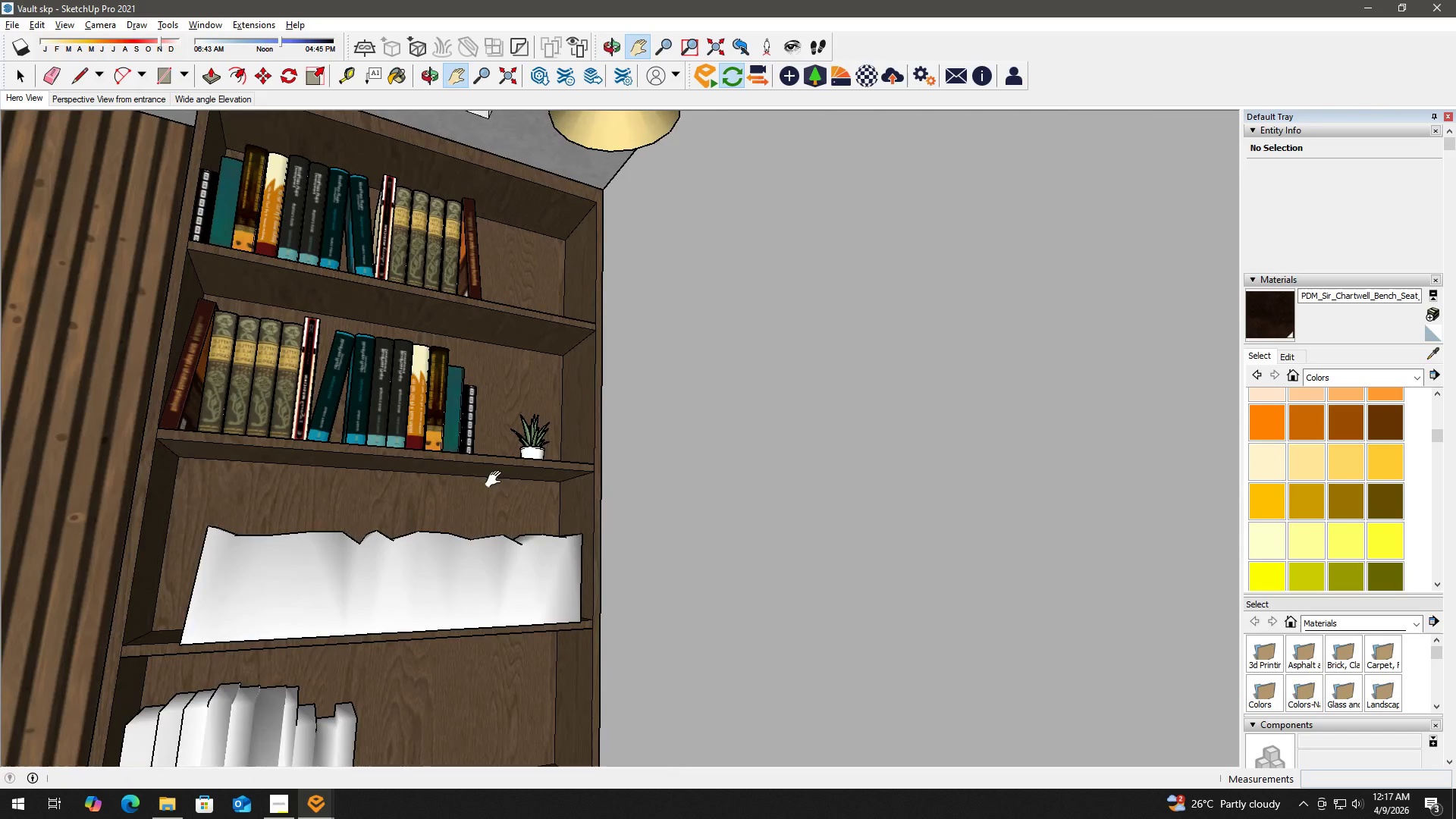 
key(H)
 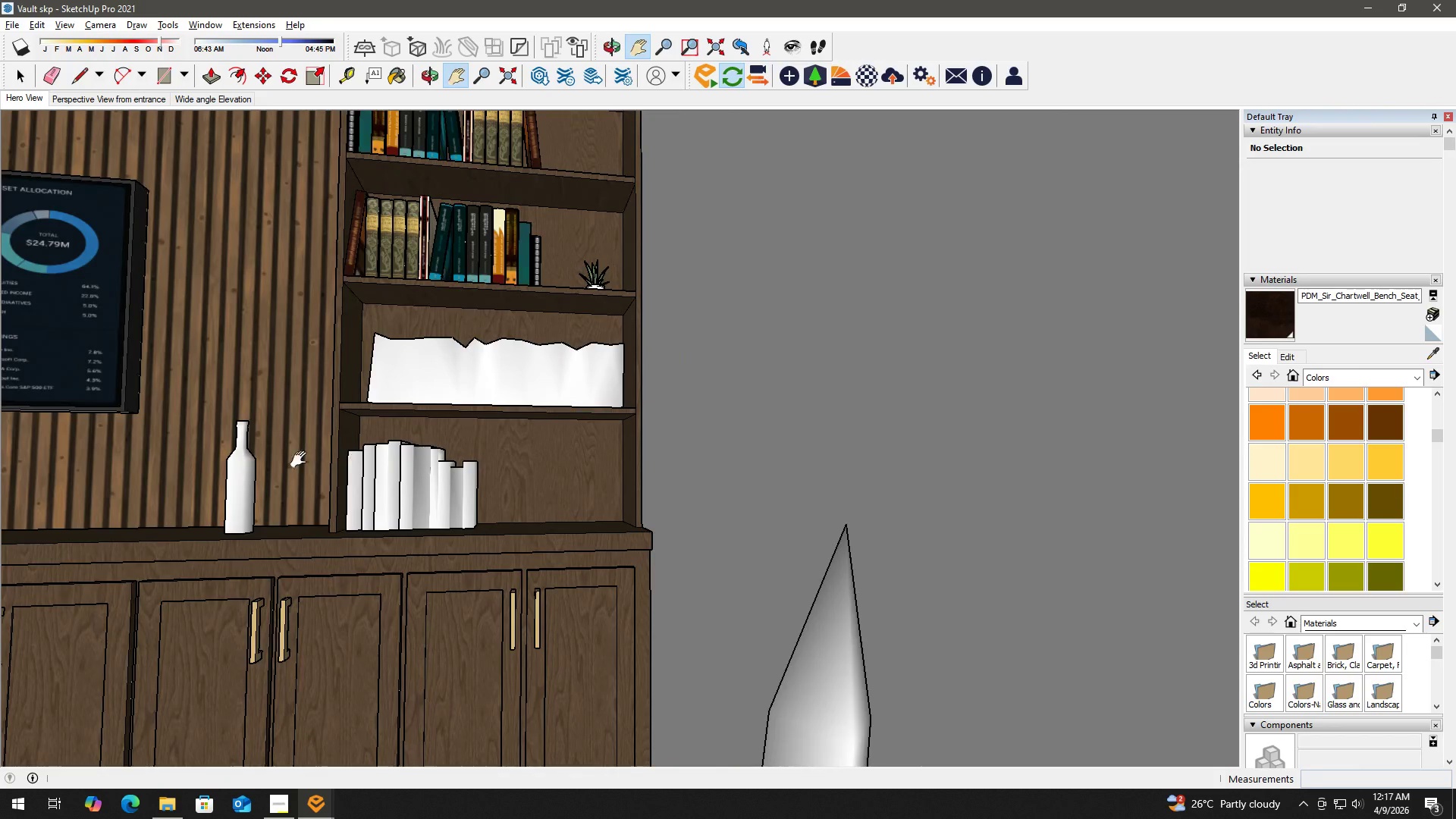 
left_click_drag(start_coordinate=[279, 460], to_coordinate=[783, 570])
 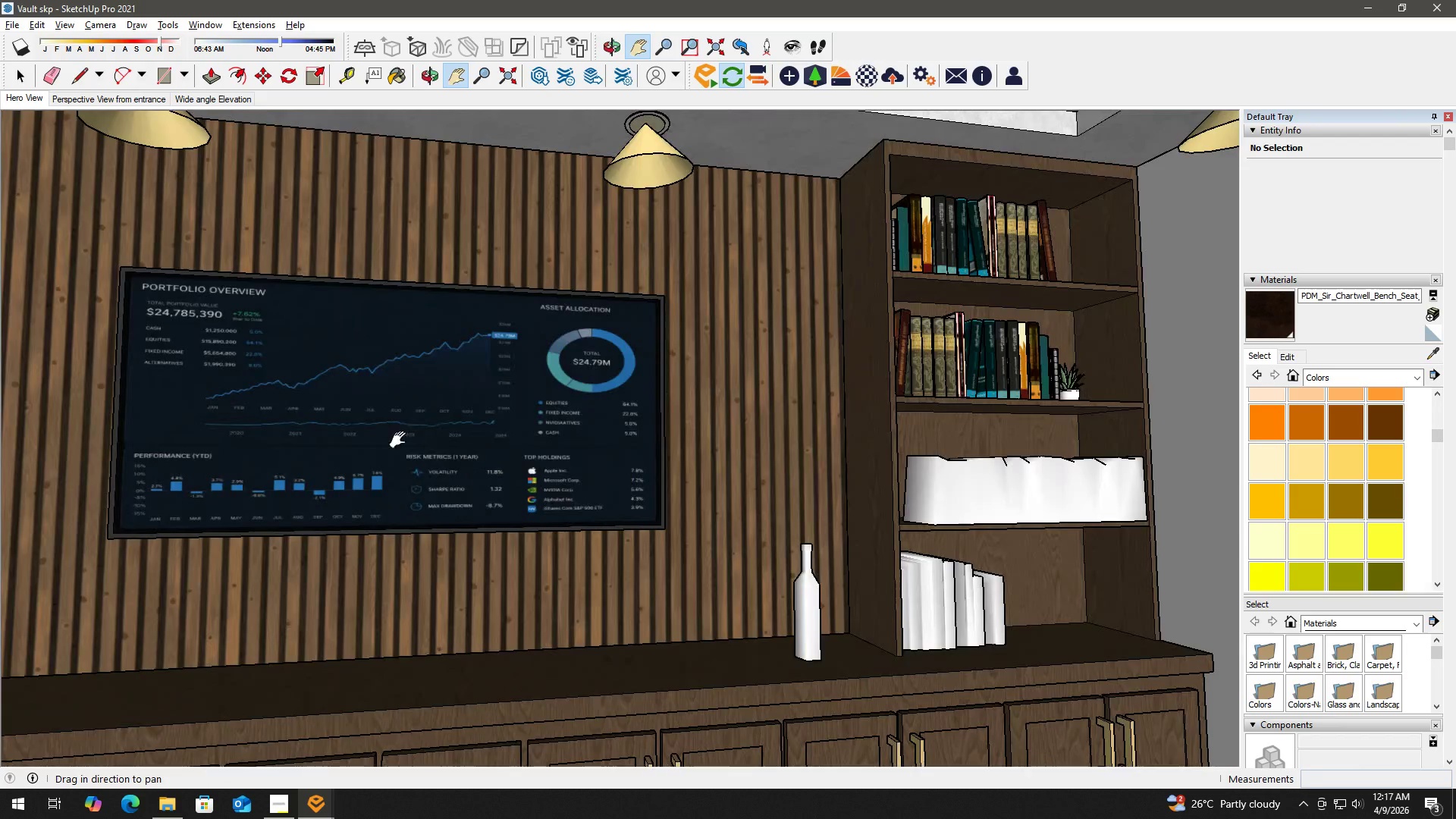 
scroll: coordinate [414, 460], scroll_direction: down, amount: 4.0
 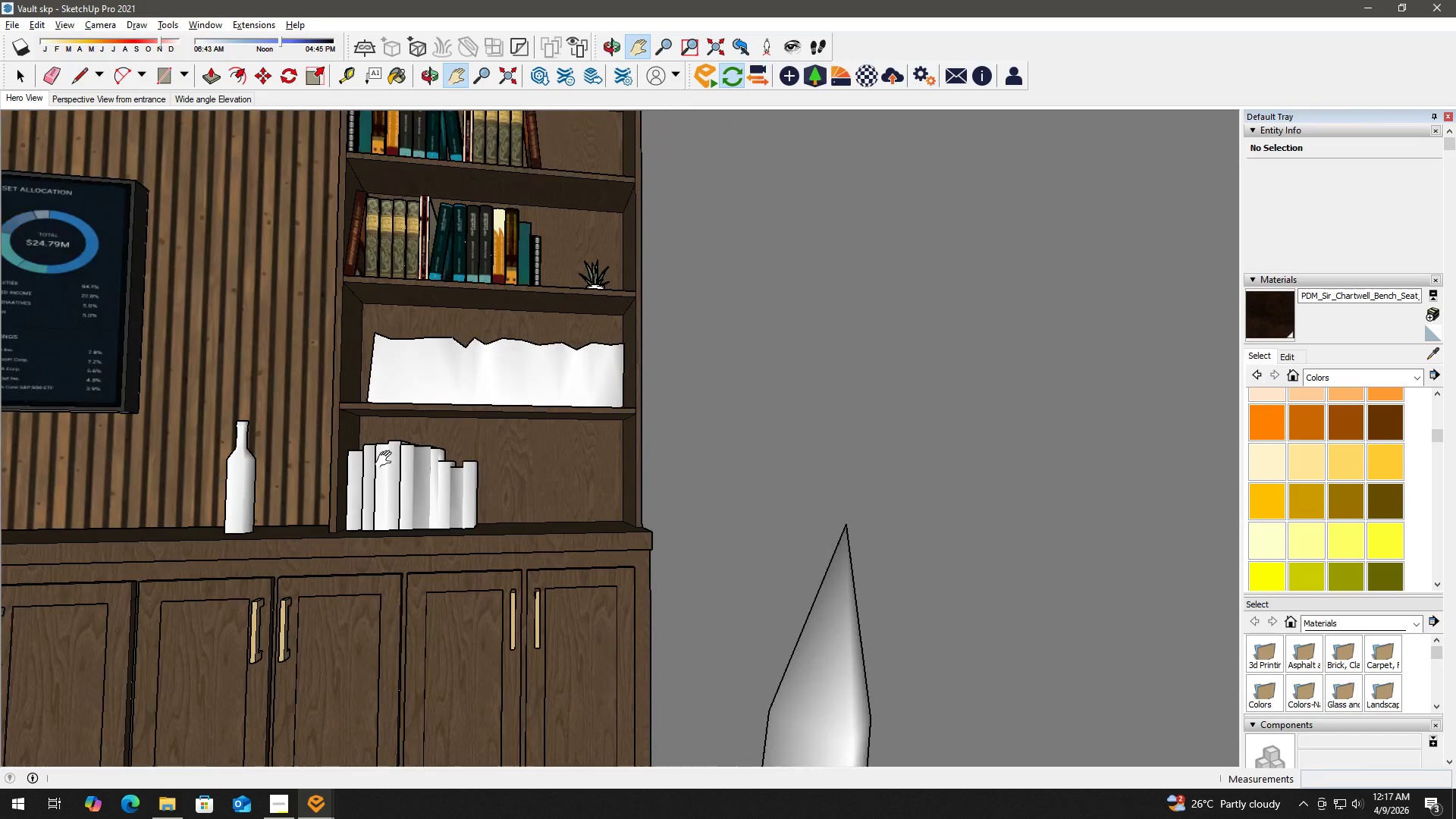 
left_click_drag(start_coordinate=[384, 435], to_coordinate=[454, 493])
 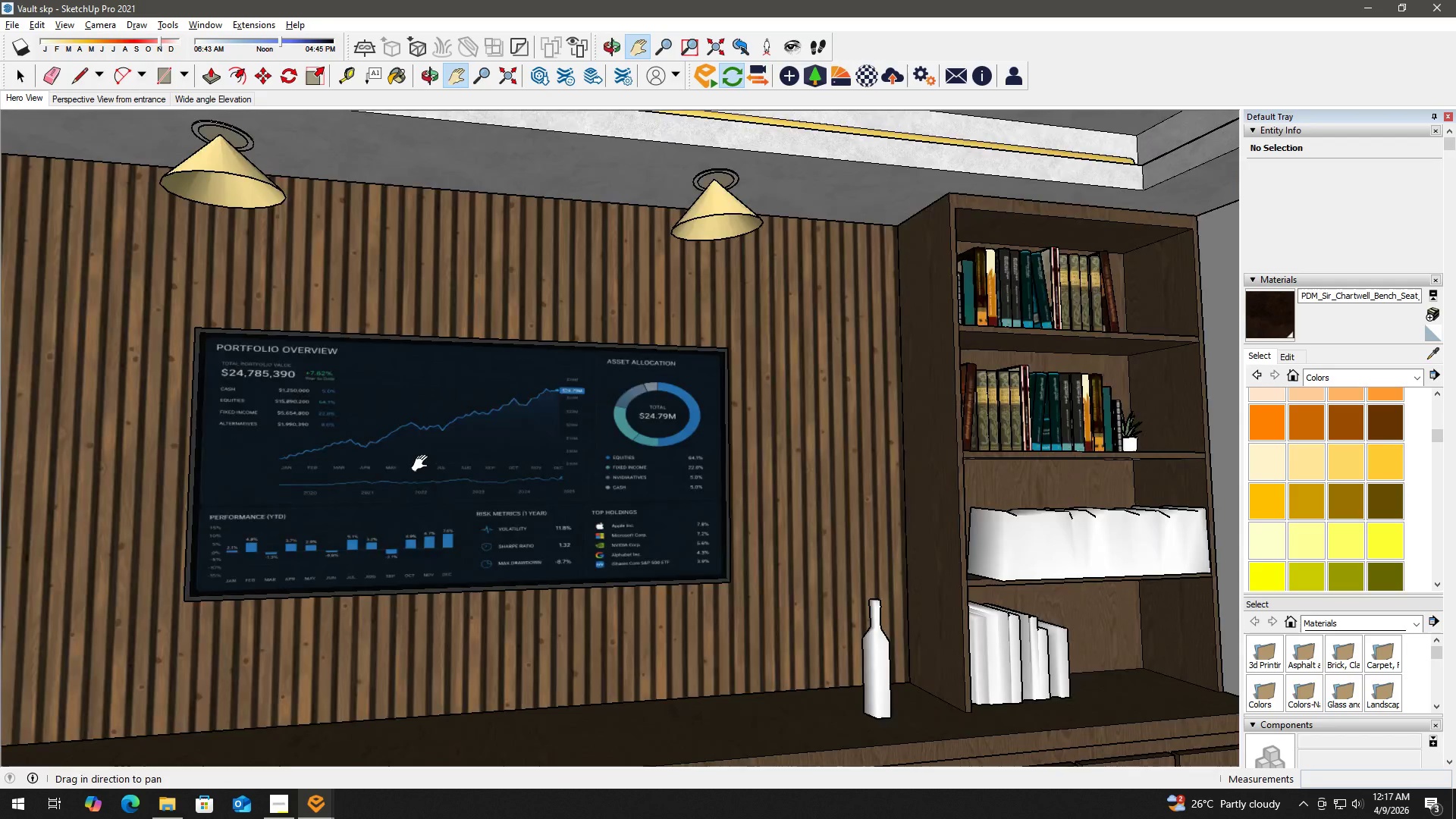 
scroll: coordinate [312, 444], scroll_direction: down, amount: 6.0
 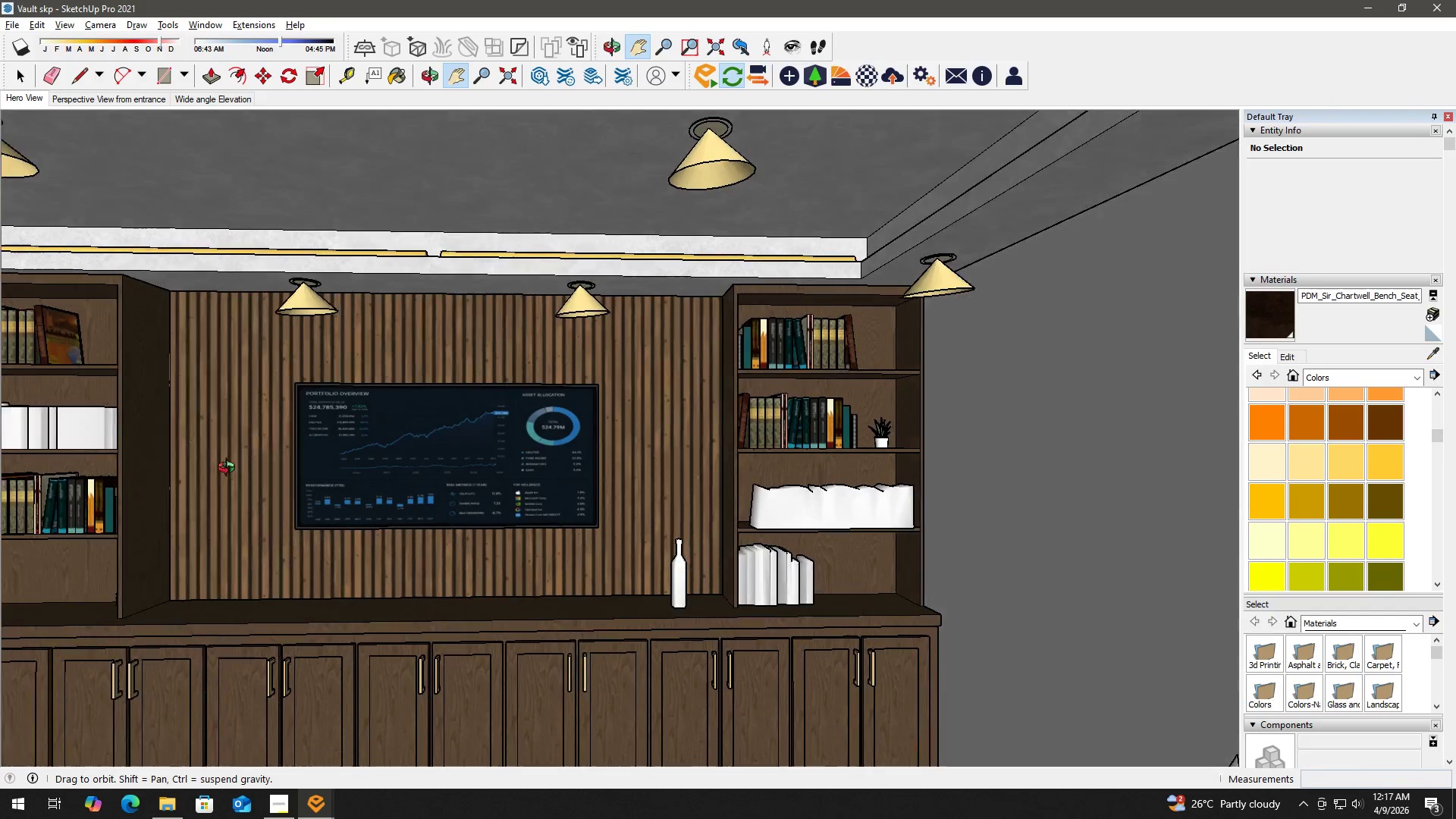 
key(H)
 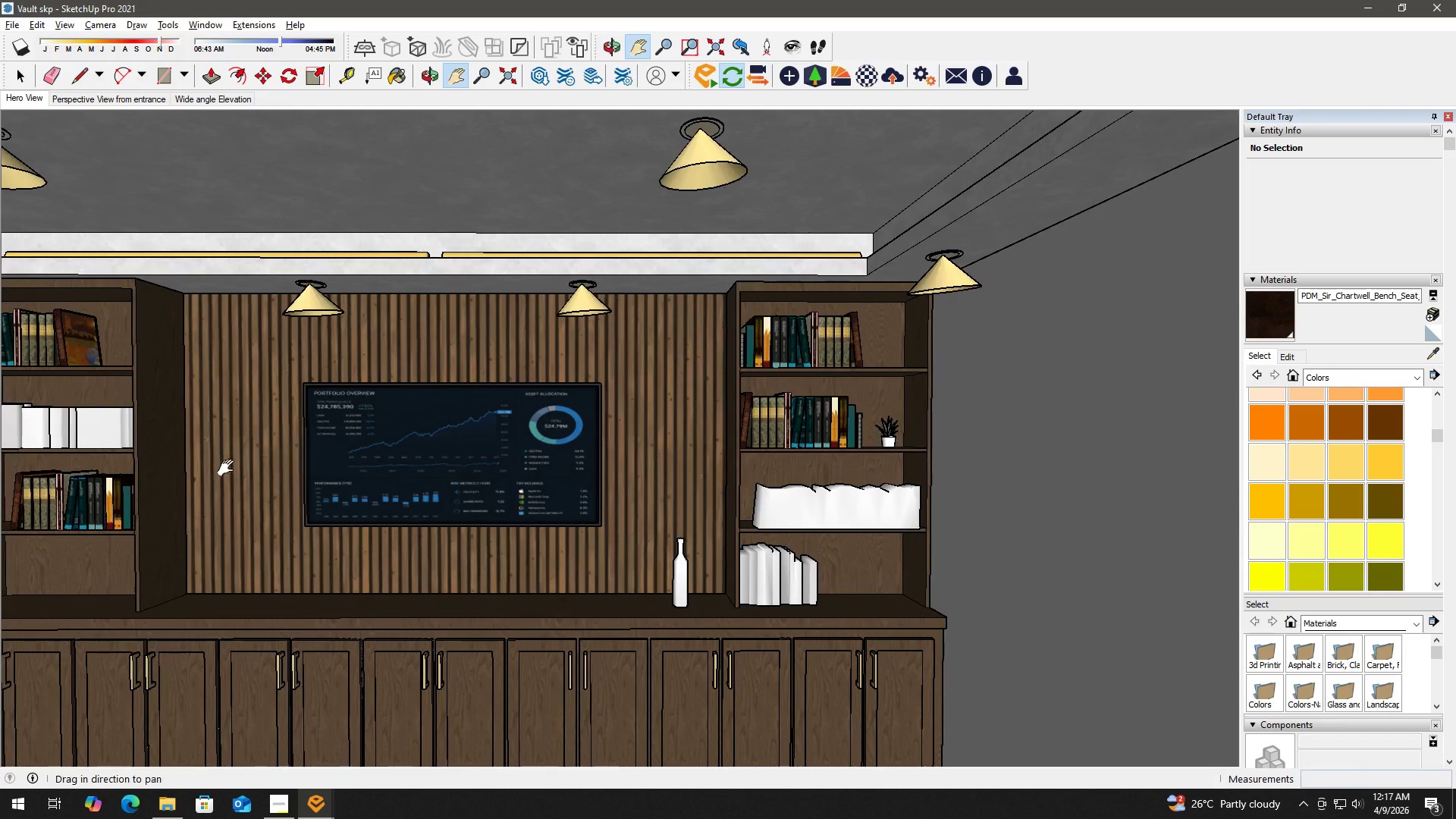 
left_click_drag(start_coordinate=[231, 466], to_coordinate=[460, 366])
 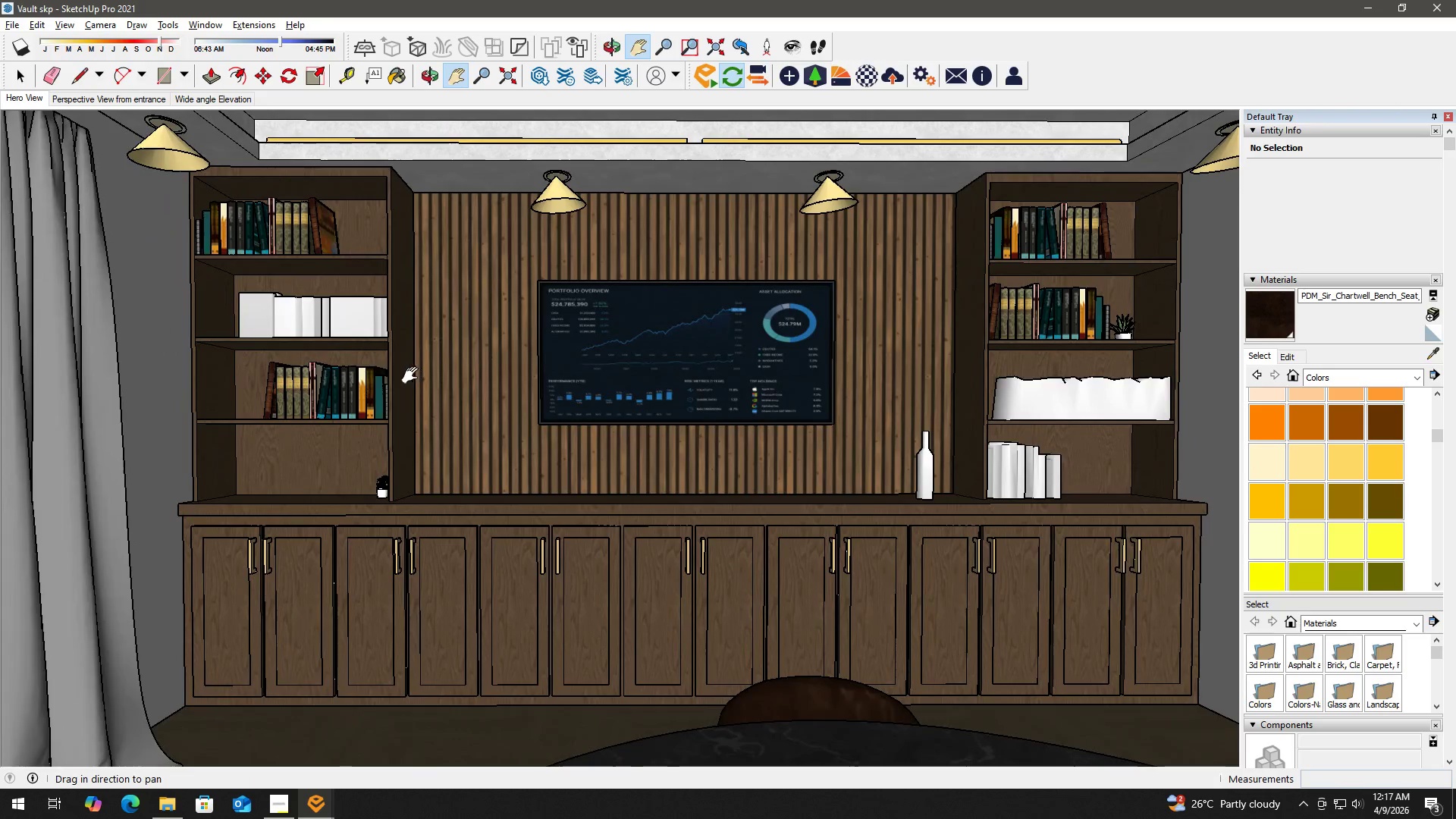 
scroll: coordinate [412, 375], scroll_direction: down, amount: 2.0
 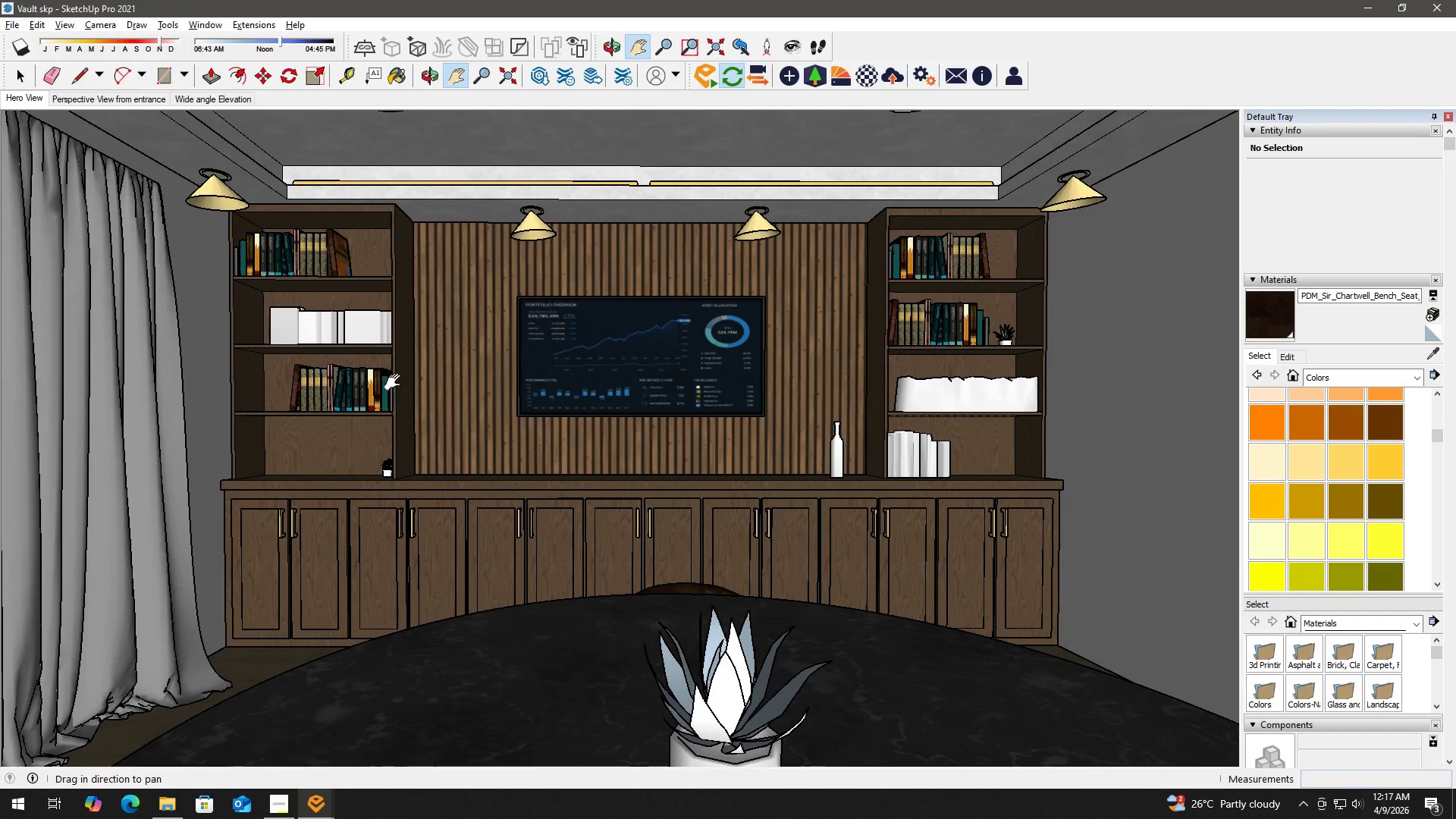 
key(H)
 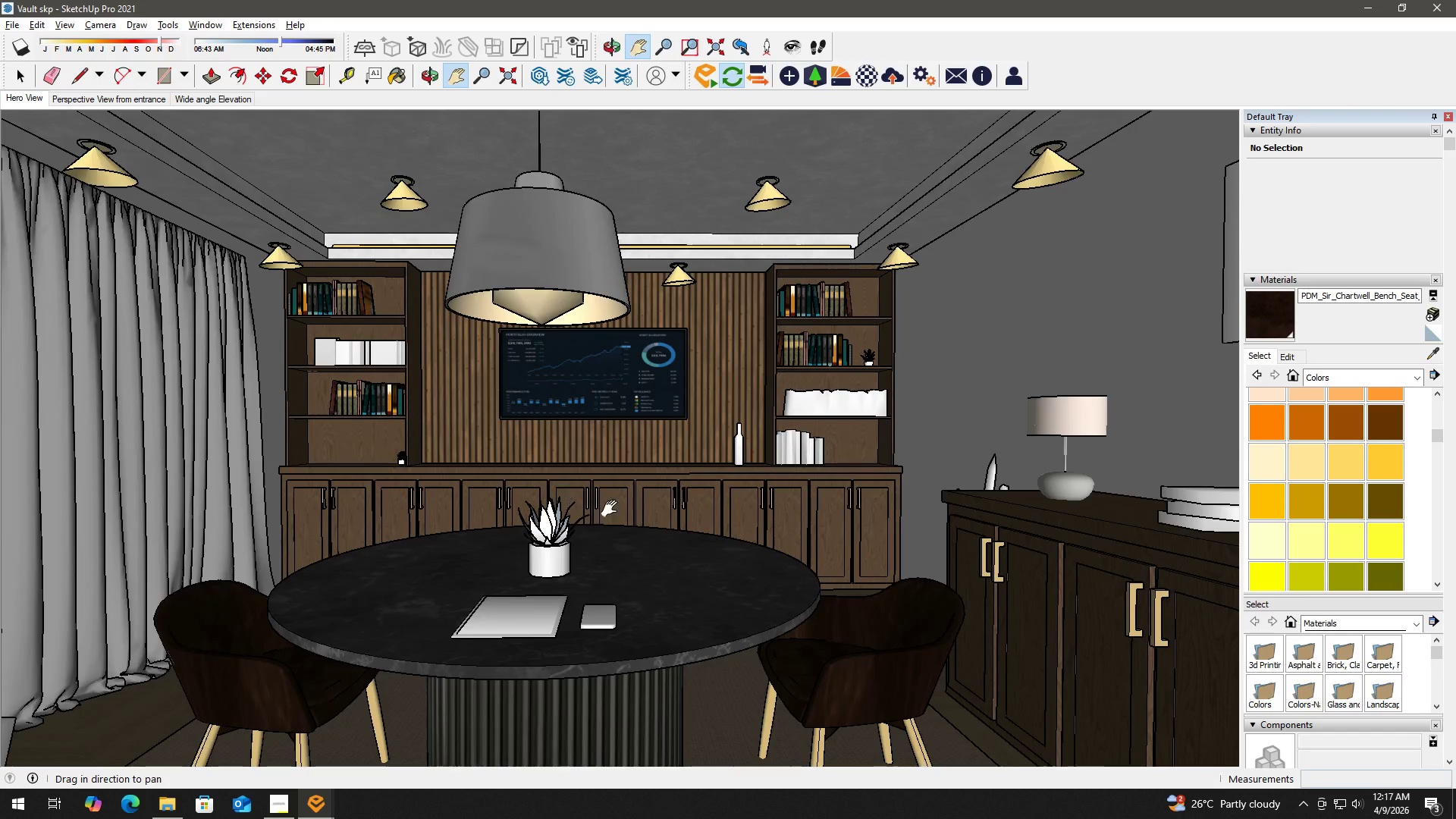 
left_click_drag(start_coordinate=[620, 510], to_coordinate=[438, 370])
 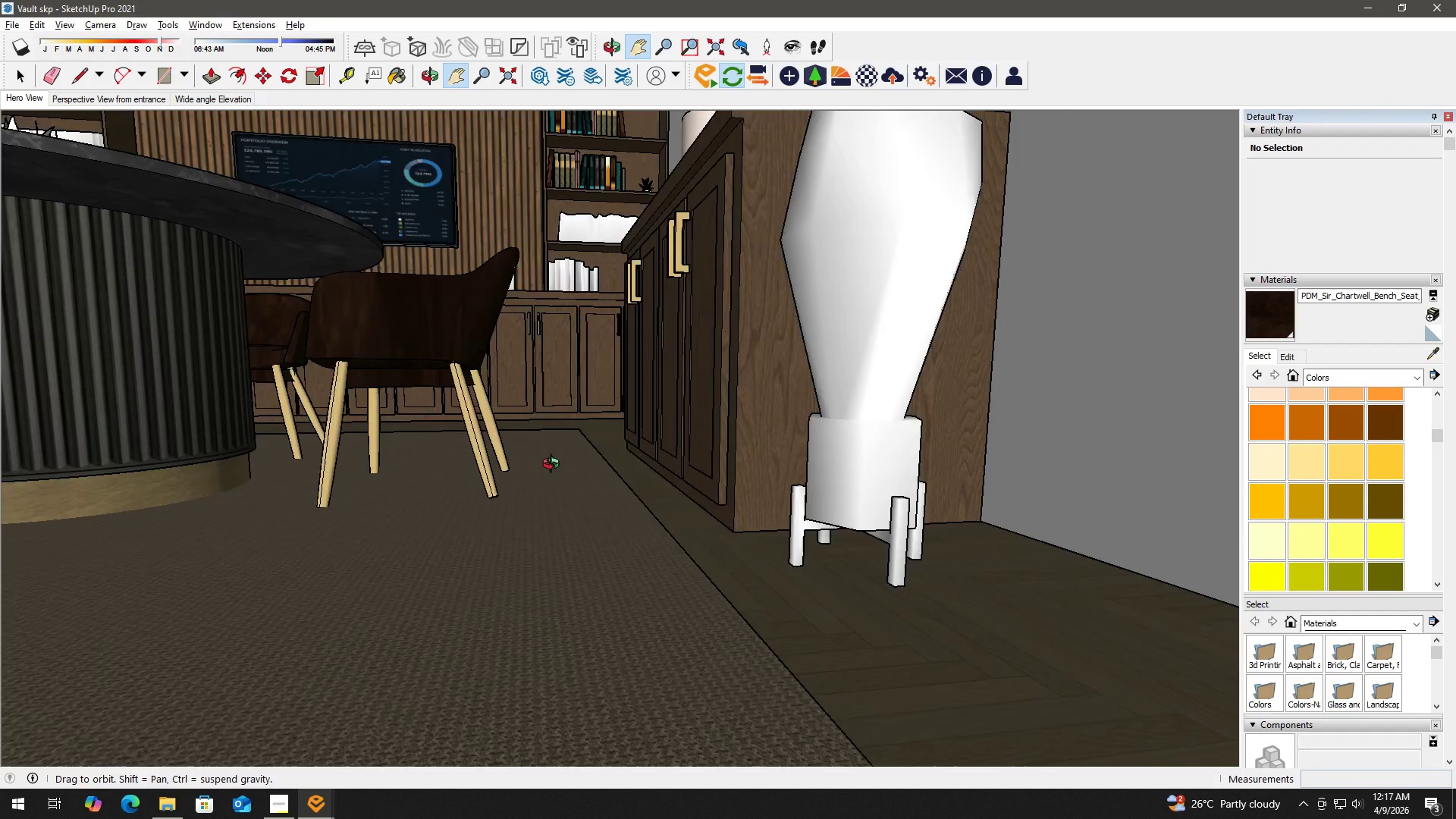 
scroll: coordinate [466, 445], scroll_direction: down, amount: 3.0
 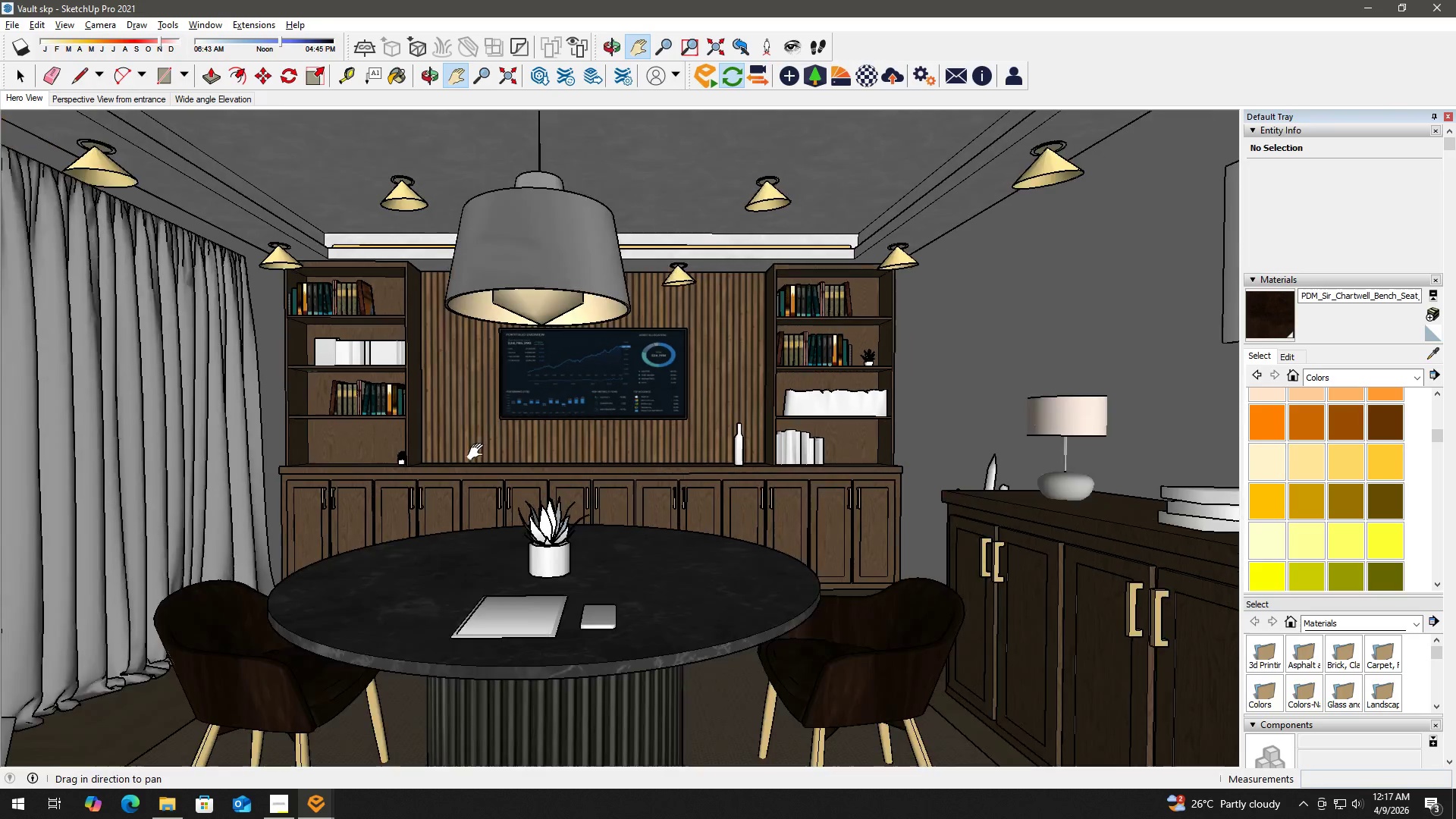 
key(H)
 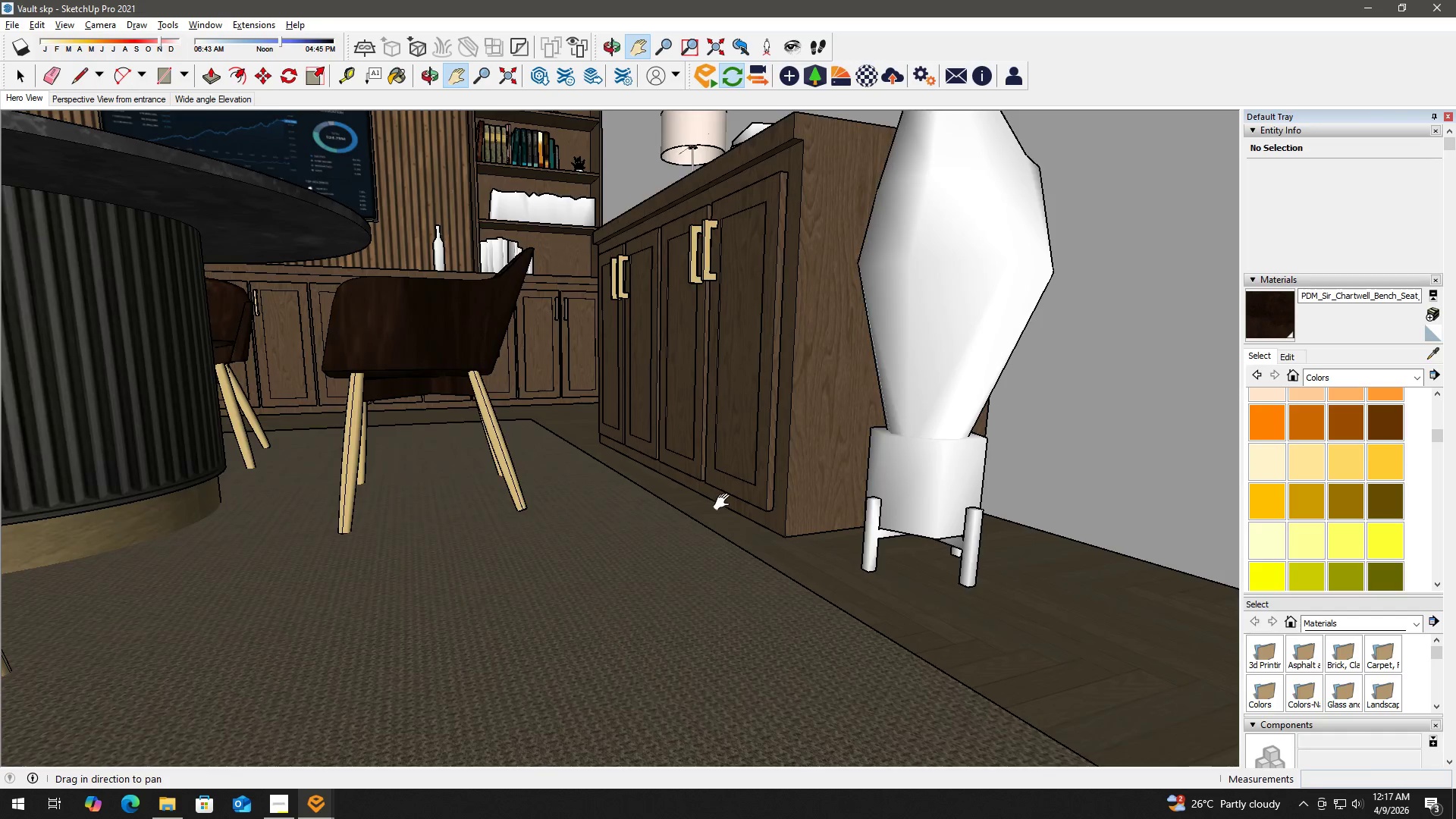 
scroll: coordinate [710, 457], scroll_direction: down, amount: 6.0
 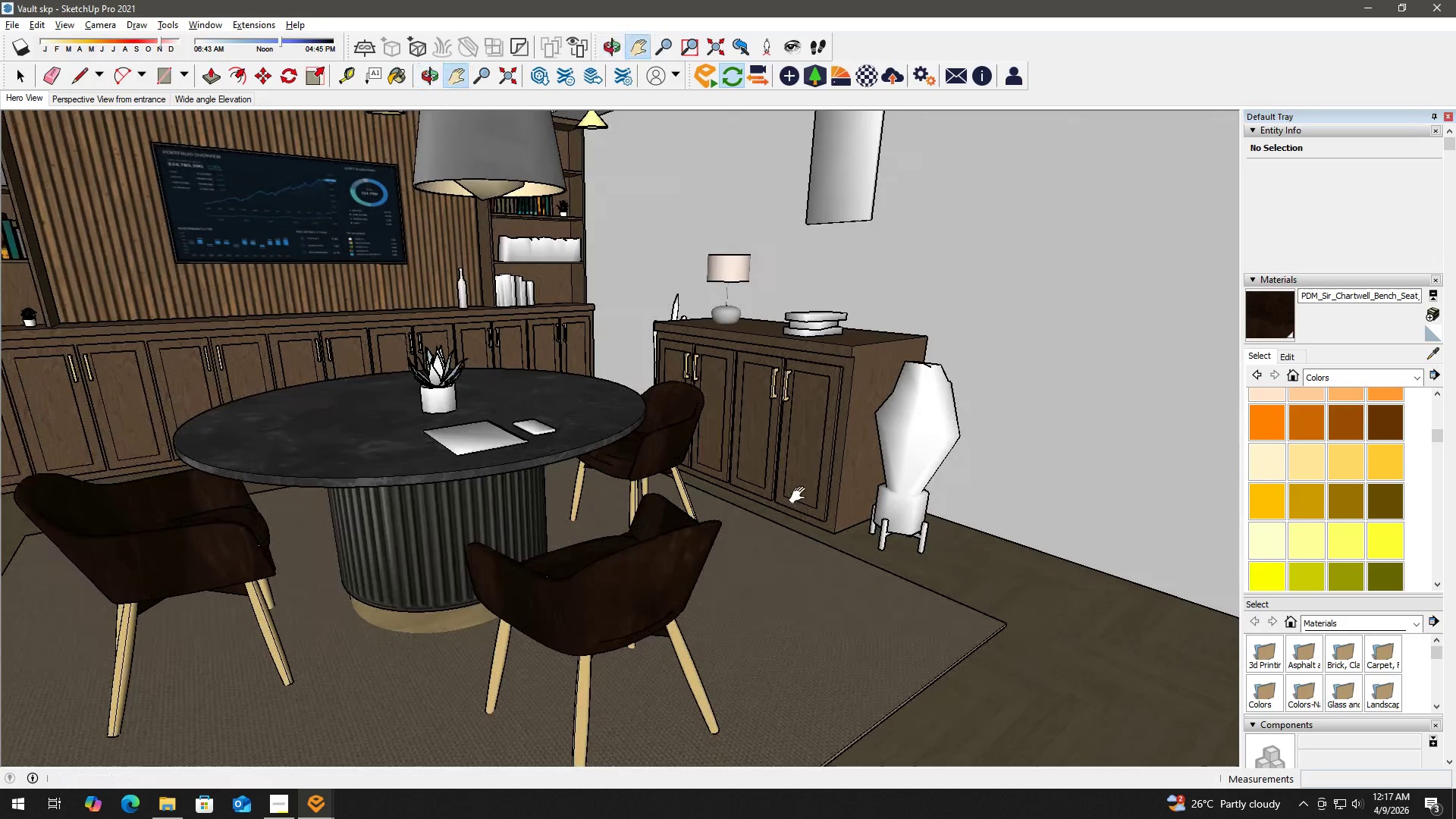 
key(Space)
 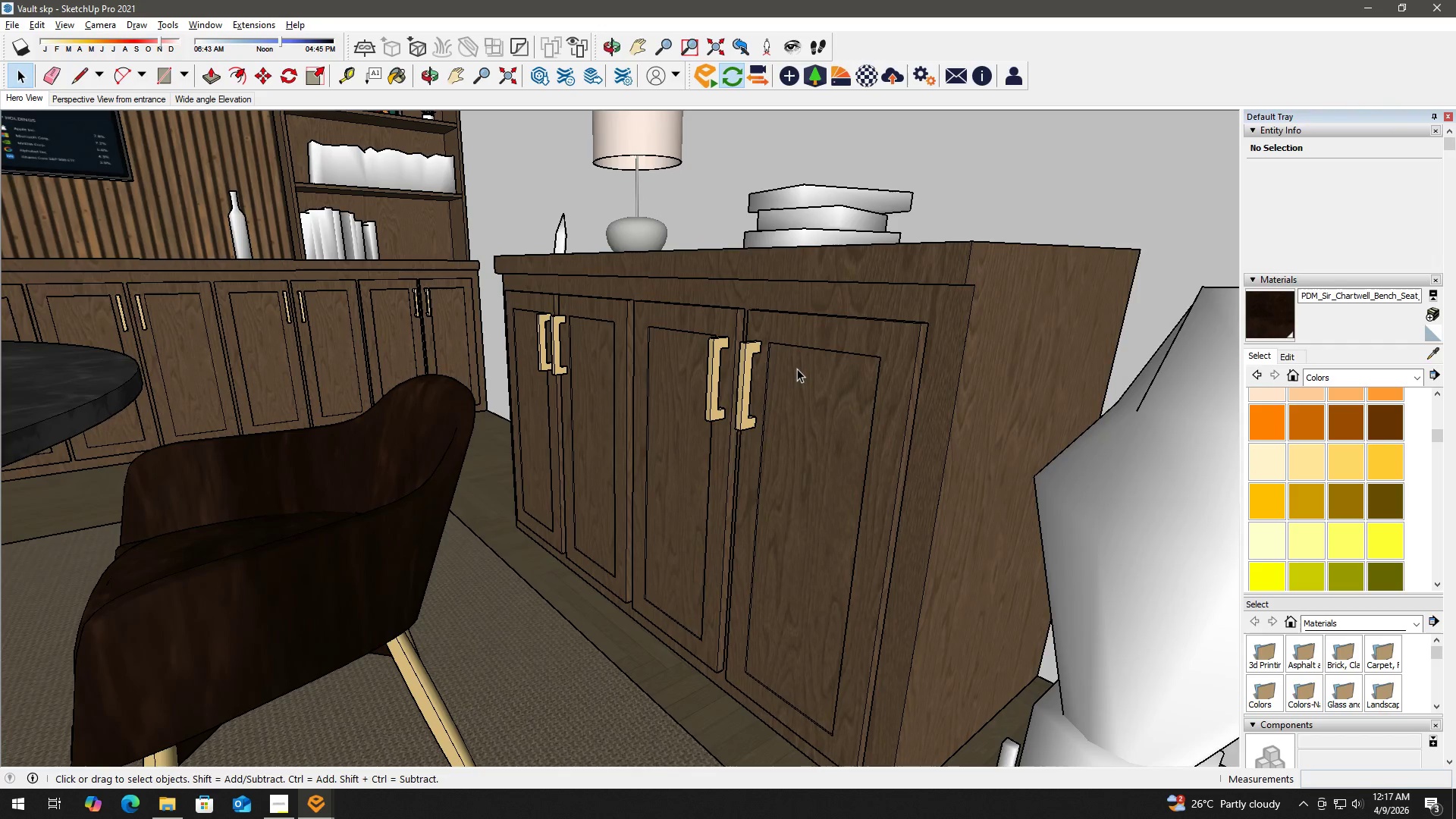 
left_click([797, 369])
 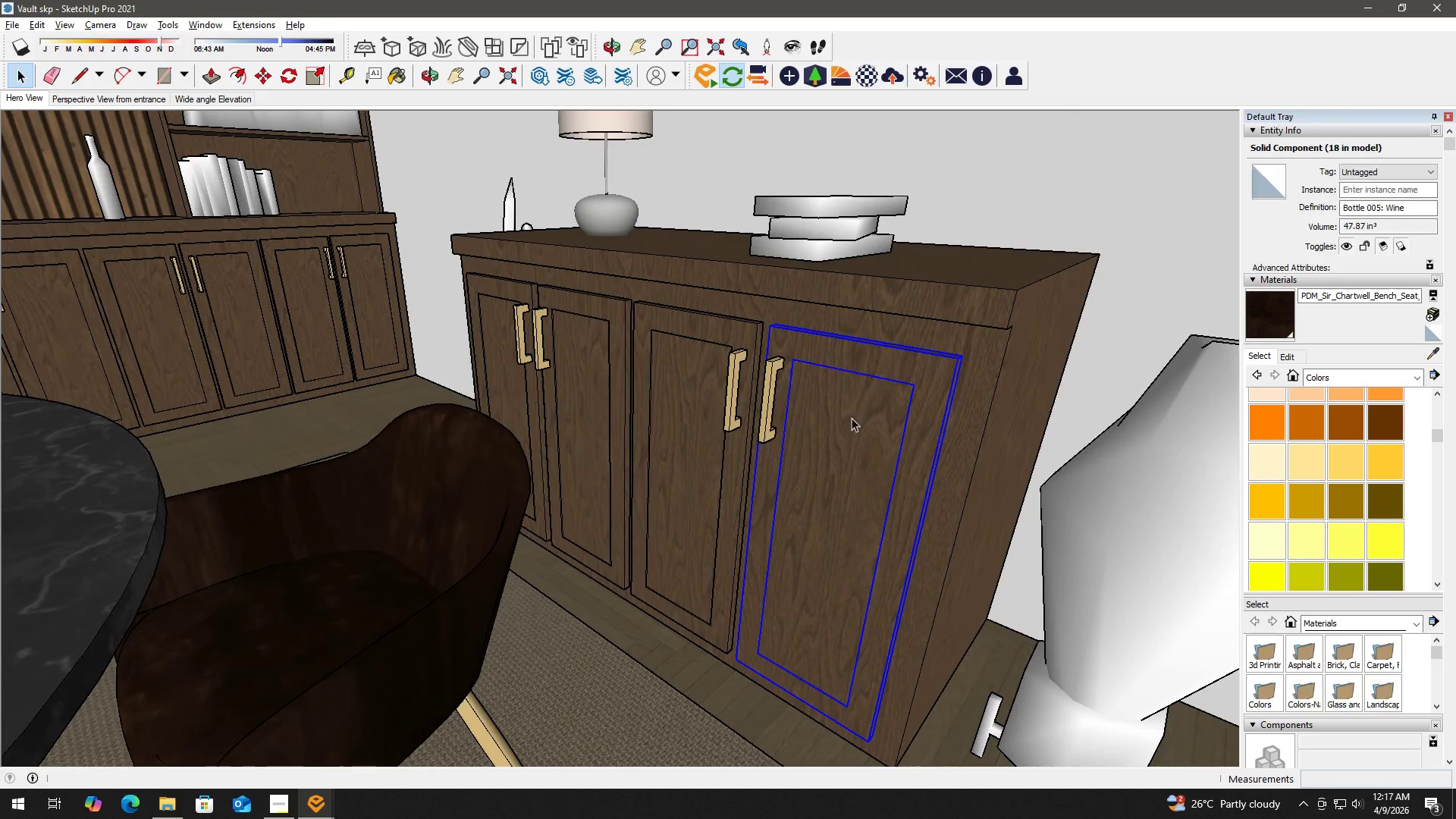 
scroll: coordinate [804, 369], scroll_direction: up, amount: 11.0
 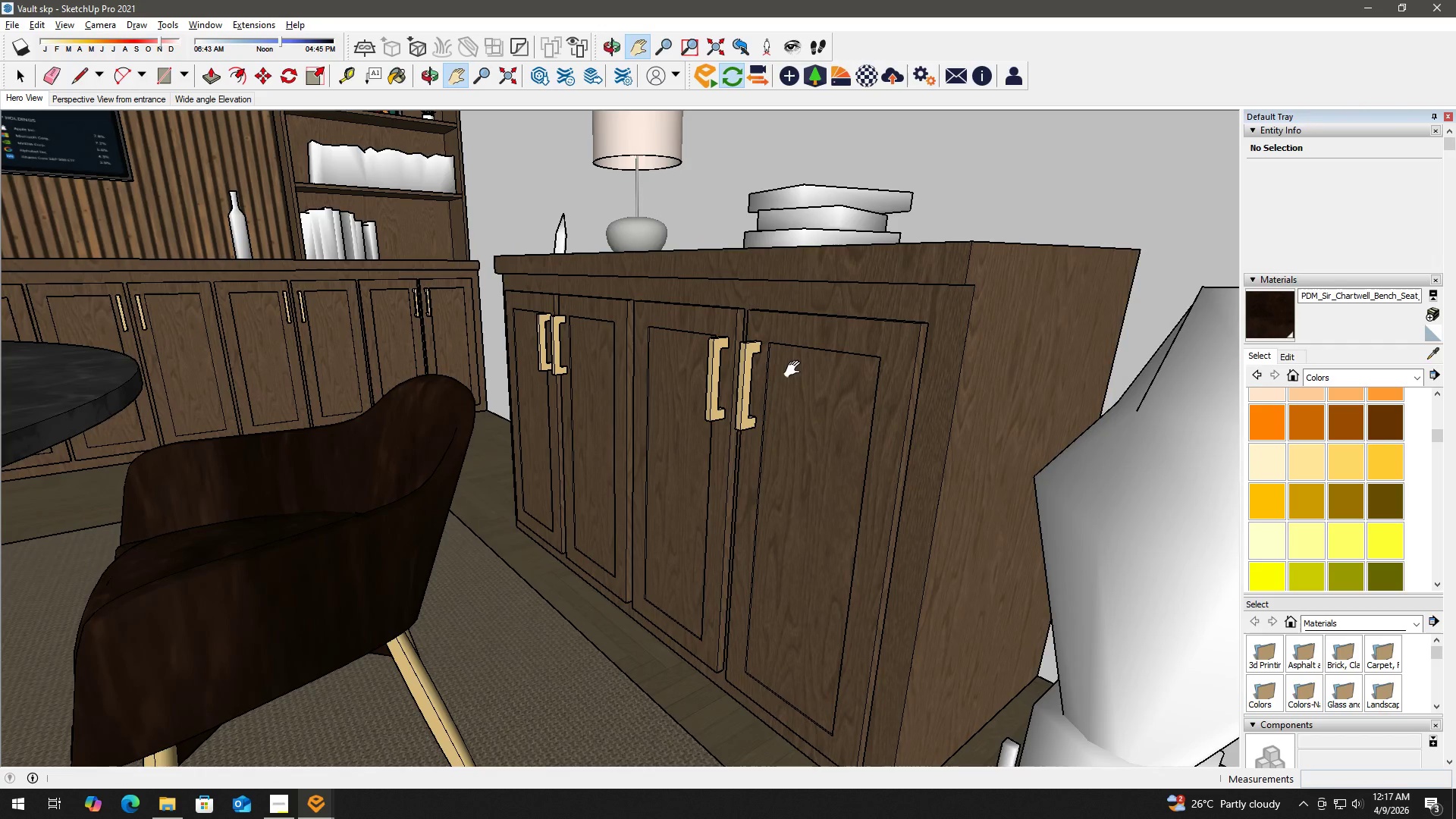 
hold_key(key=ControlLeft, duration=1.5)
 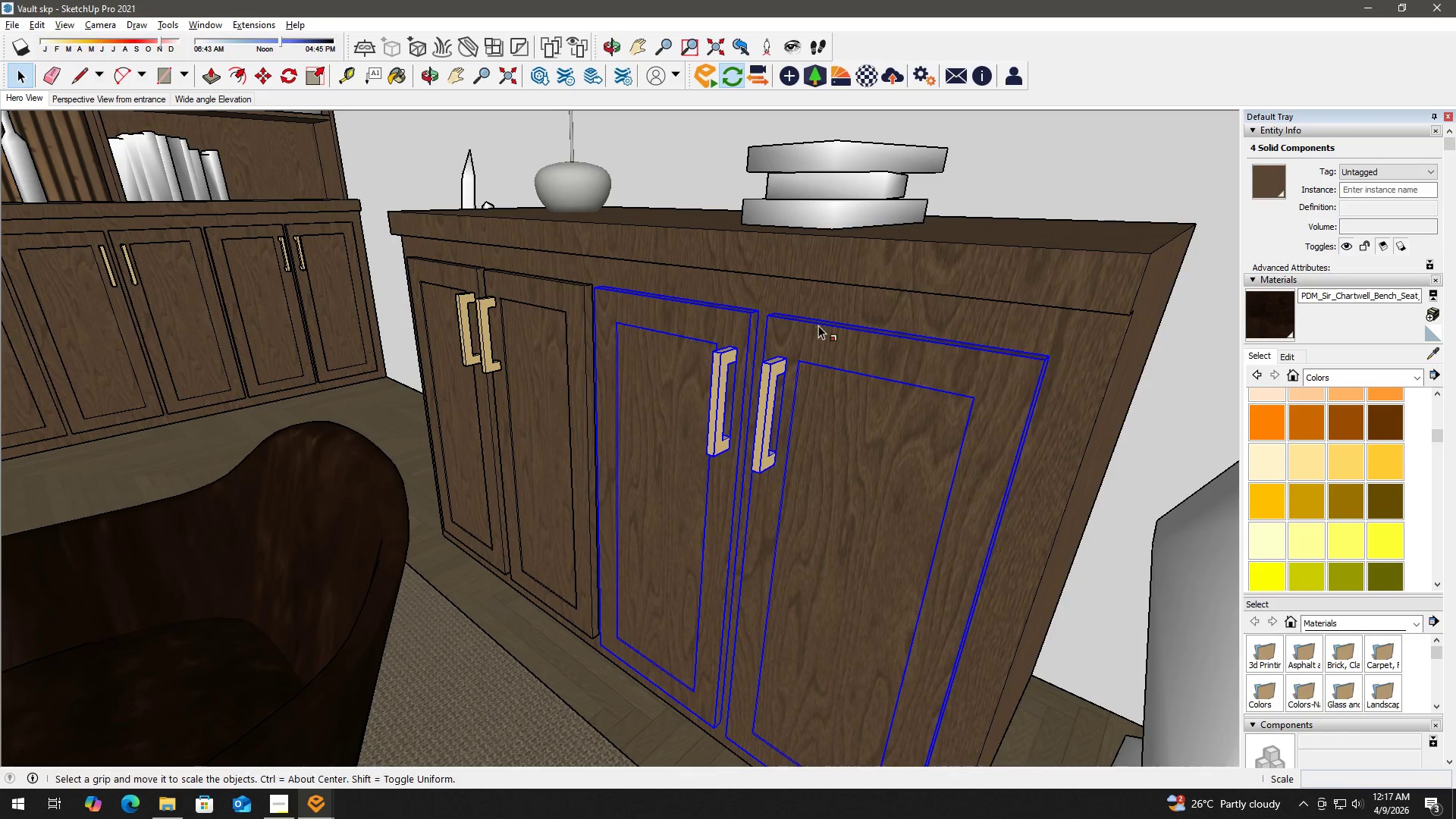 
scroll: coordinate [753, 378], scroll_direction: up, amount: 1.0
 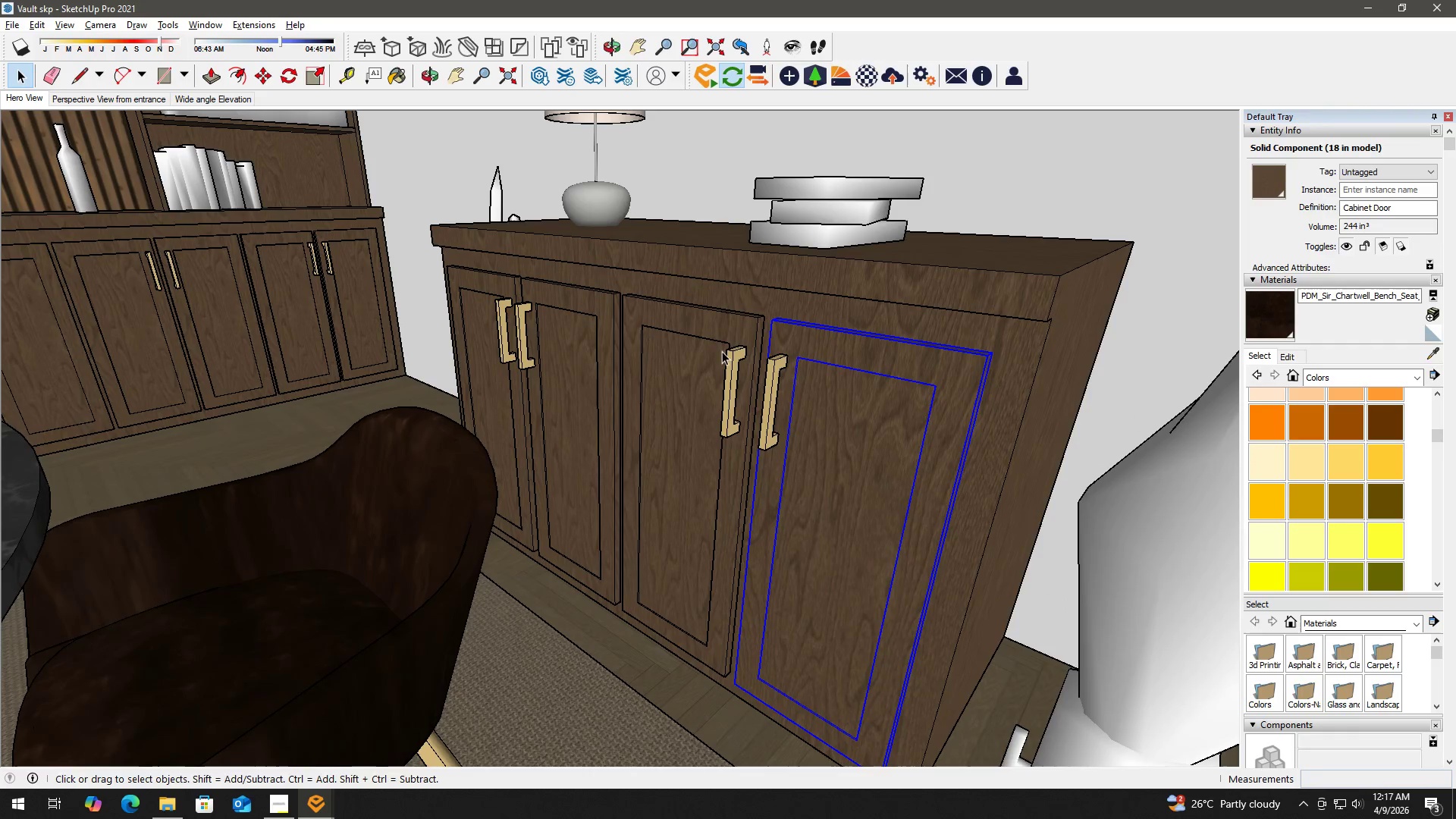 
left_click([719, 342])
 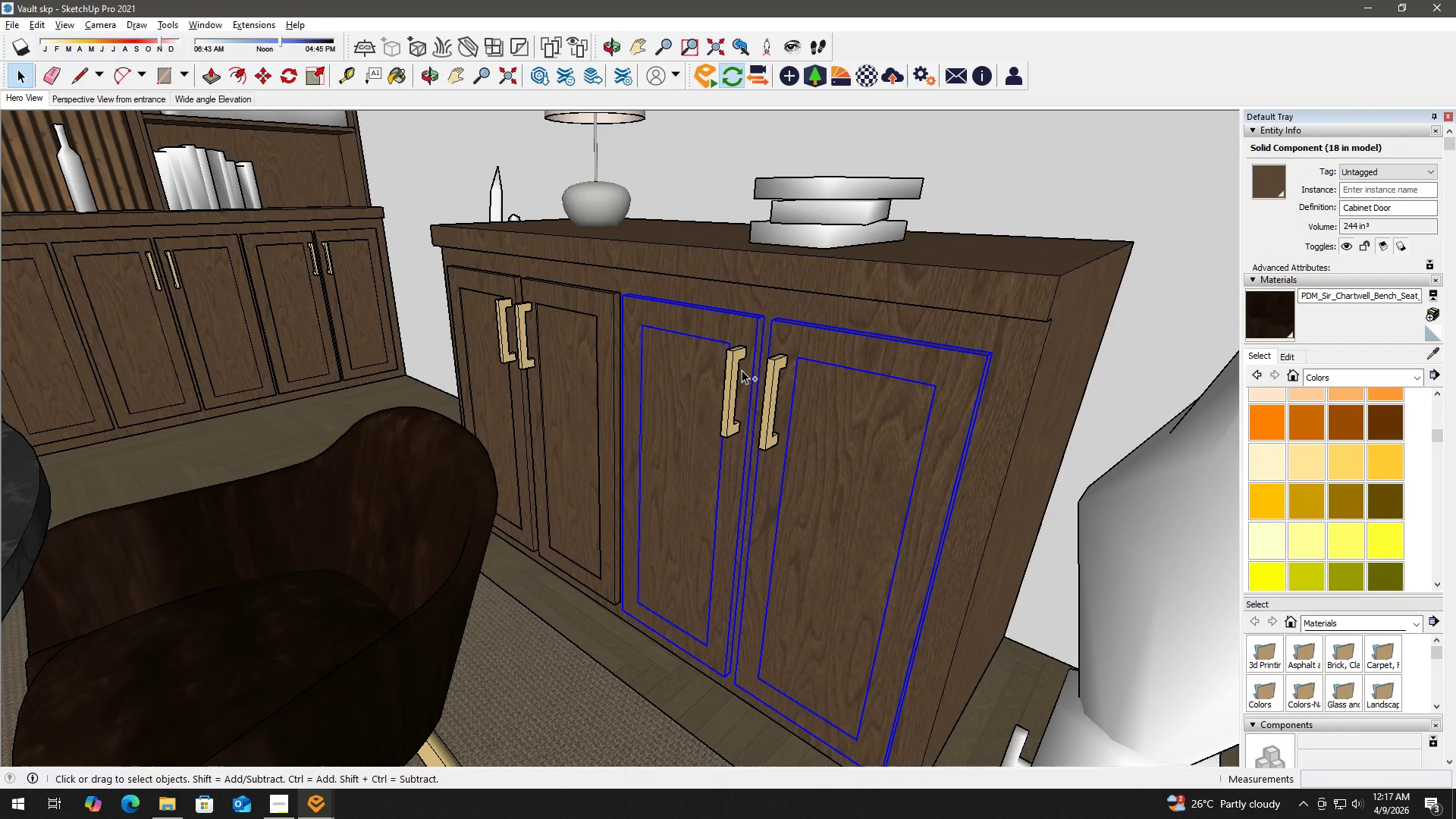 
left_click([739, 370])
 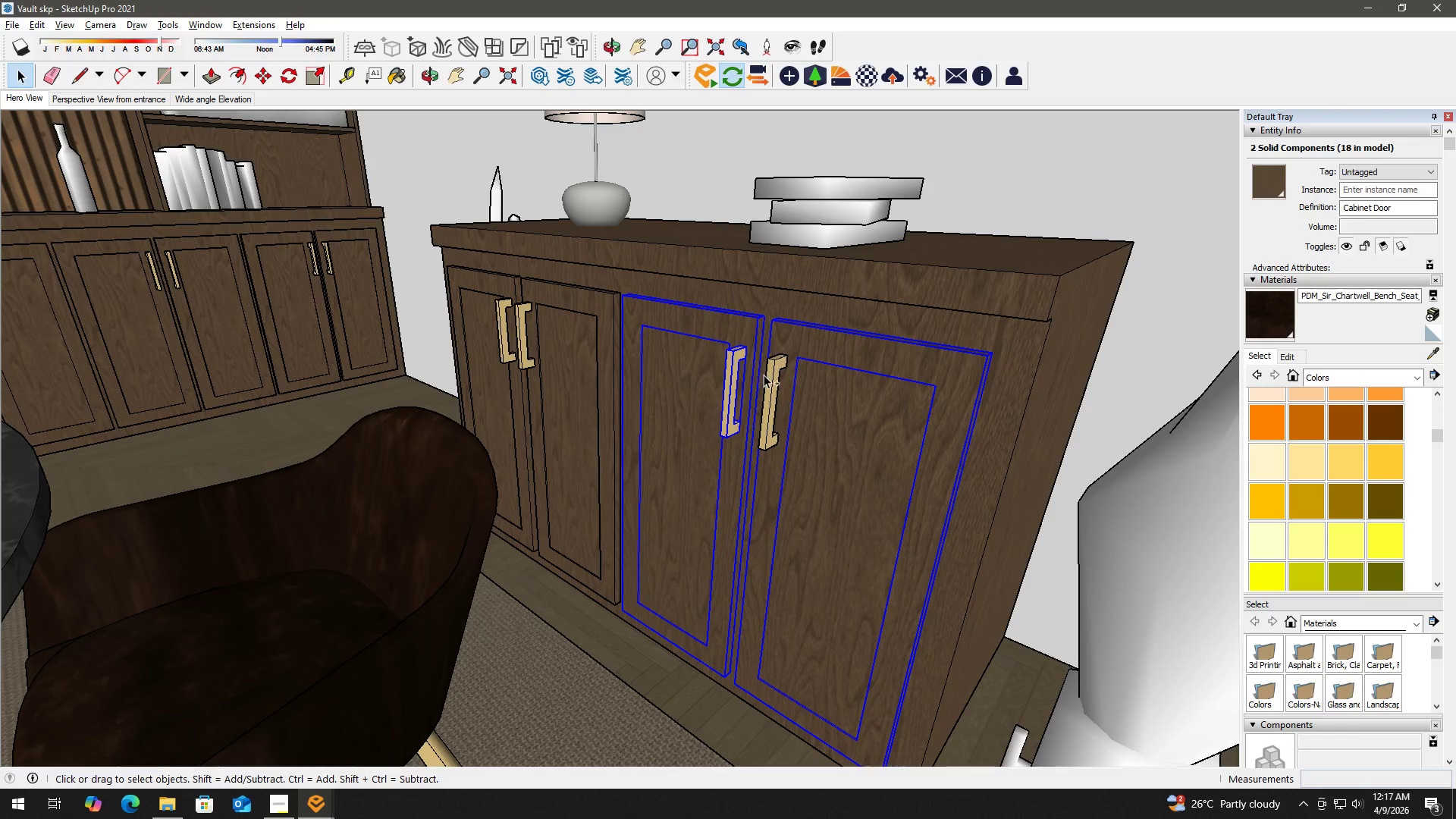 
left_click([770, 378])
 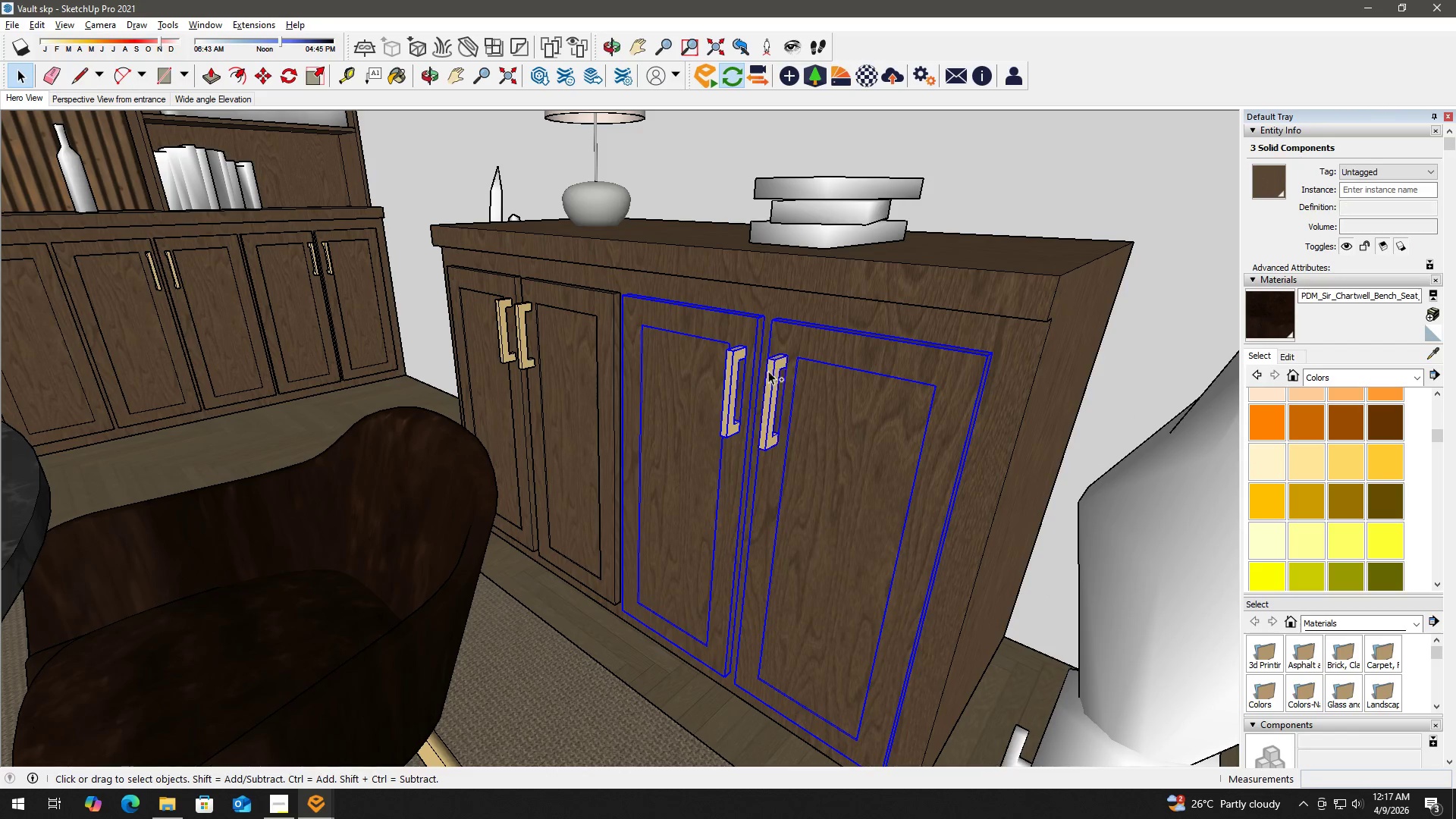 
key(S)
 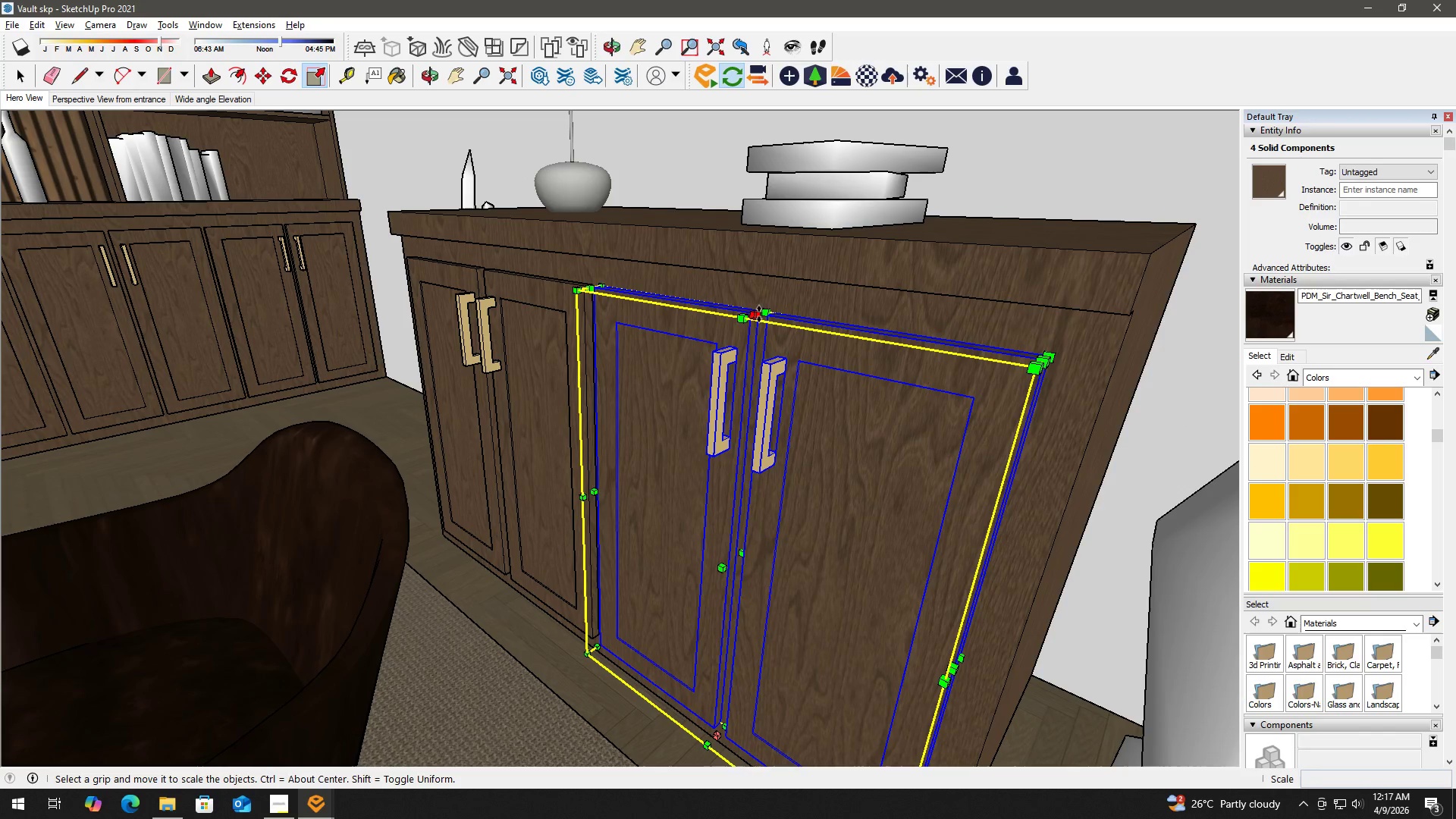 
scroll: coordinate [800, 335], scroll_direction: up, amount: 2.0
 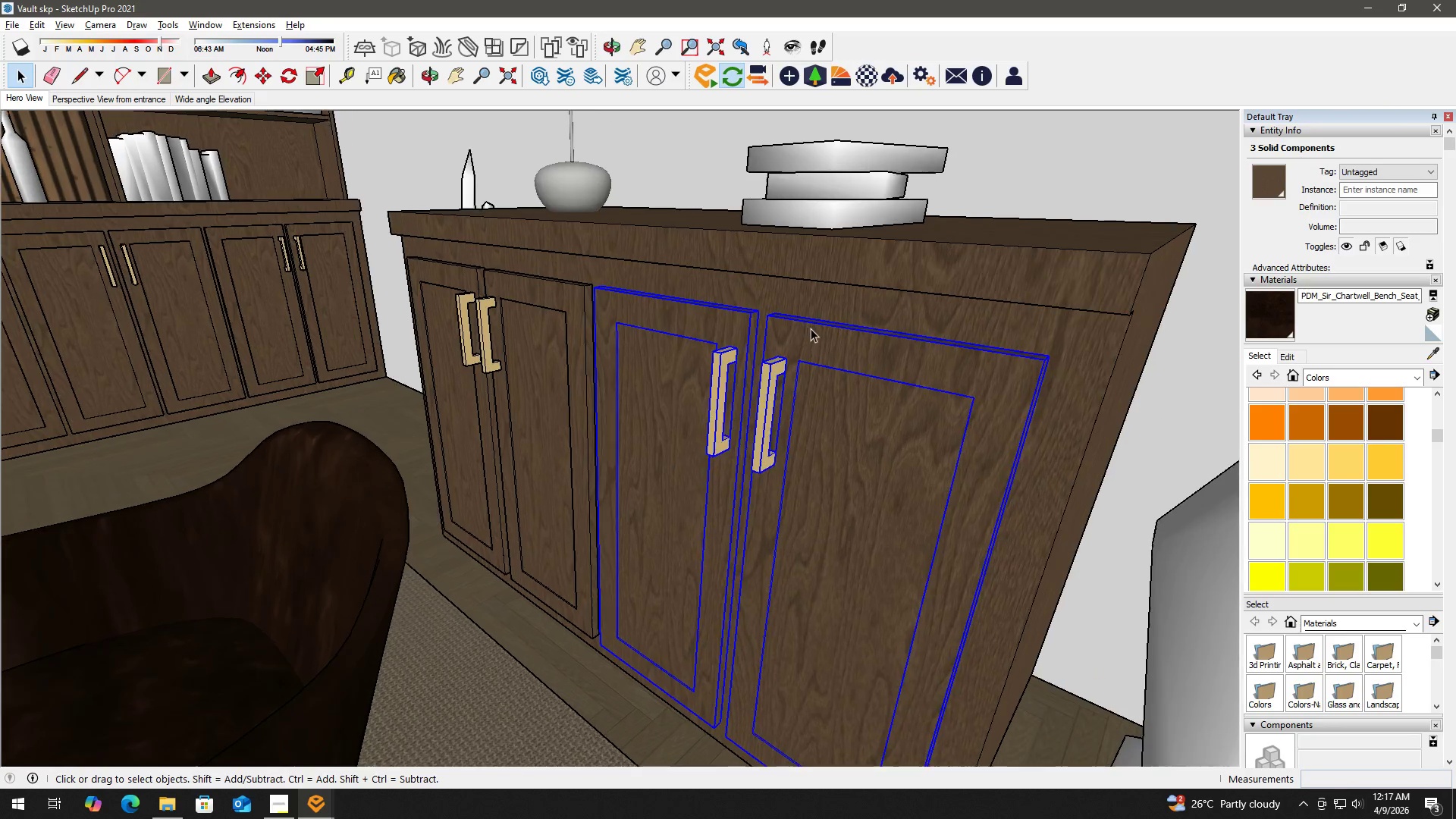 
left_click([757, 315])
 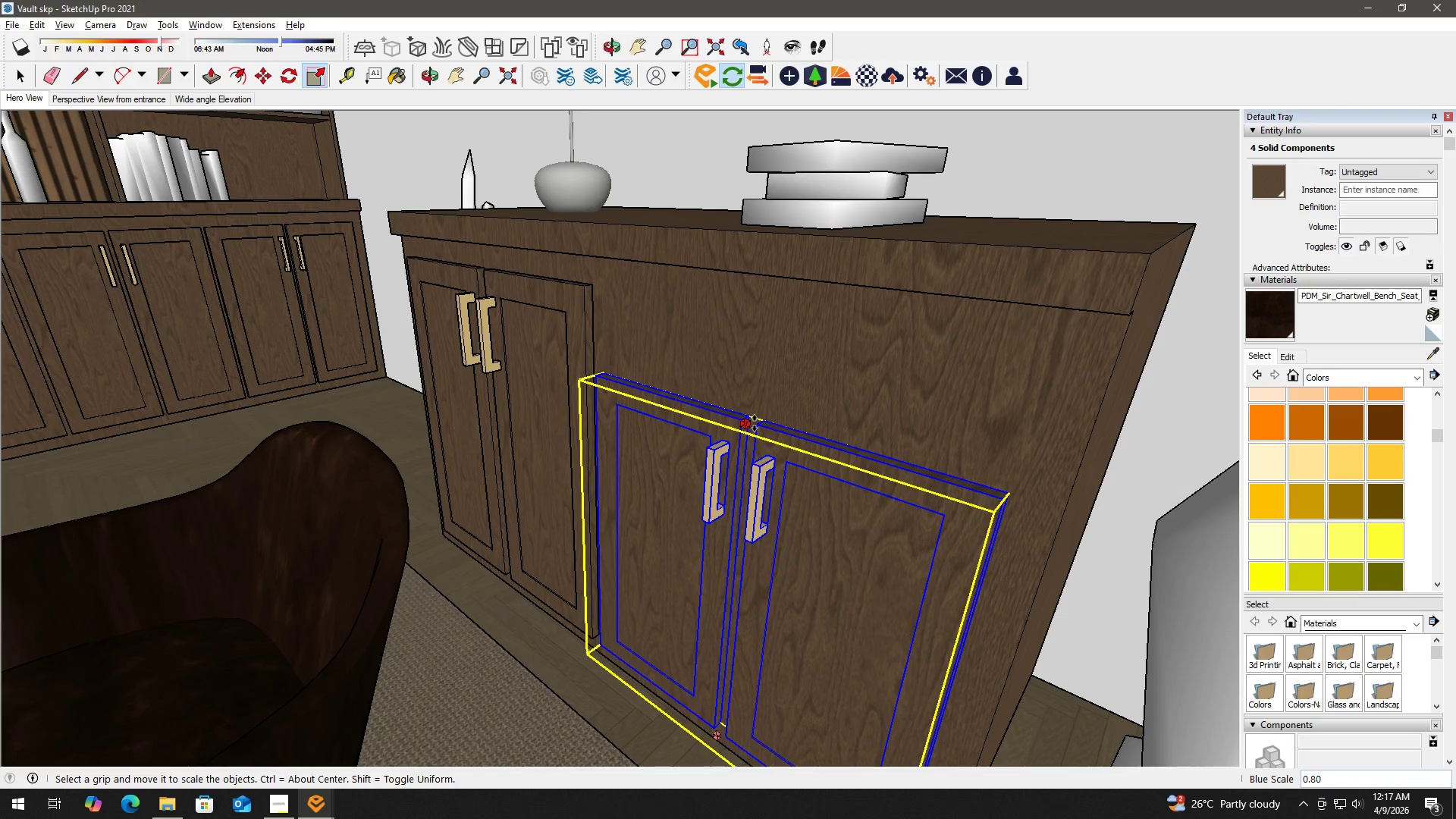 
key(Space)
 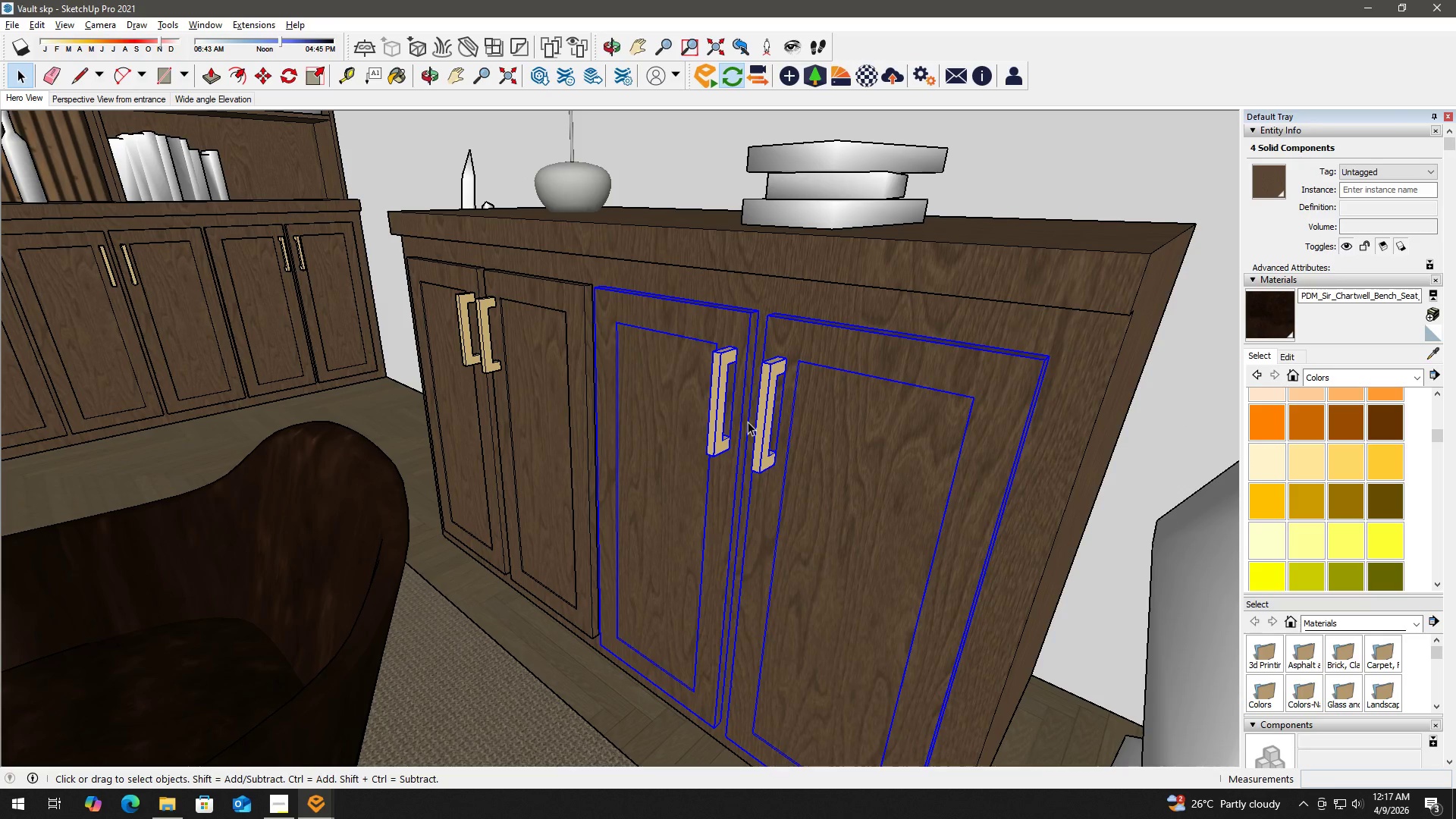 
hold_key(key=AltLeft, duration=1.62)